 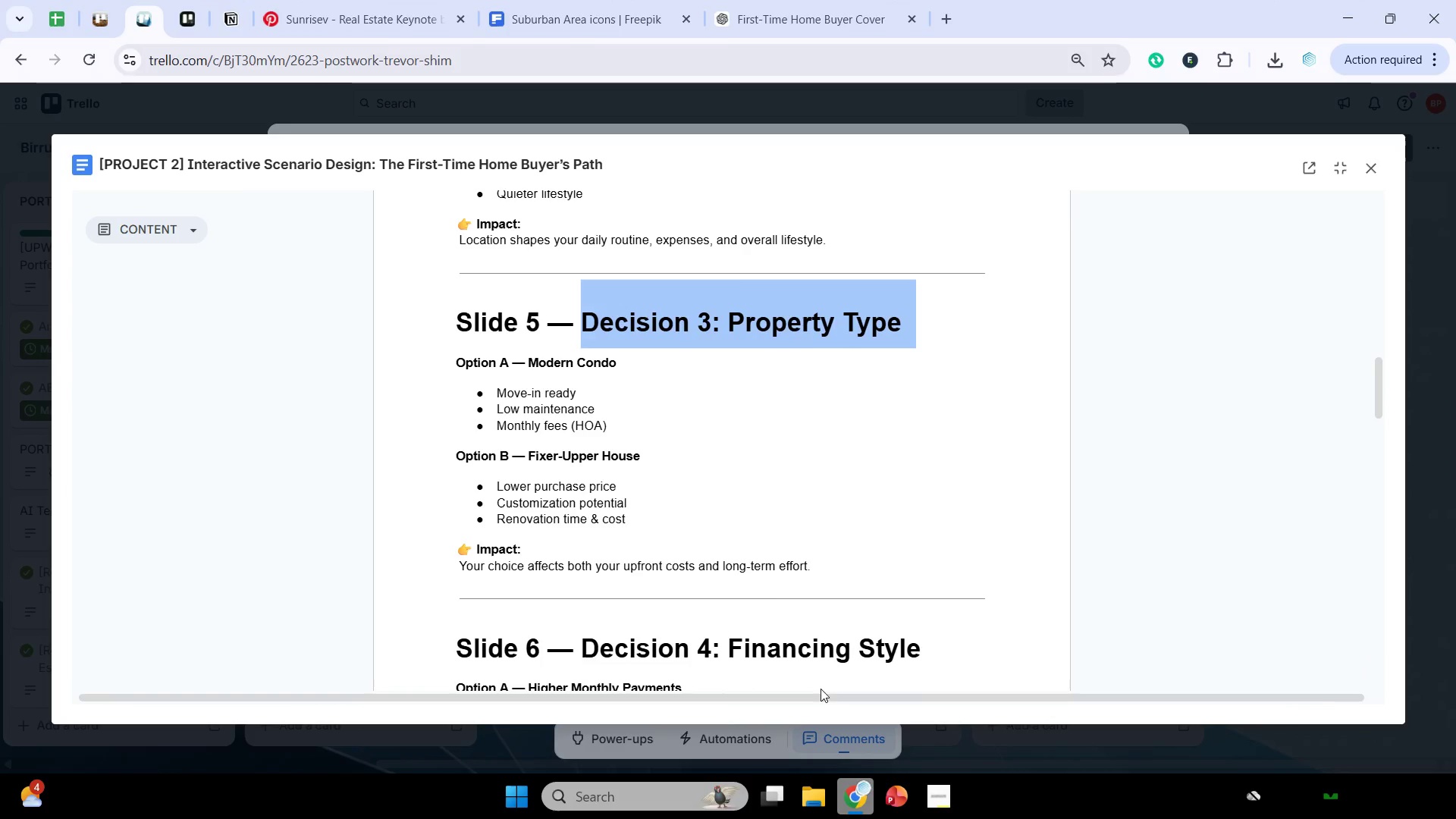 
mouse_move([856, 792])
 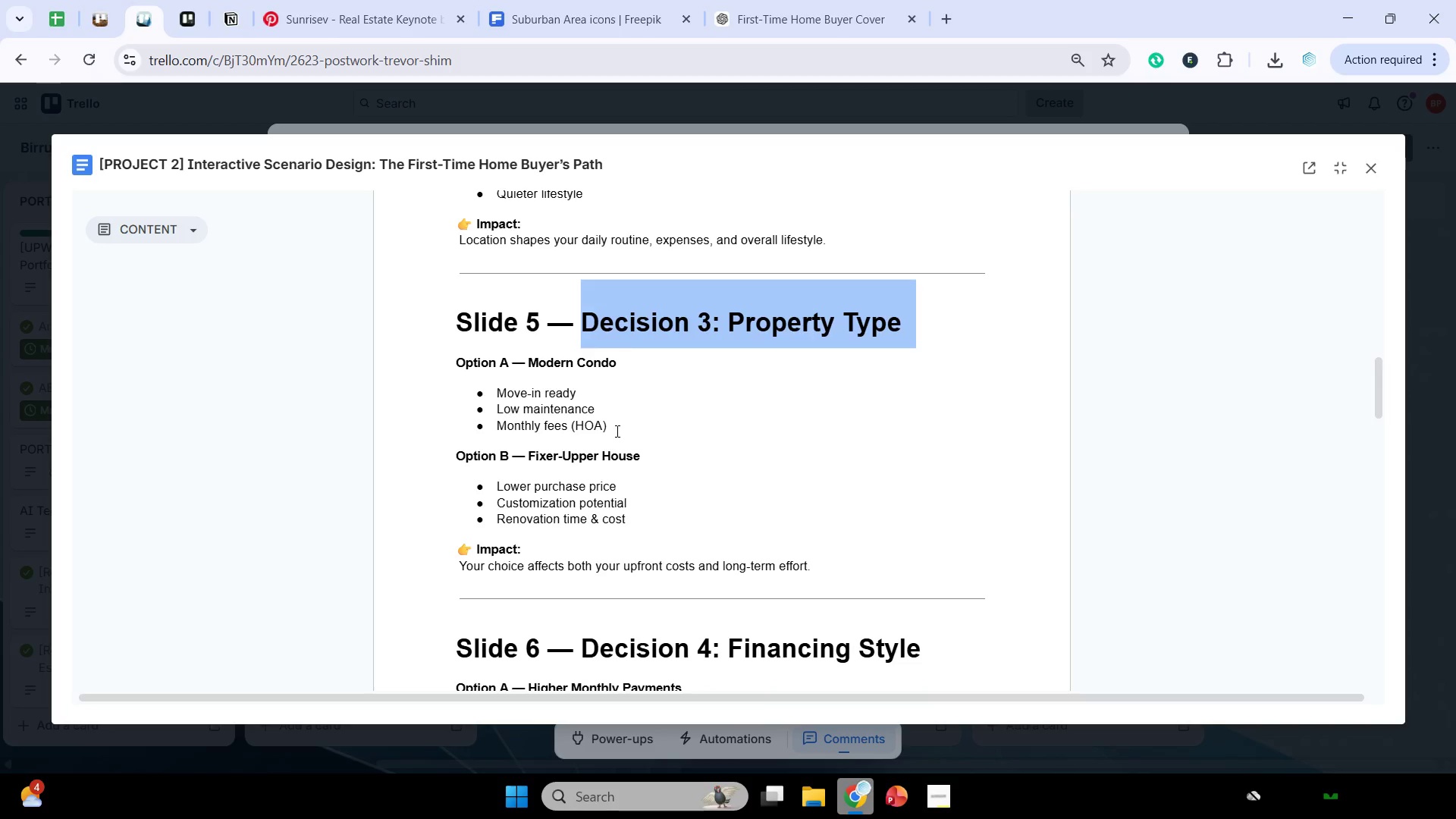 
left_click_drag(start_coordinate=[617, 431], to_coordinate=[500, 387])
 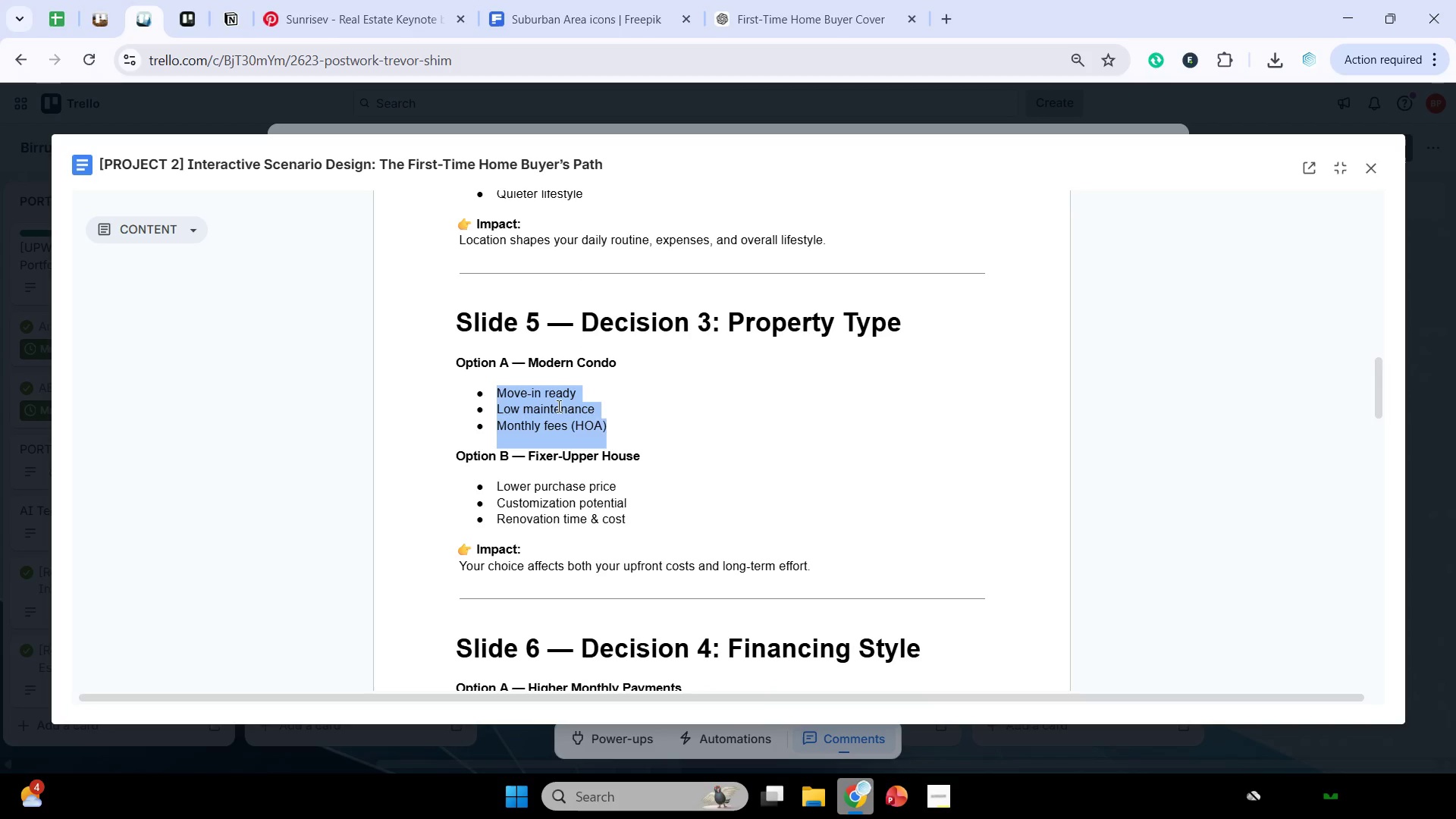 
key(Control+ControlLeft)
 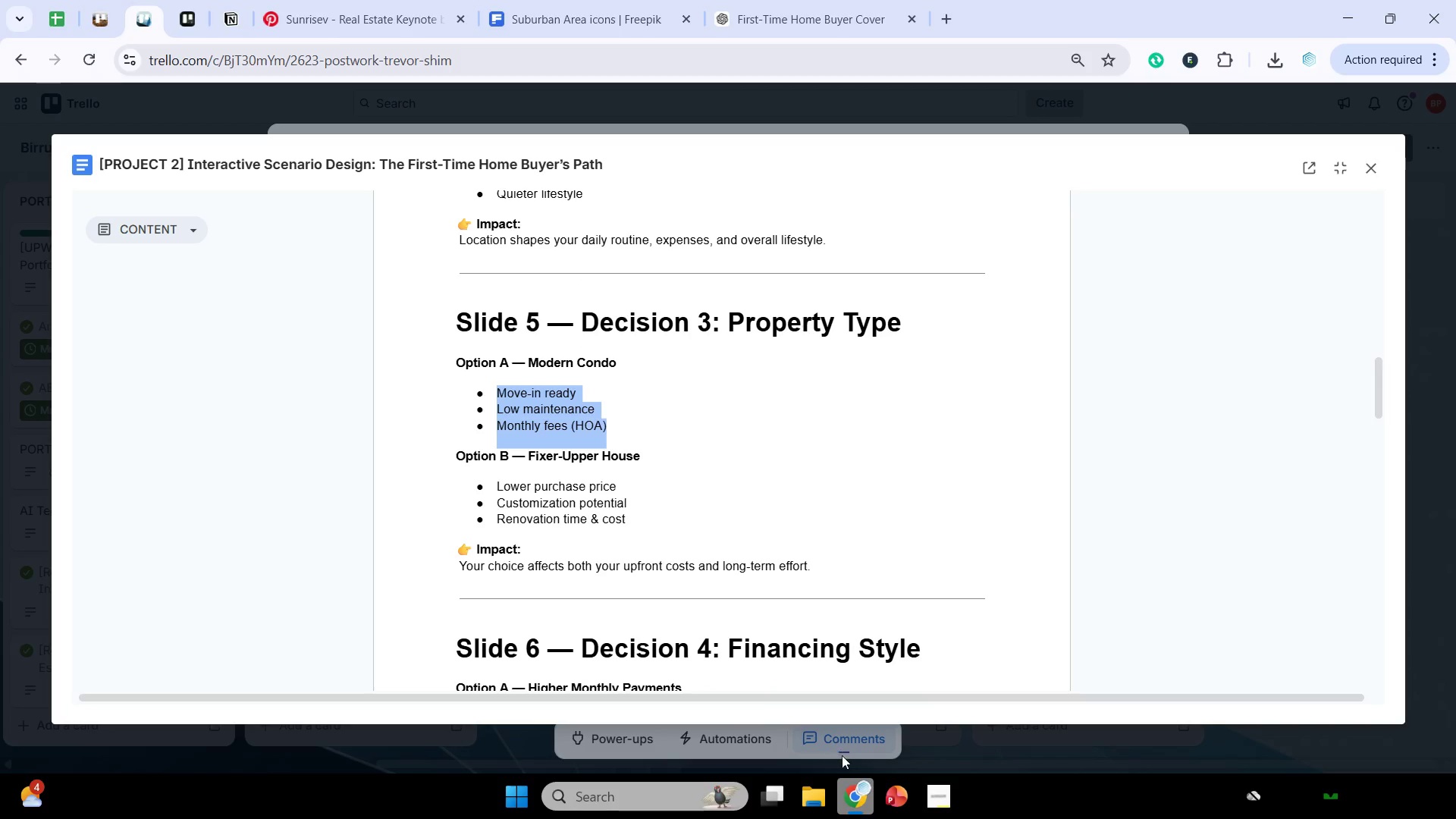 
left_click([850, 792])
 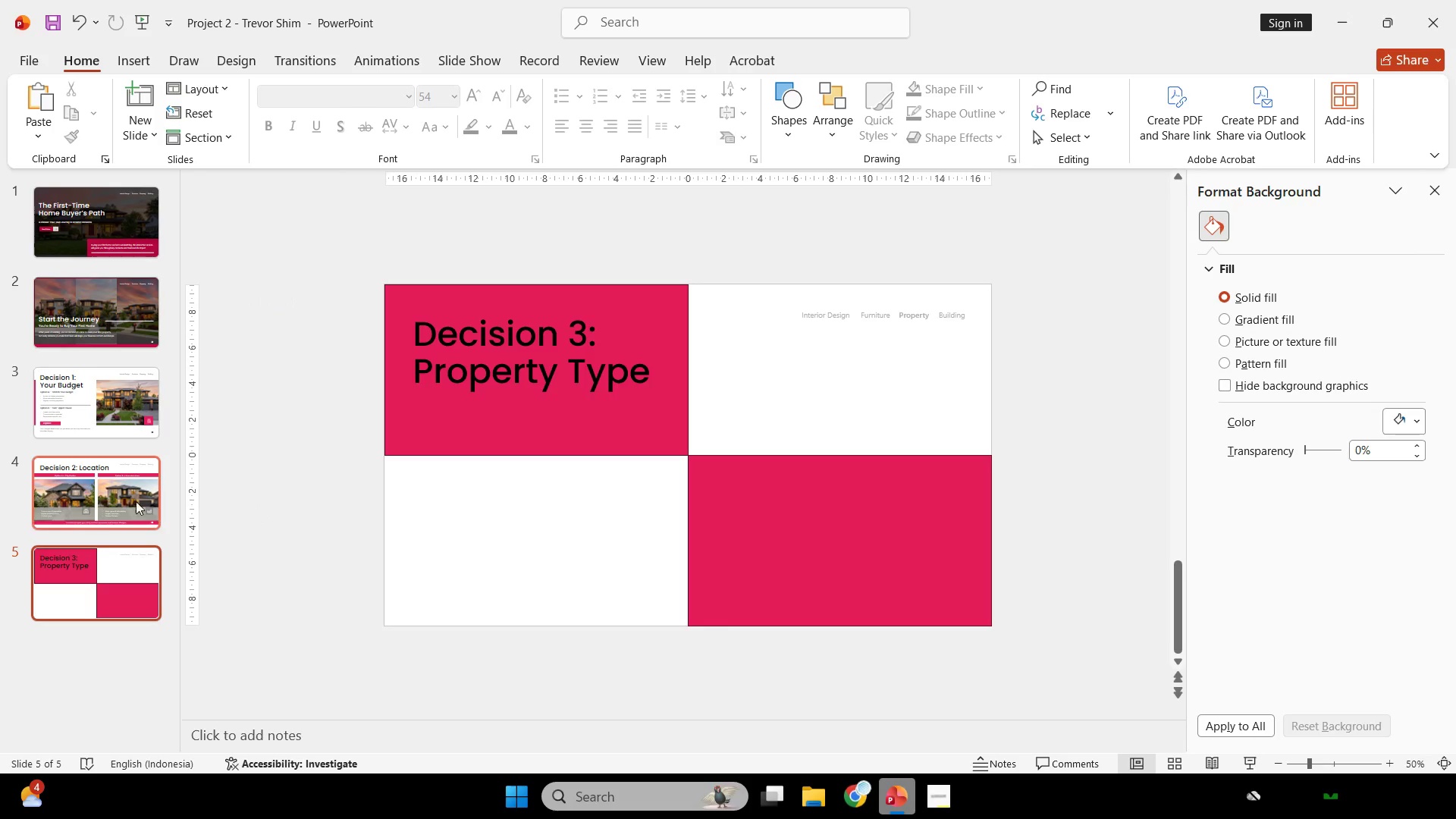 
left_click([115, 498])
 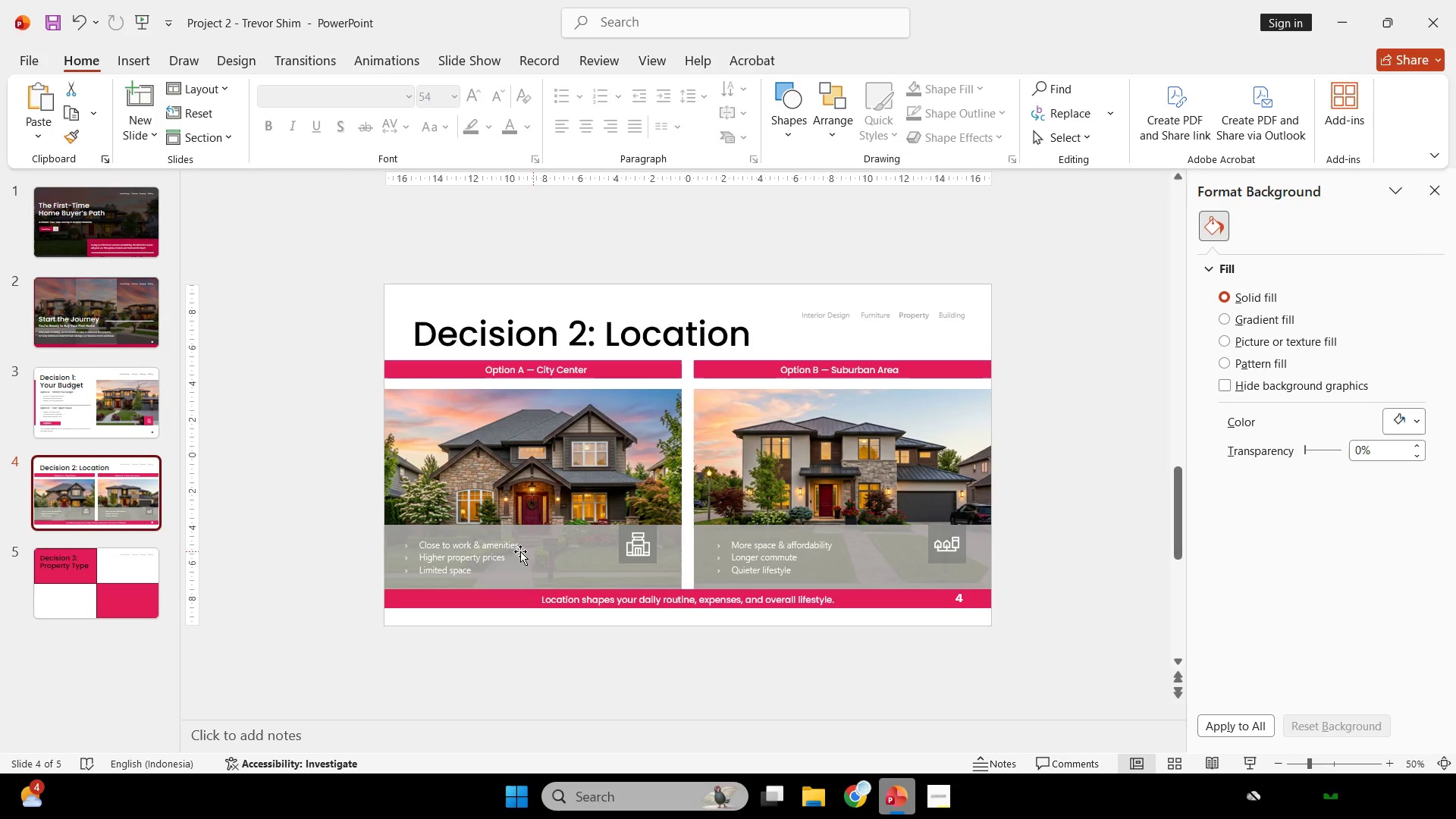 
left_click([484, 544])
 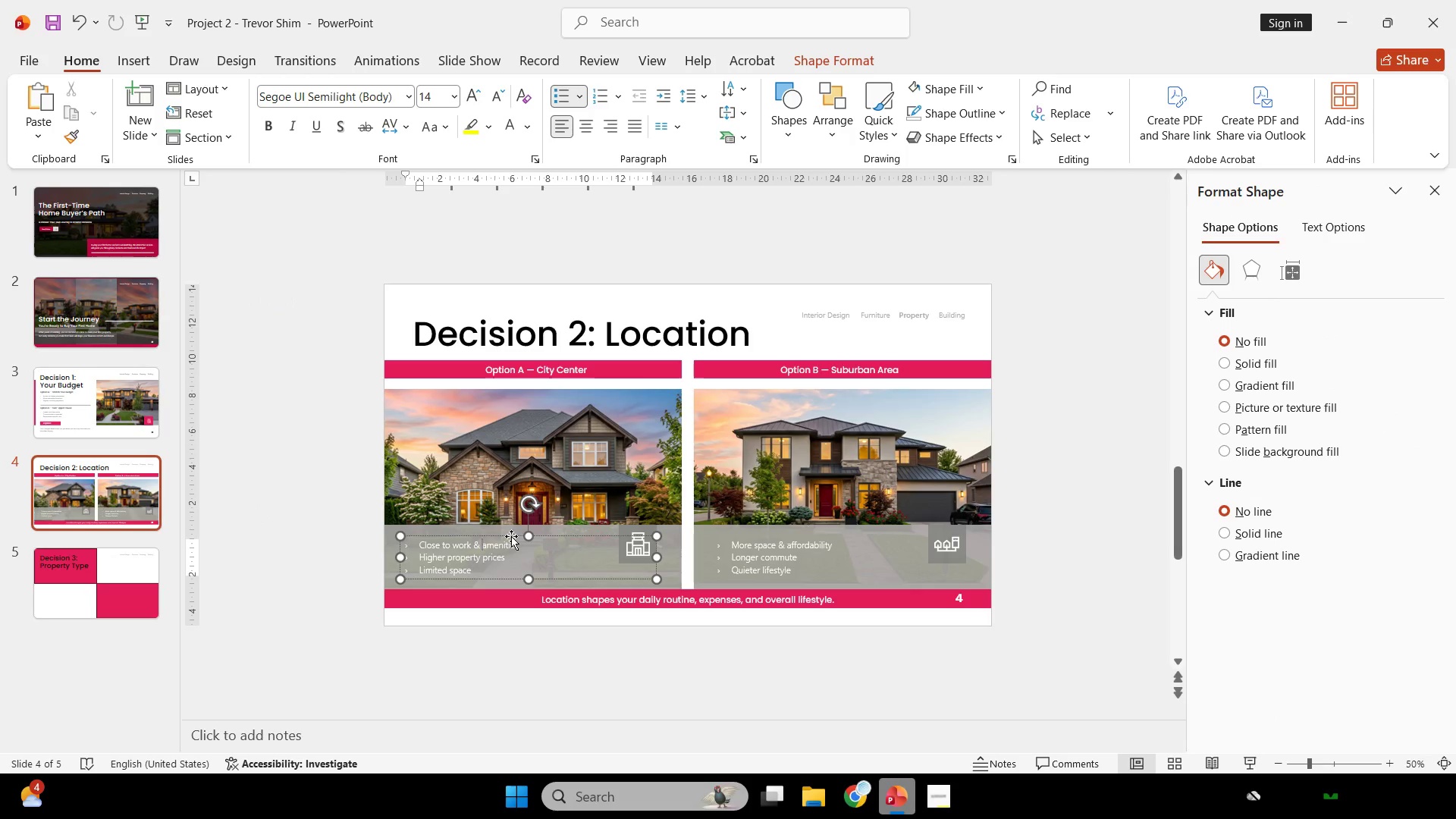 
left_click([511, 536])
 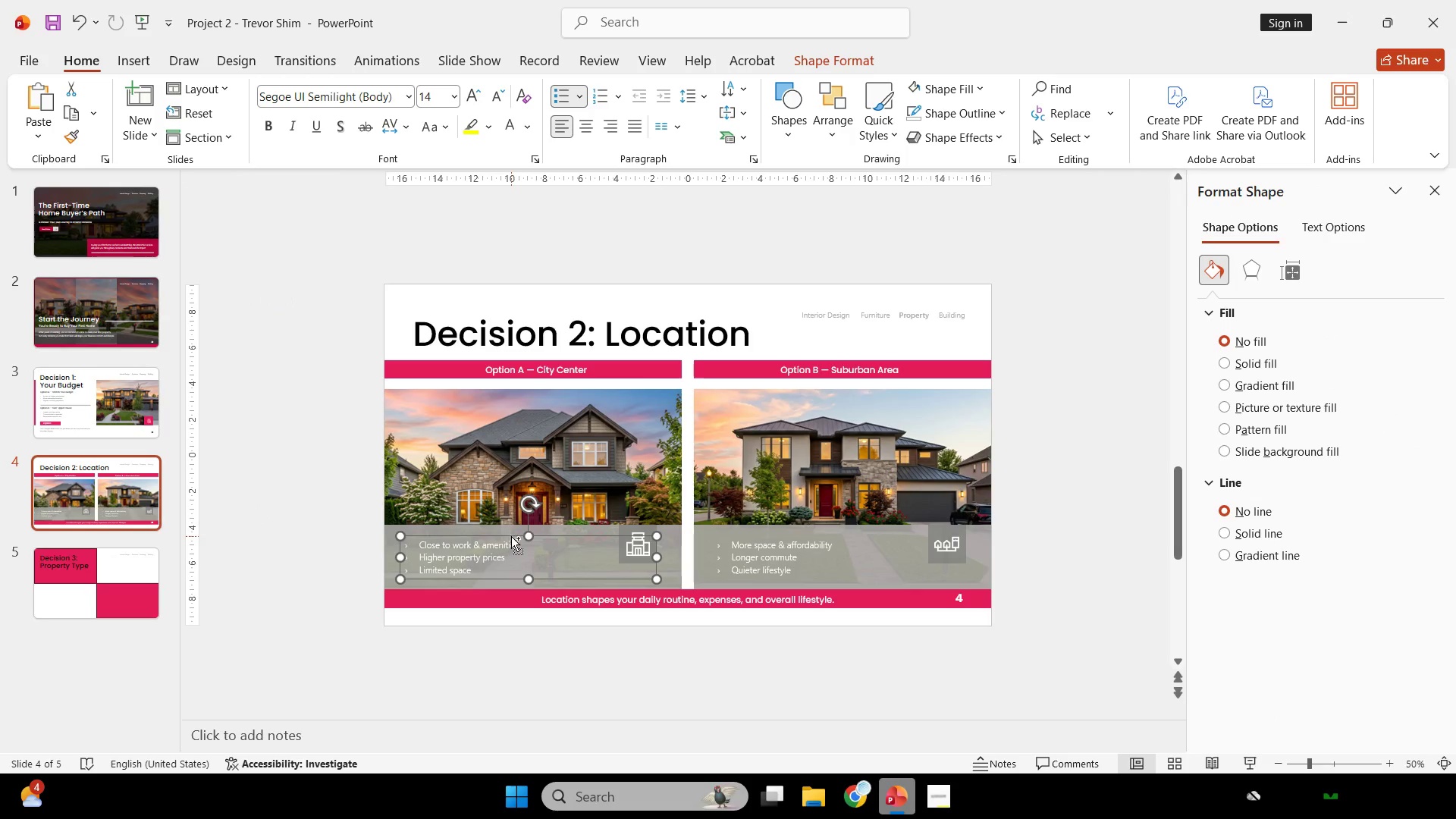 
key(Control+C)
 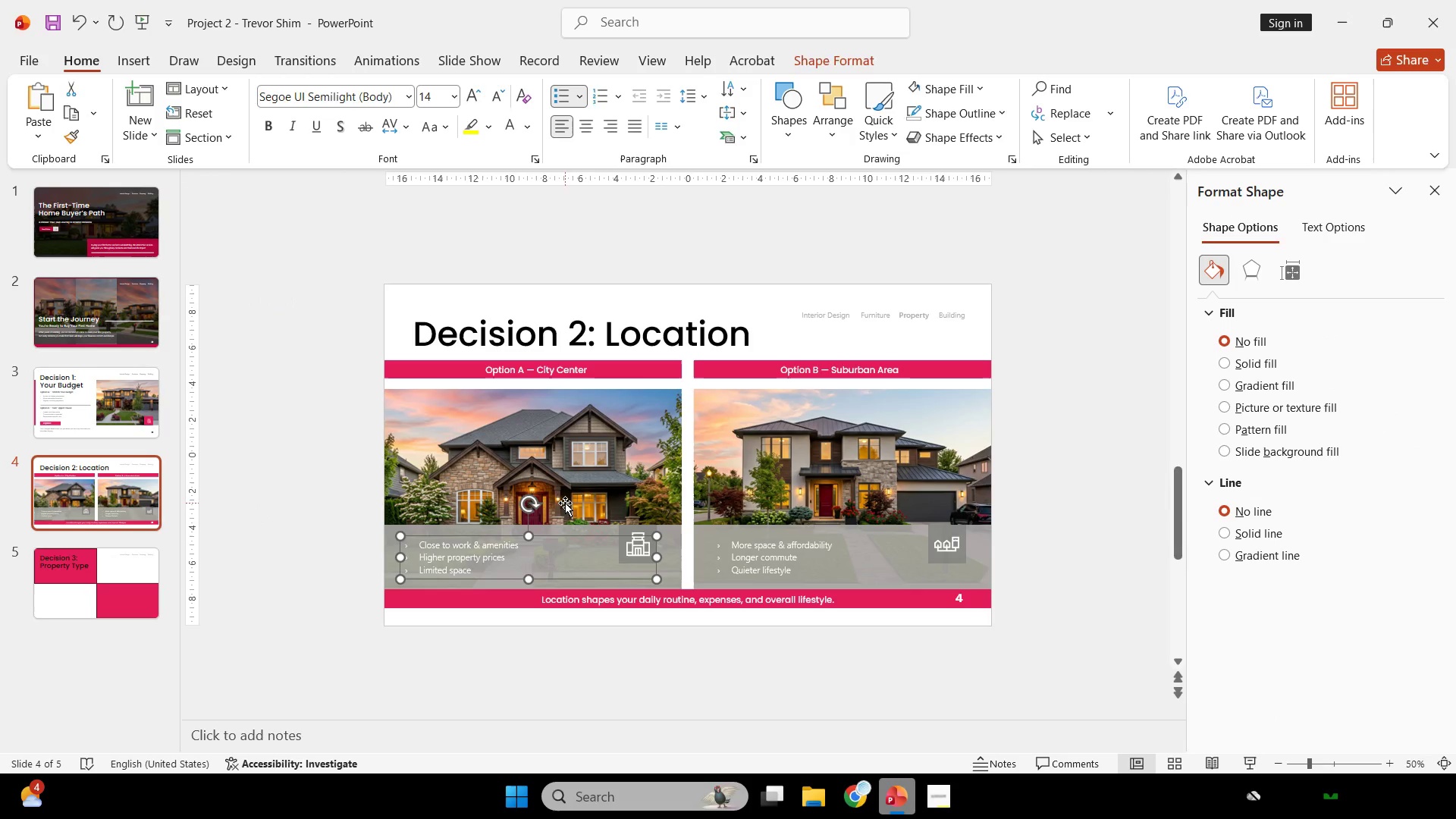 
scroll: coordinate [565, 503], scroll_direction: down, amount: 1.0
 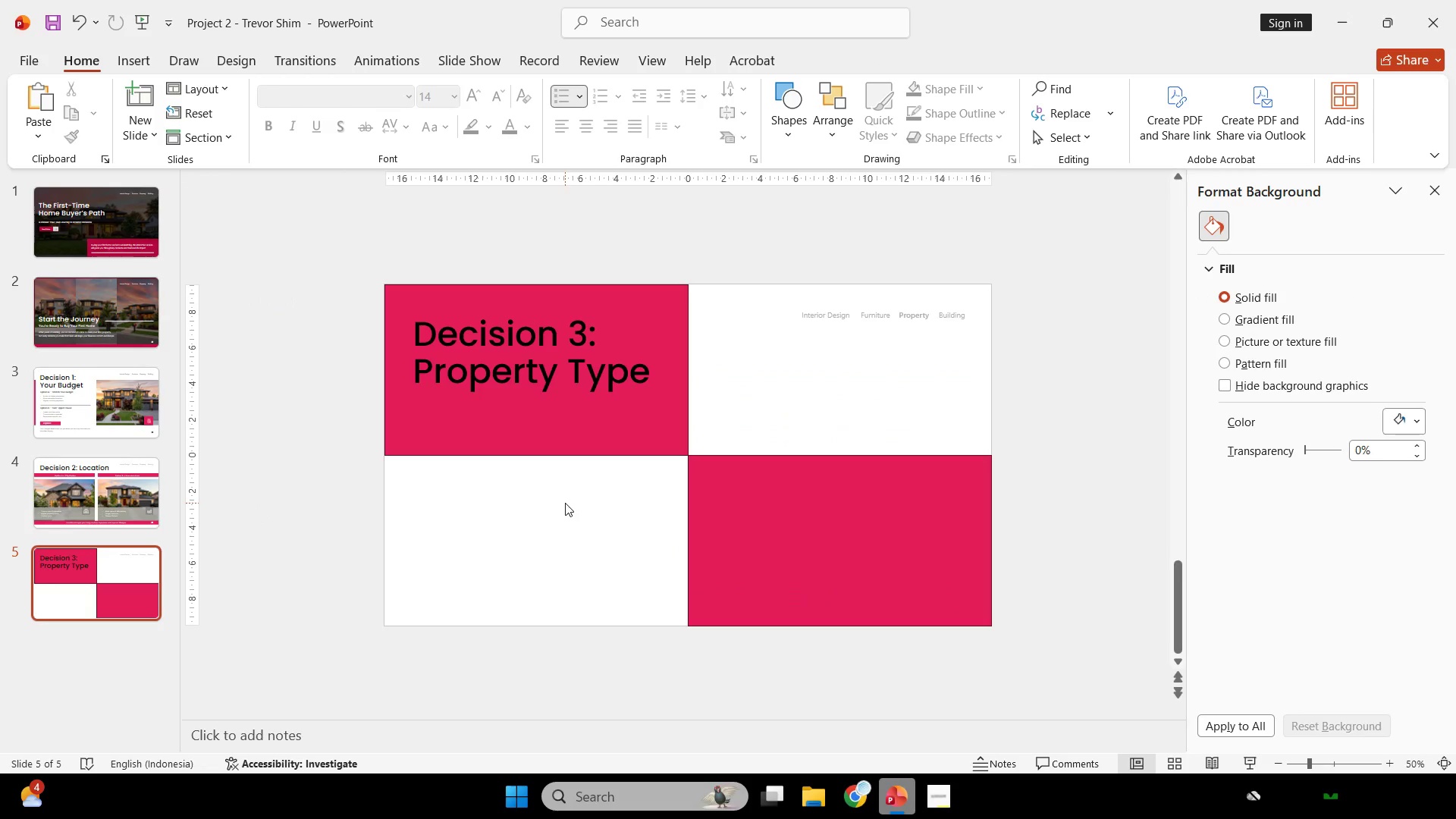 
key(Control+V)
 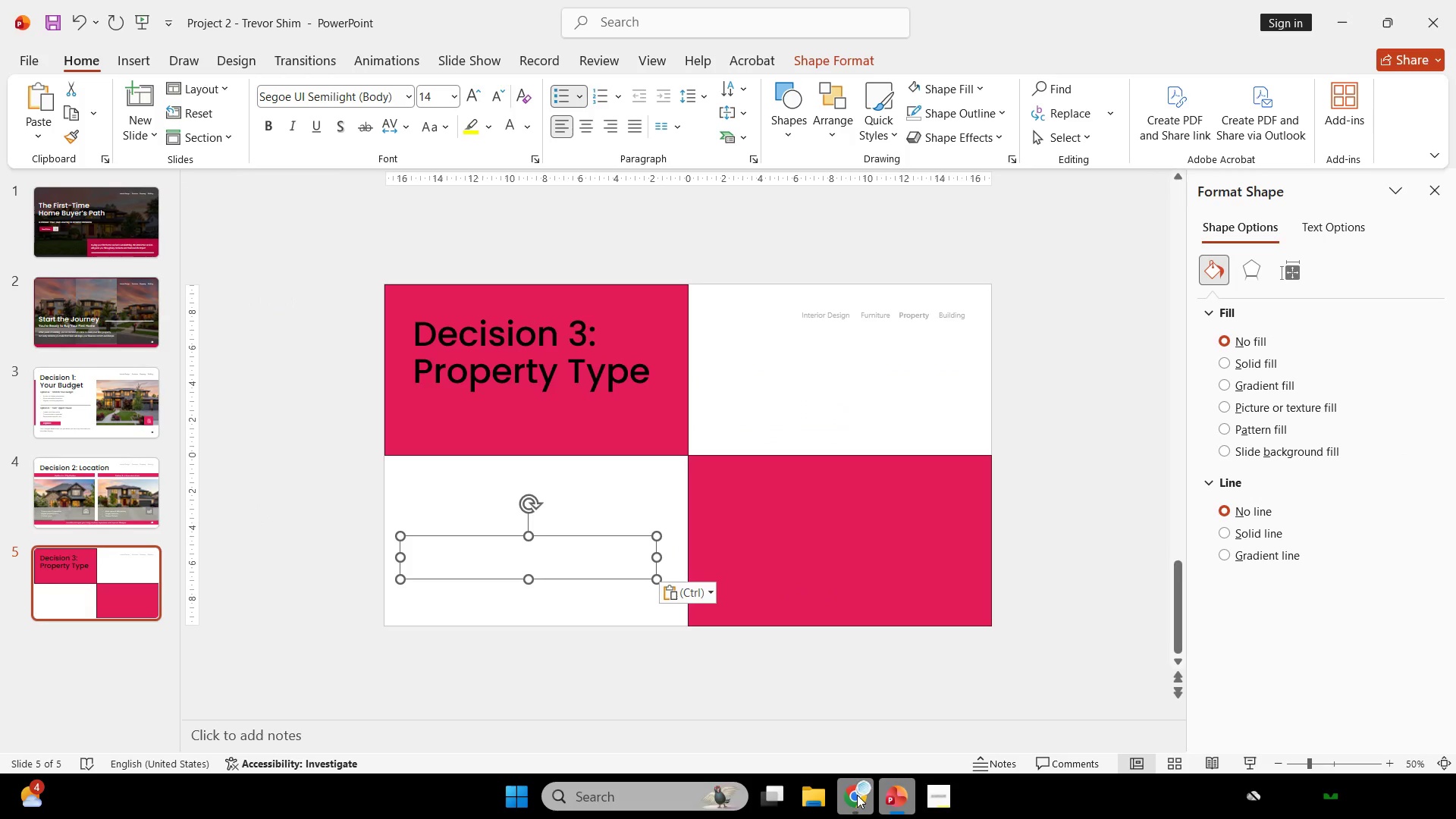 
left_click([857, 795])
 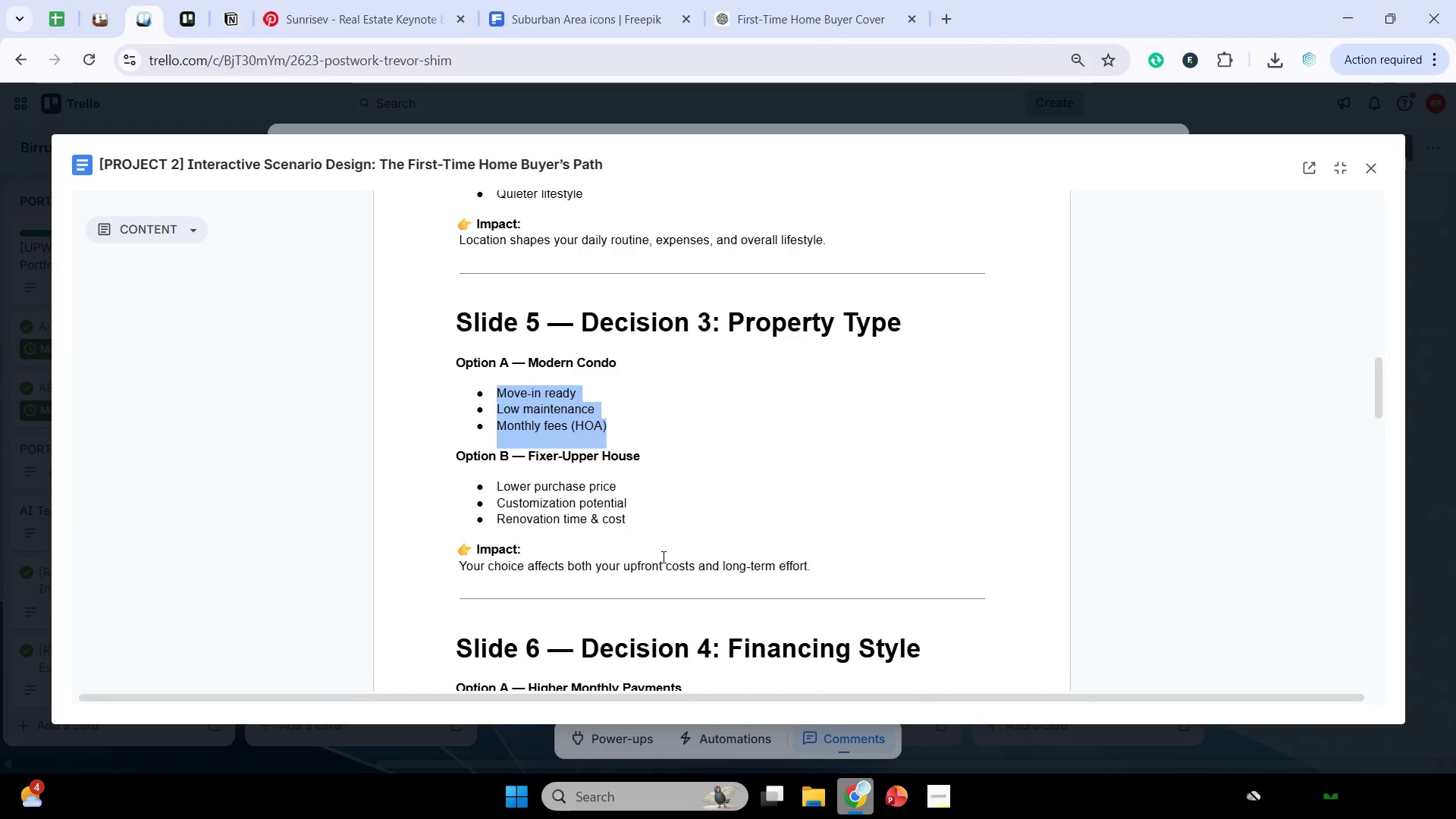 
left_click_drag(start_coordinate=[852, 577], to_coordinate=[454, 353])
 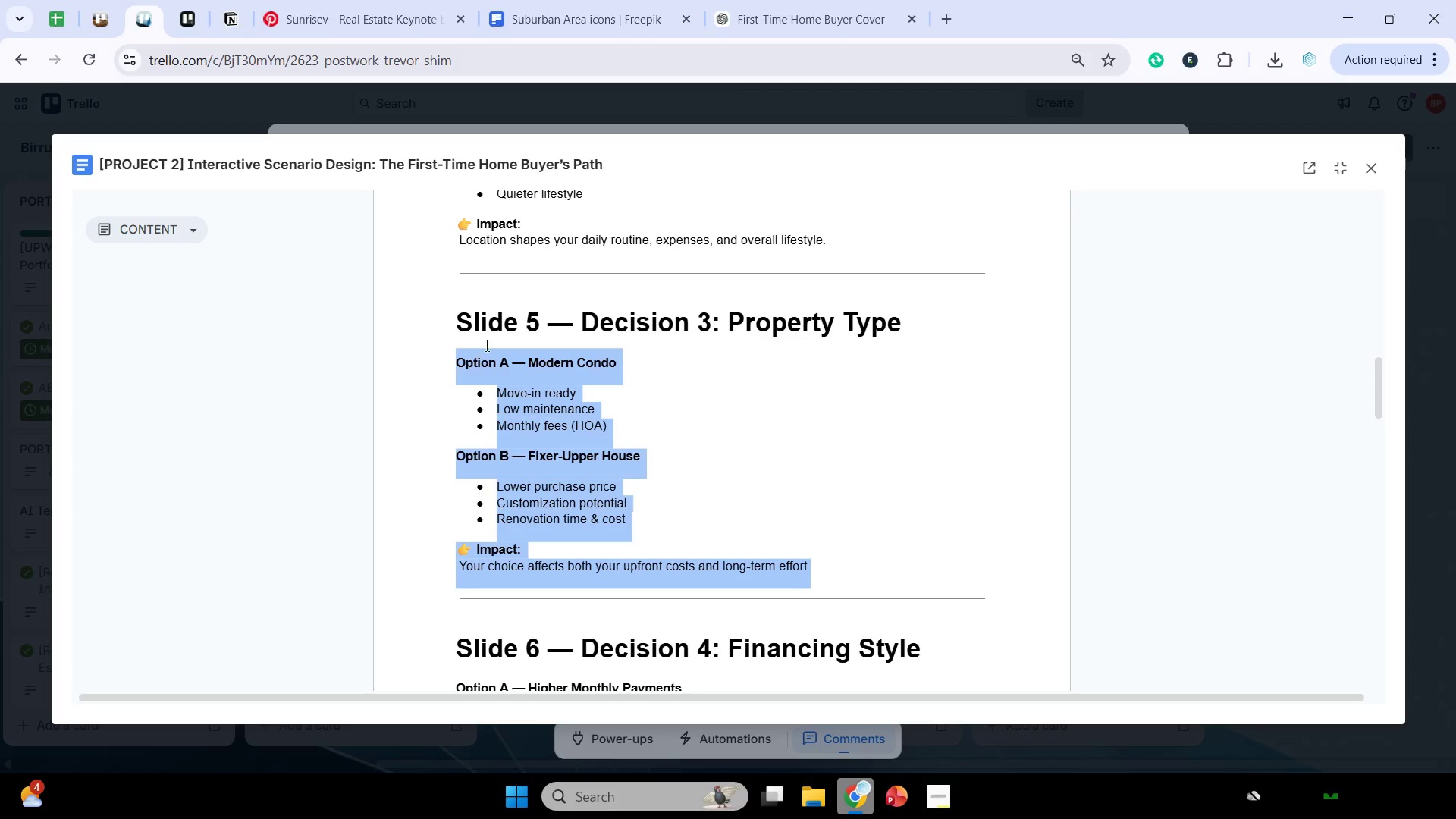 
key(Control+C)
 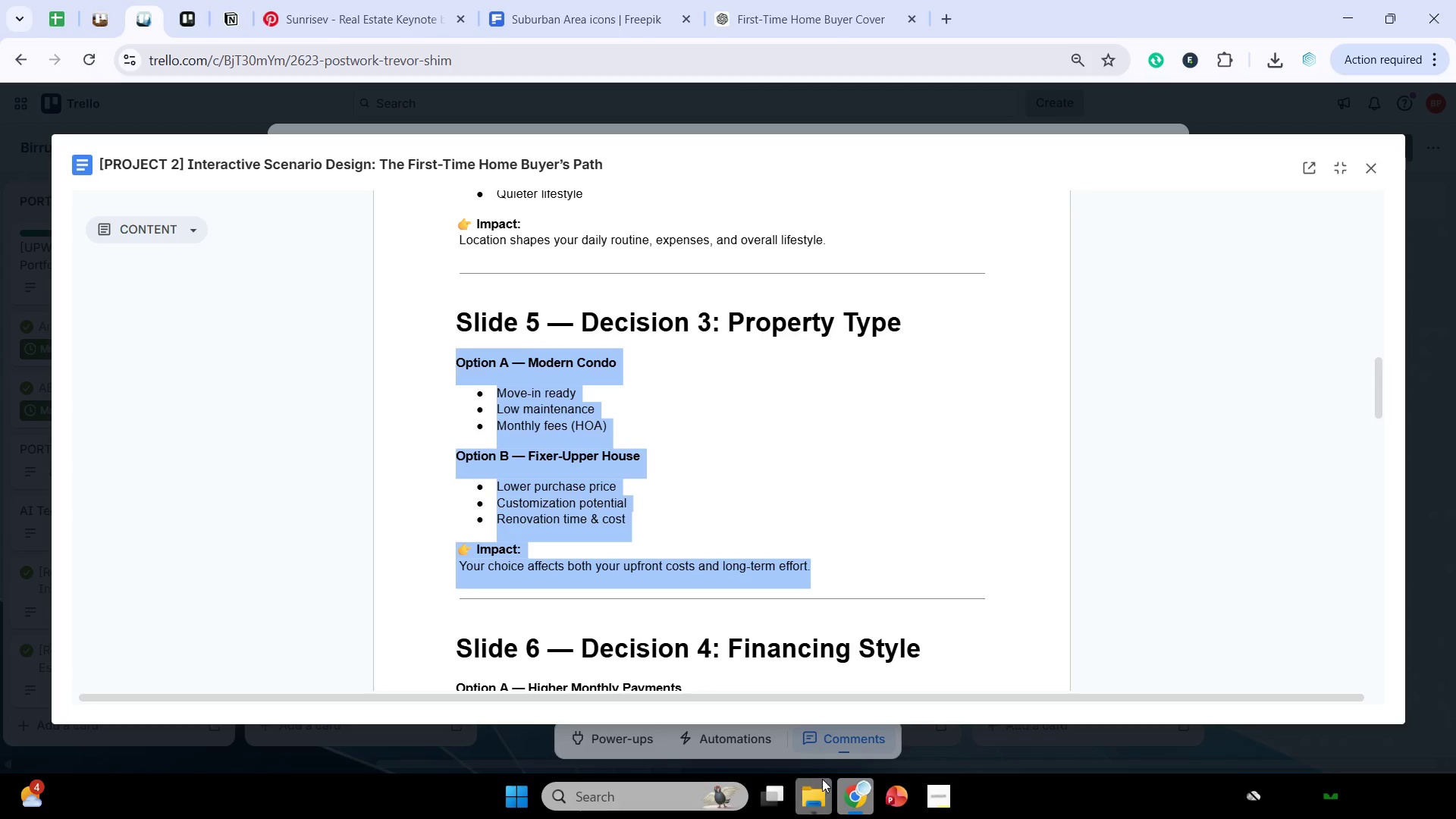 
left_click([866, 799])
 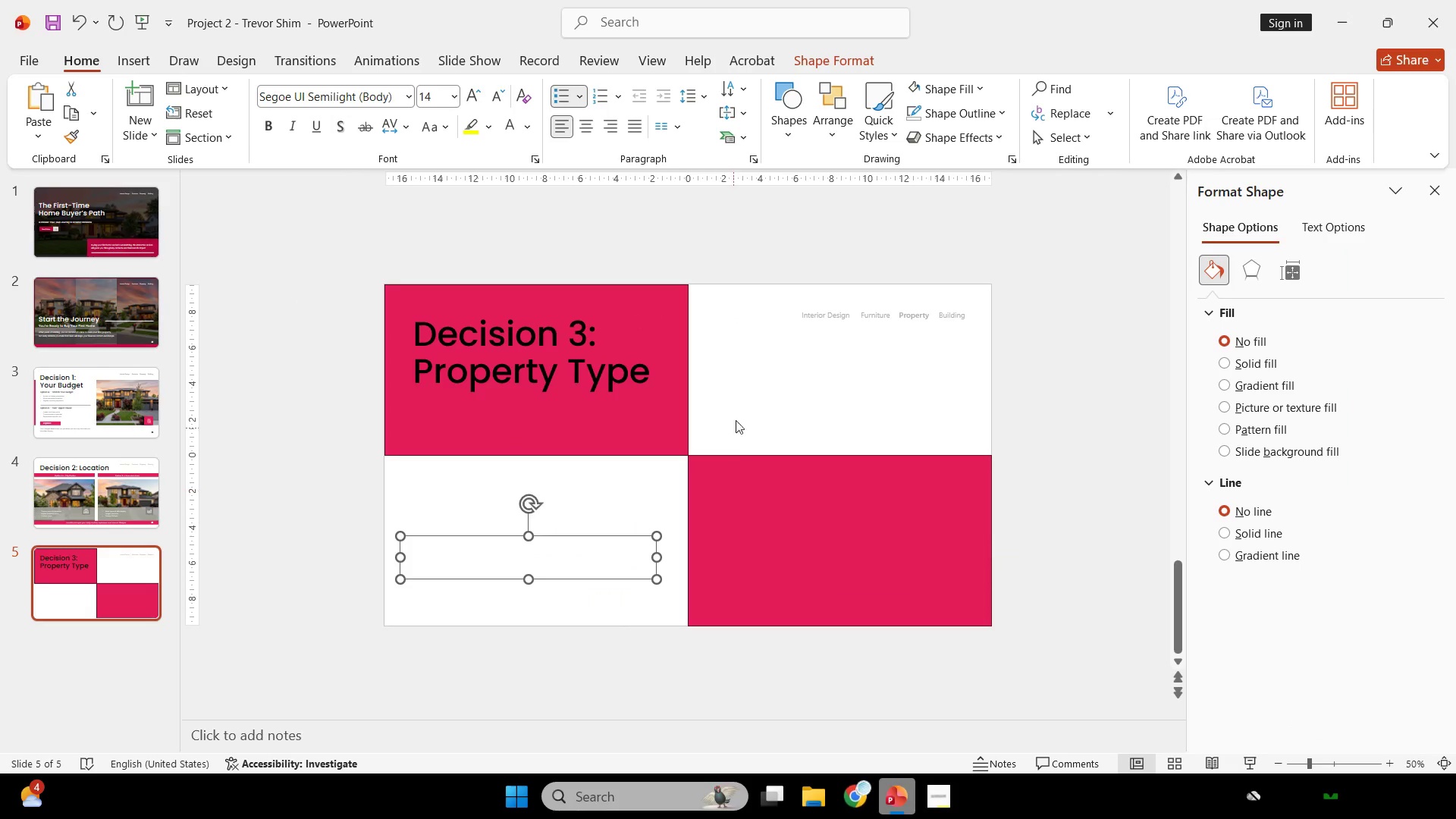 
key(Control+V)
 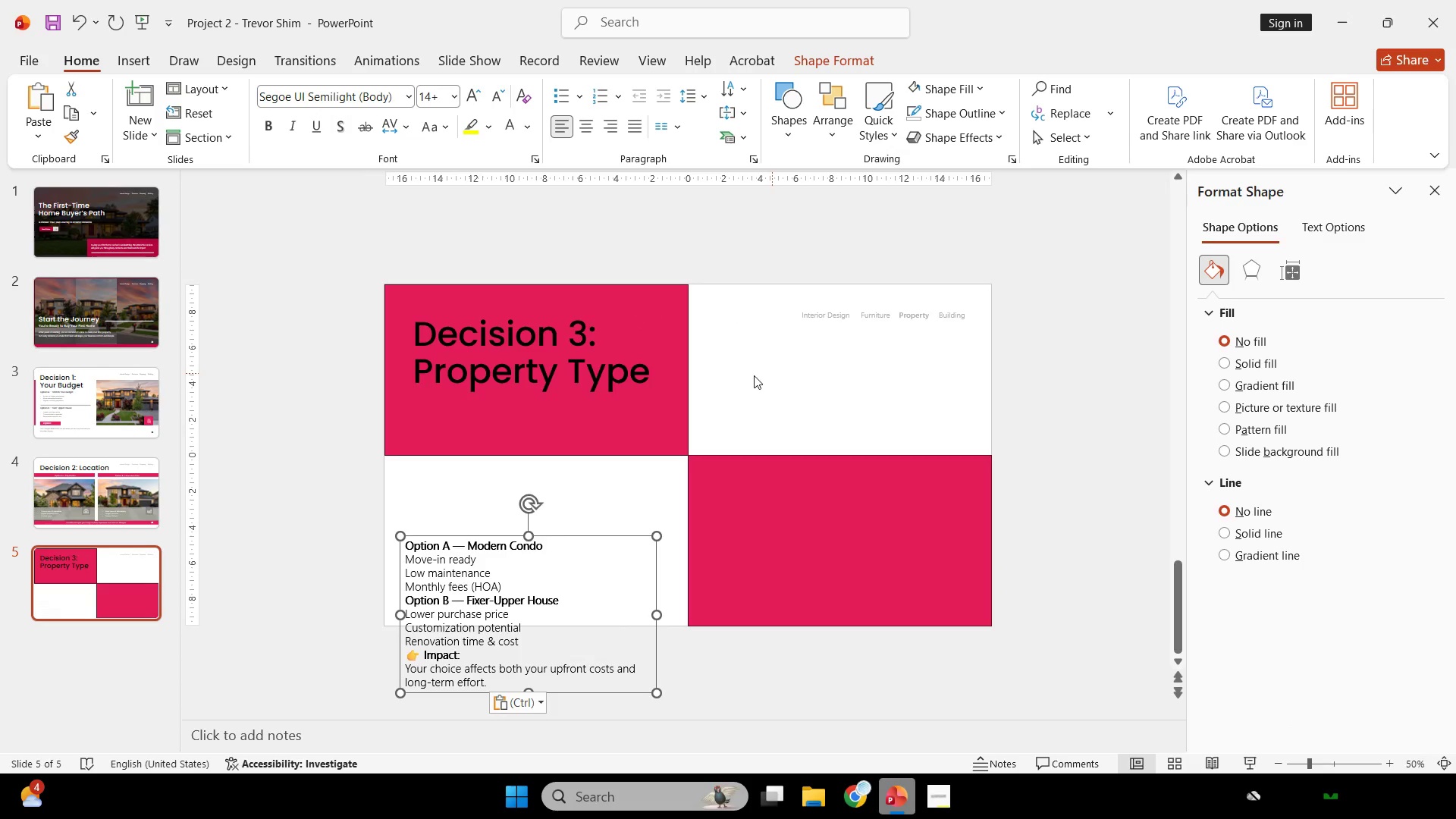 
key(Control+ControlLeft)
 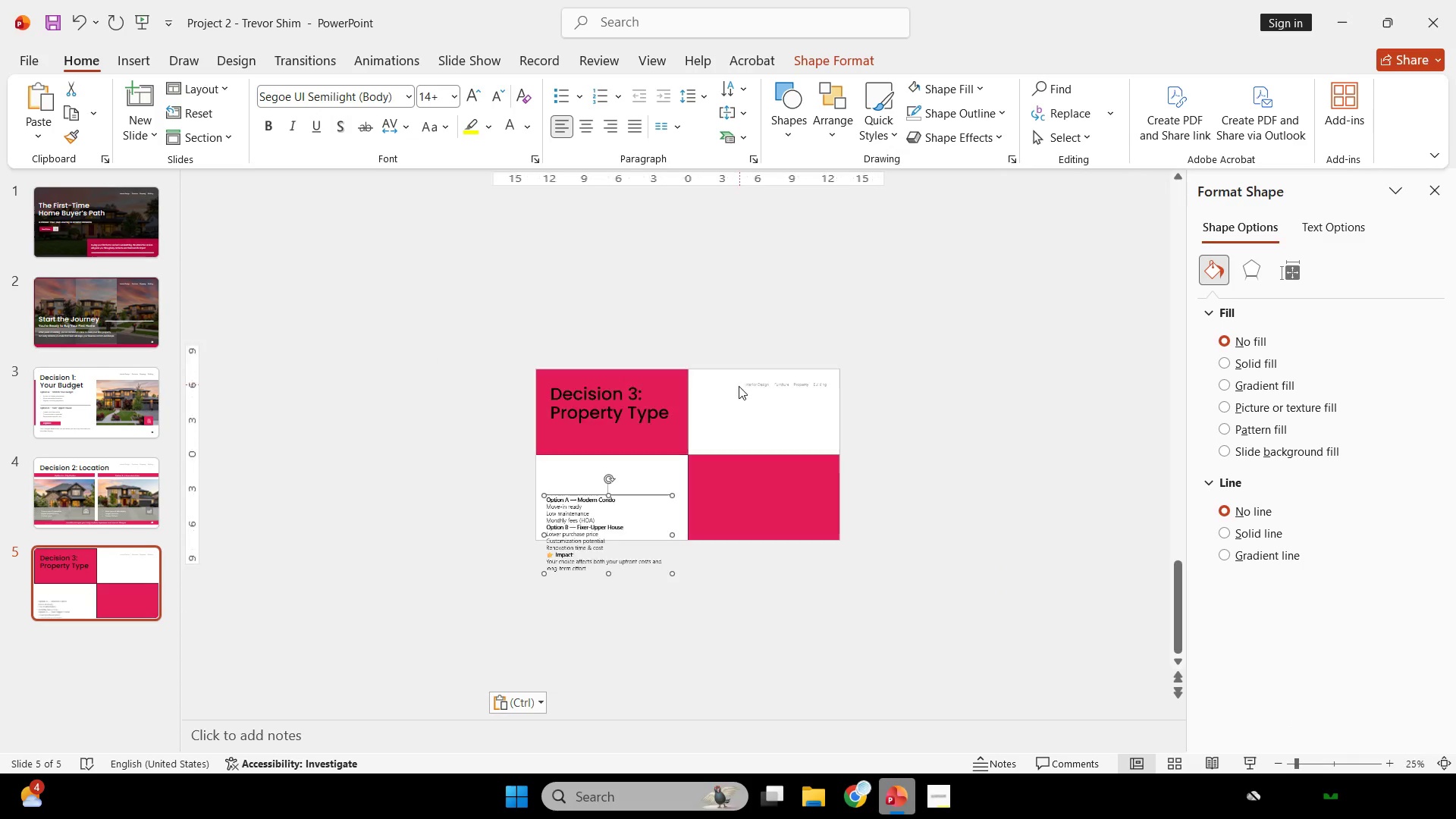 
scroll: coordinate [739, 384], scroll_direction: down, amount: 2.0
 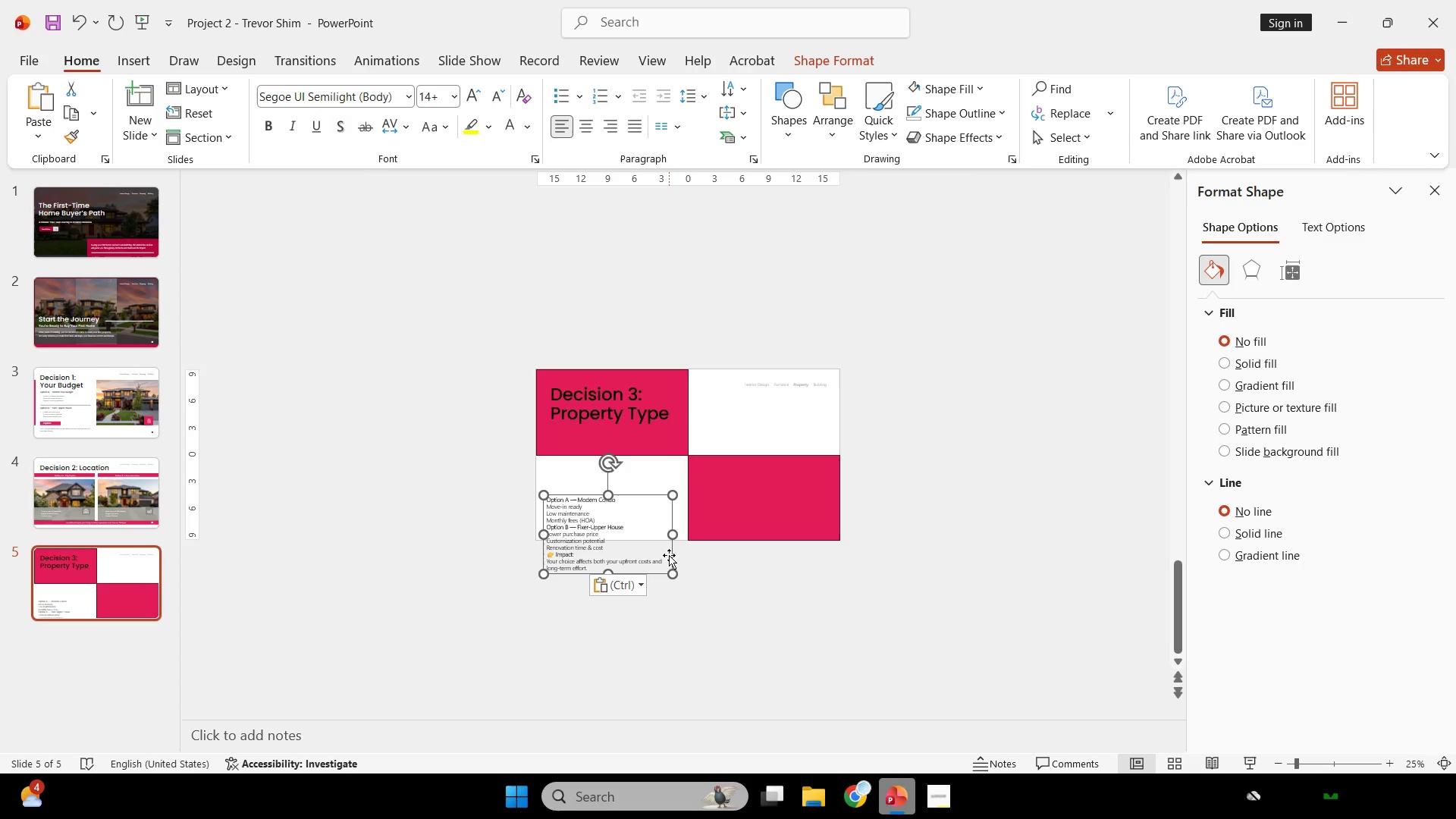 
left_click_drag(start_coordinate=[670, 555], to_coordinate=[967, 429])
 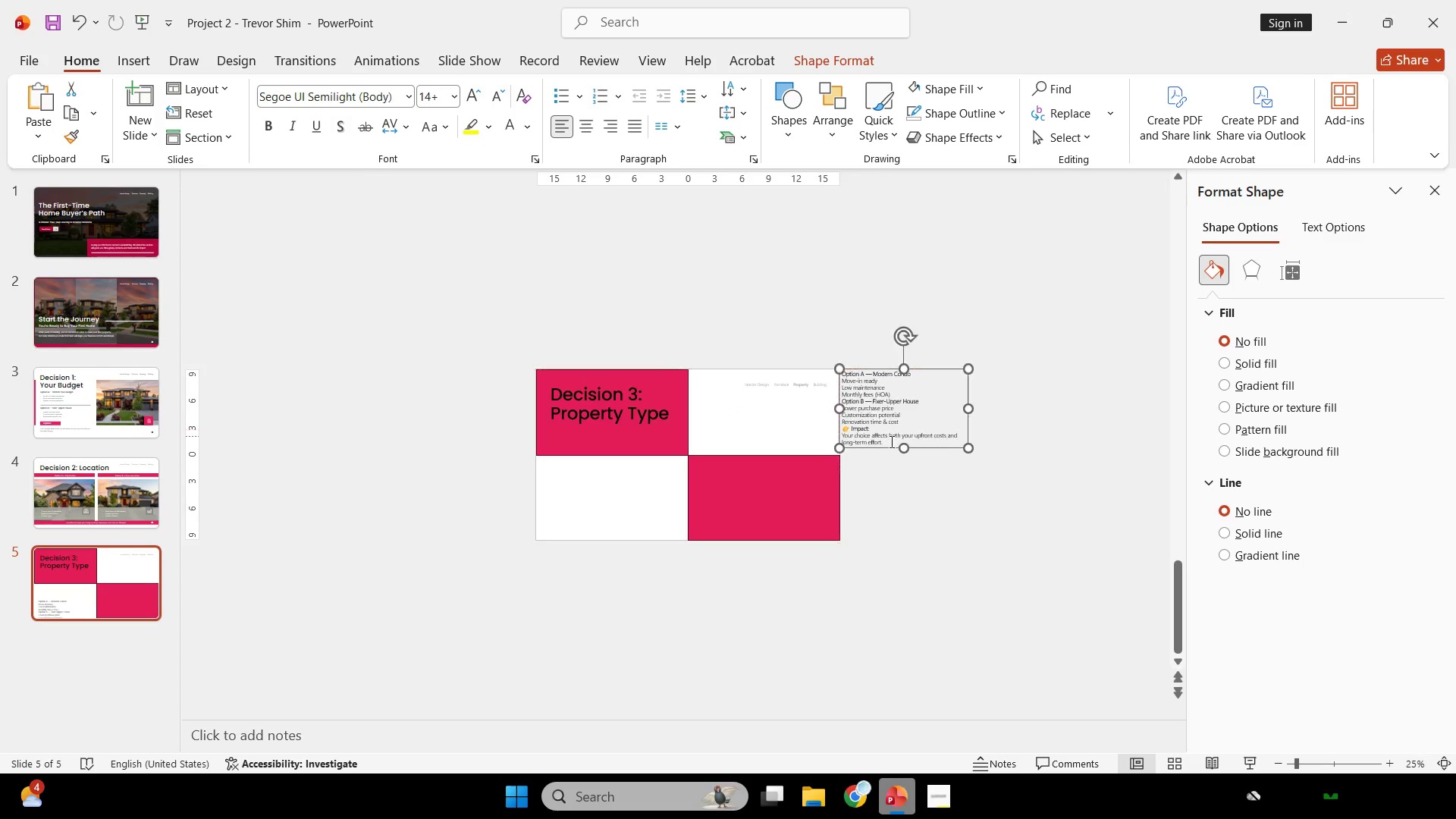 
key(Control+ControlLeft)
 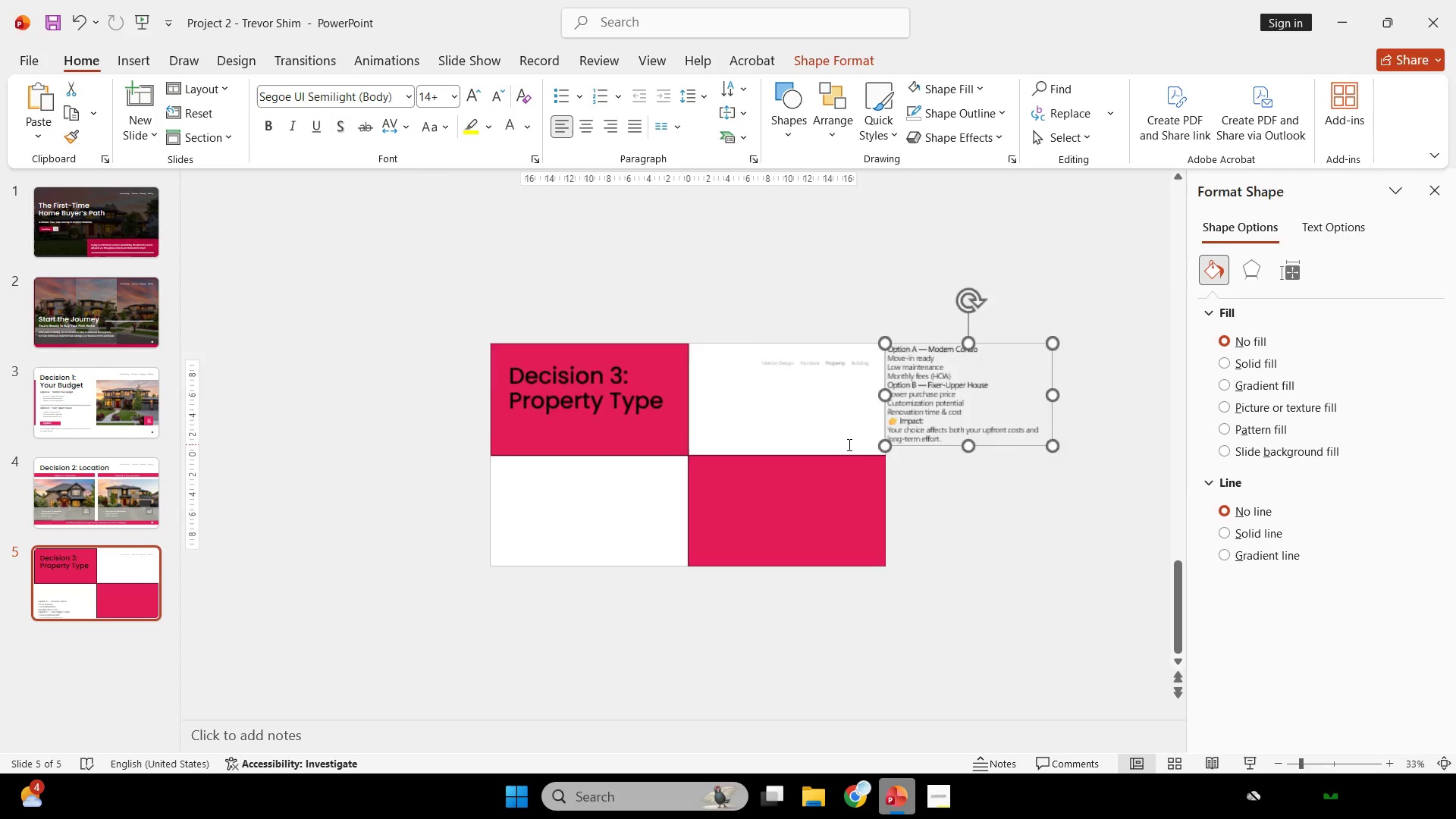 
scroll: coordinate [848, 444], scroll_direction: up, amount: 2.0
 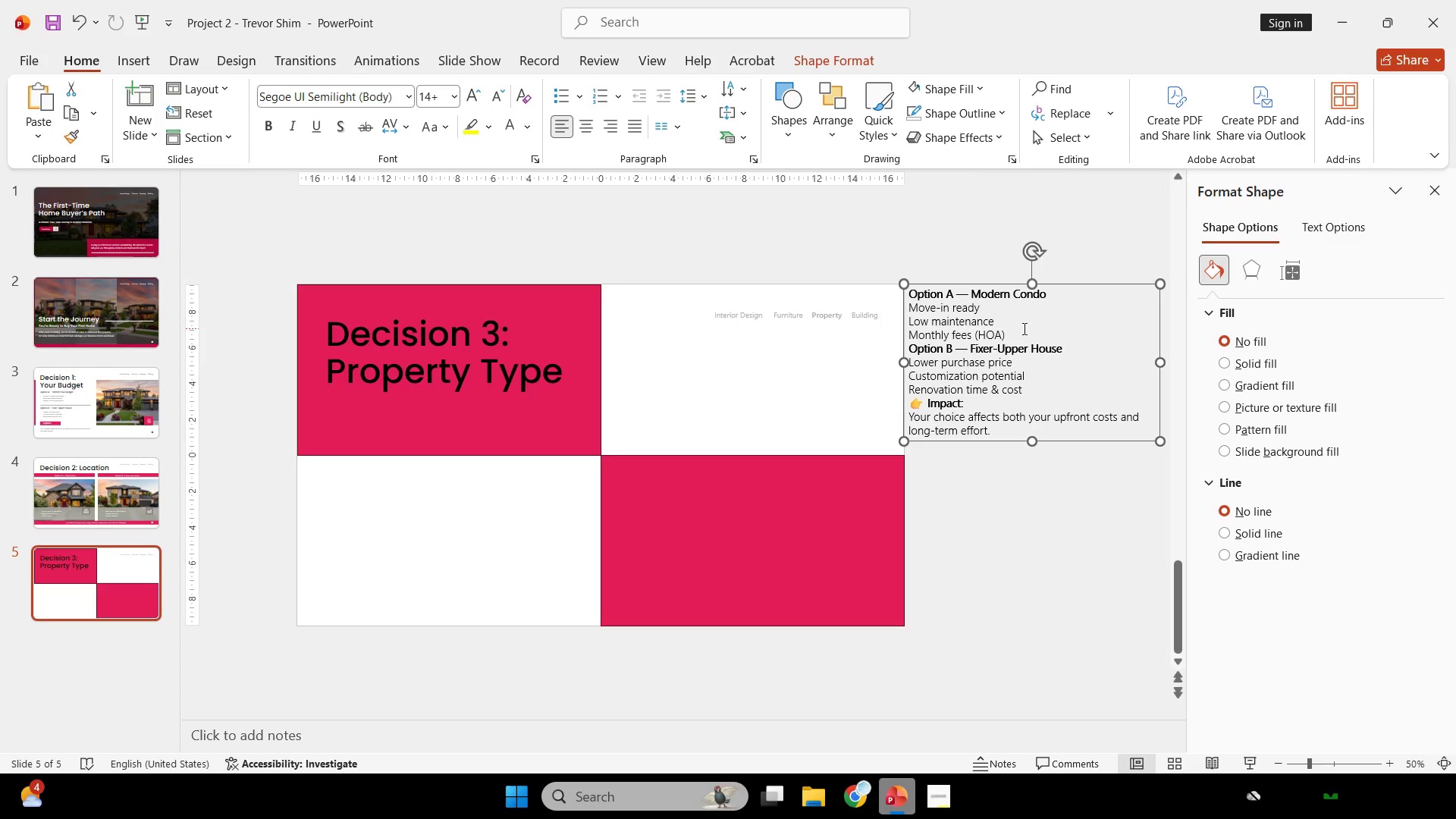 
left_click_drag(start_coordinate=[1022, 330], to_coordinate=[855, 306])
 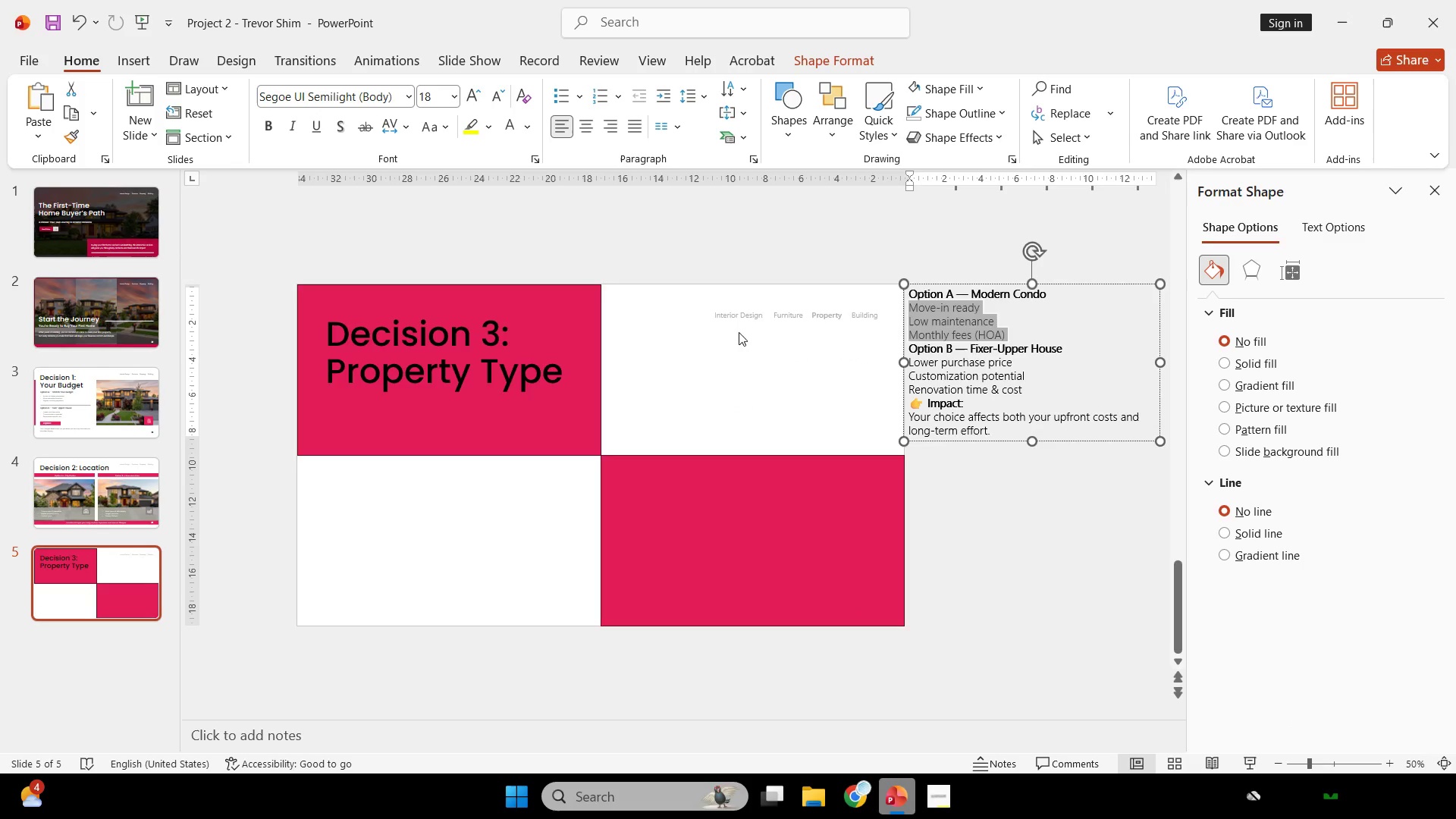 
key(Control+C)
 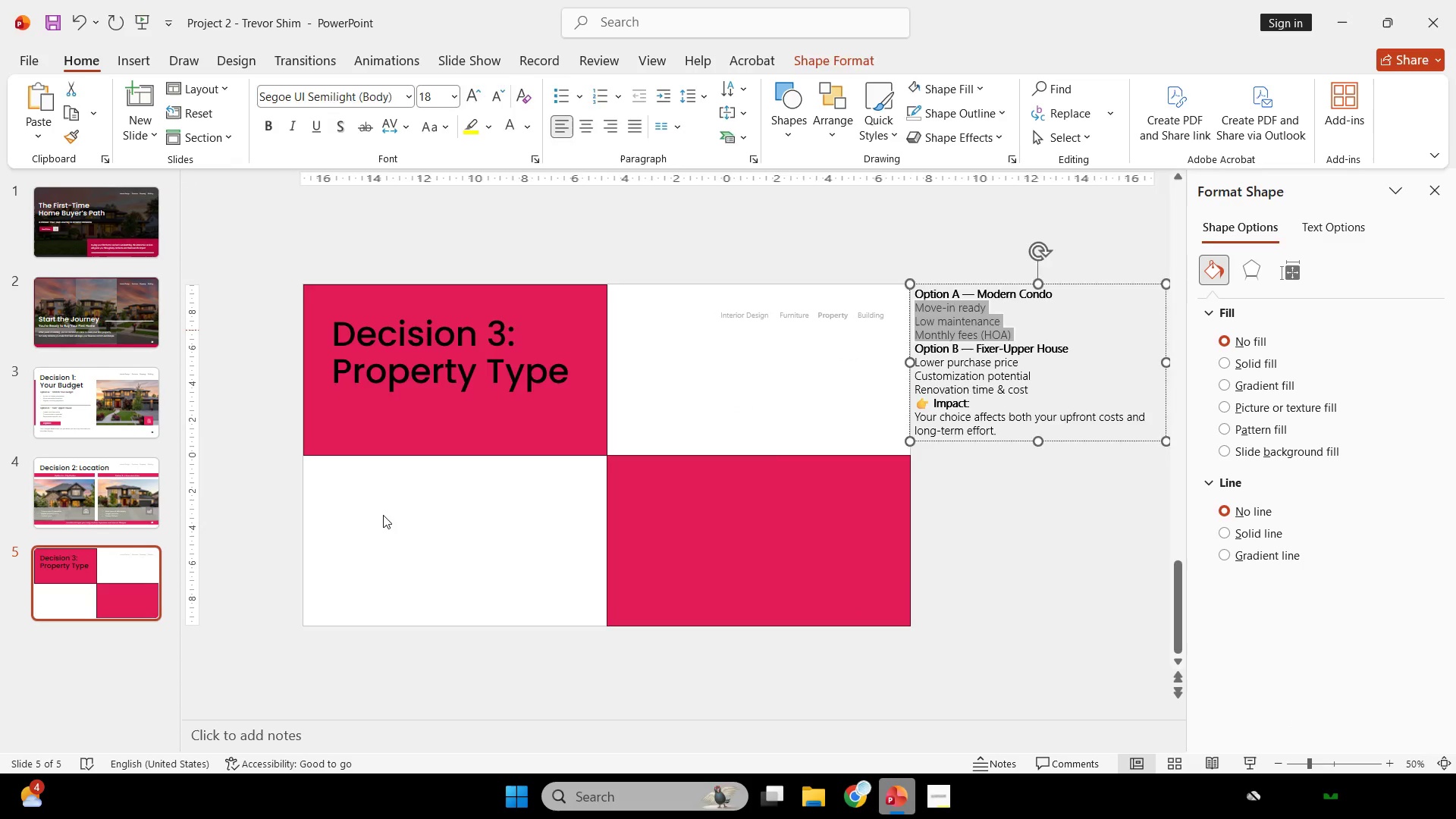 
left_click([383, 515])
 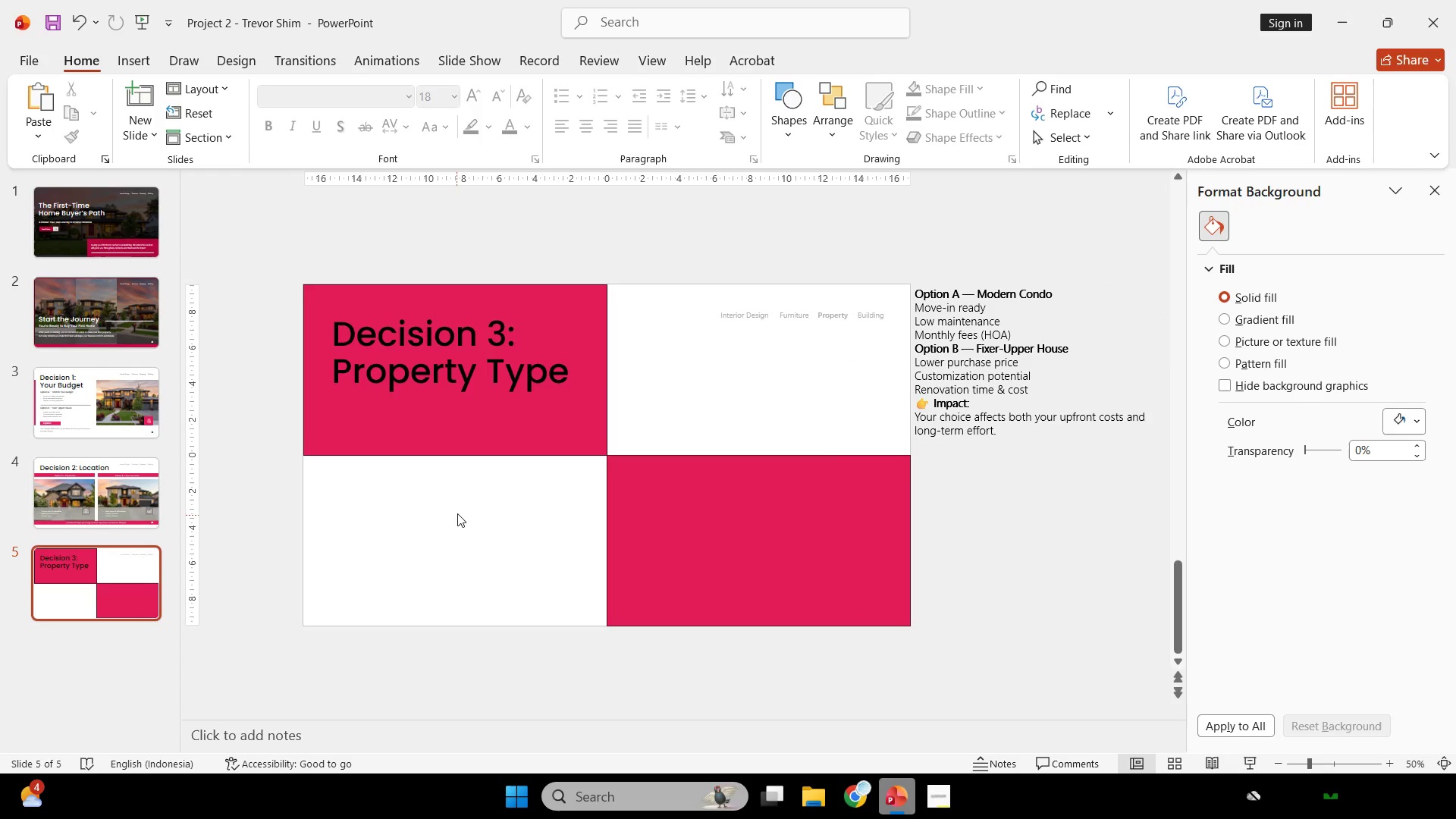 
left_click_drag(start_coordinate=[457, 512], to_coordinate=[457, 508])
 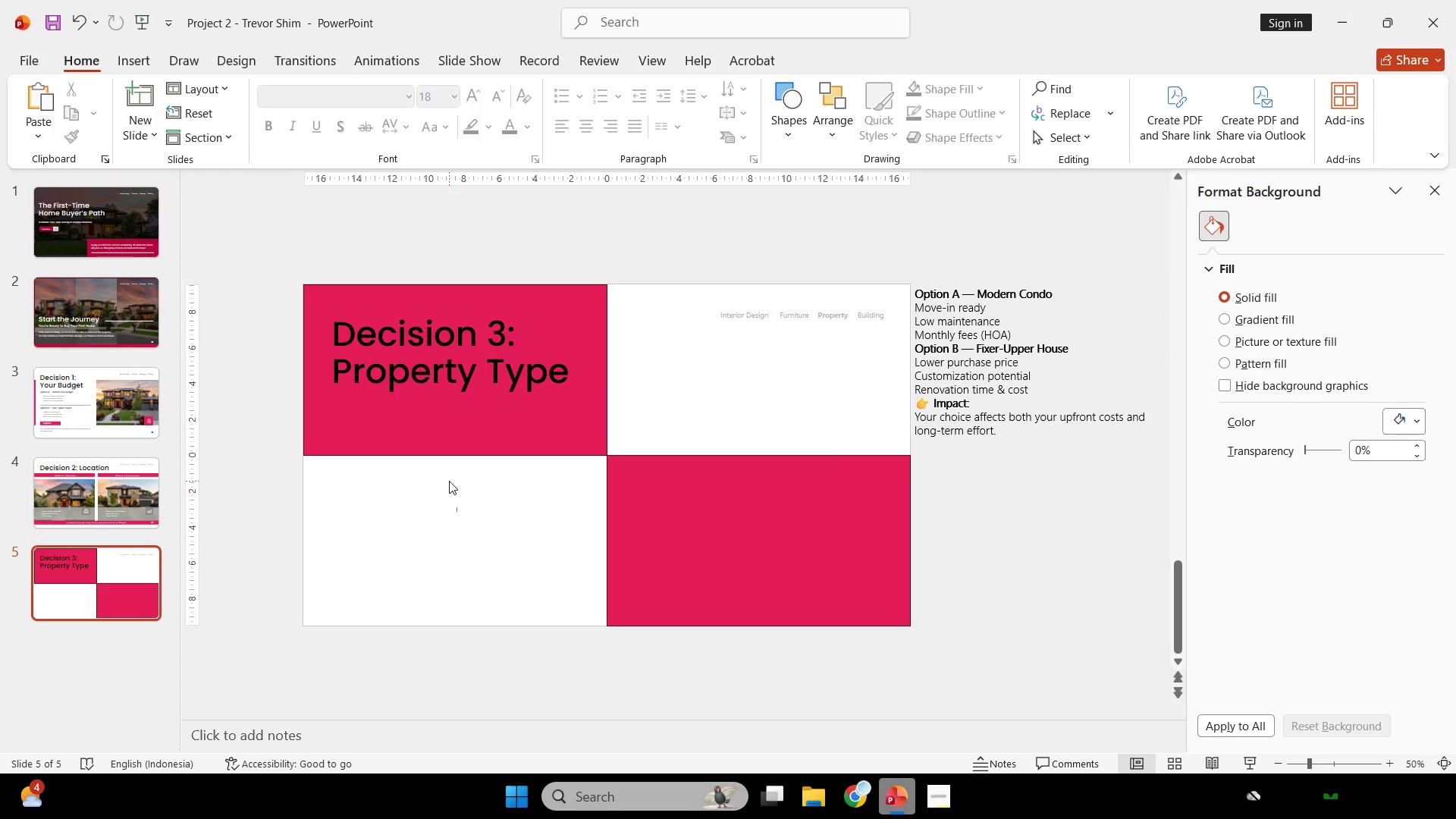 
triple_click([449, 481])
 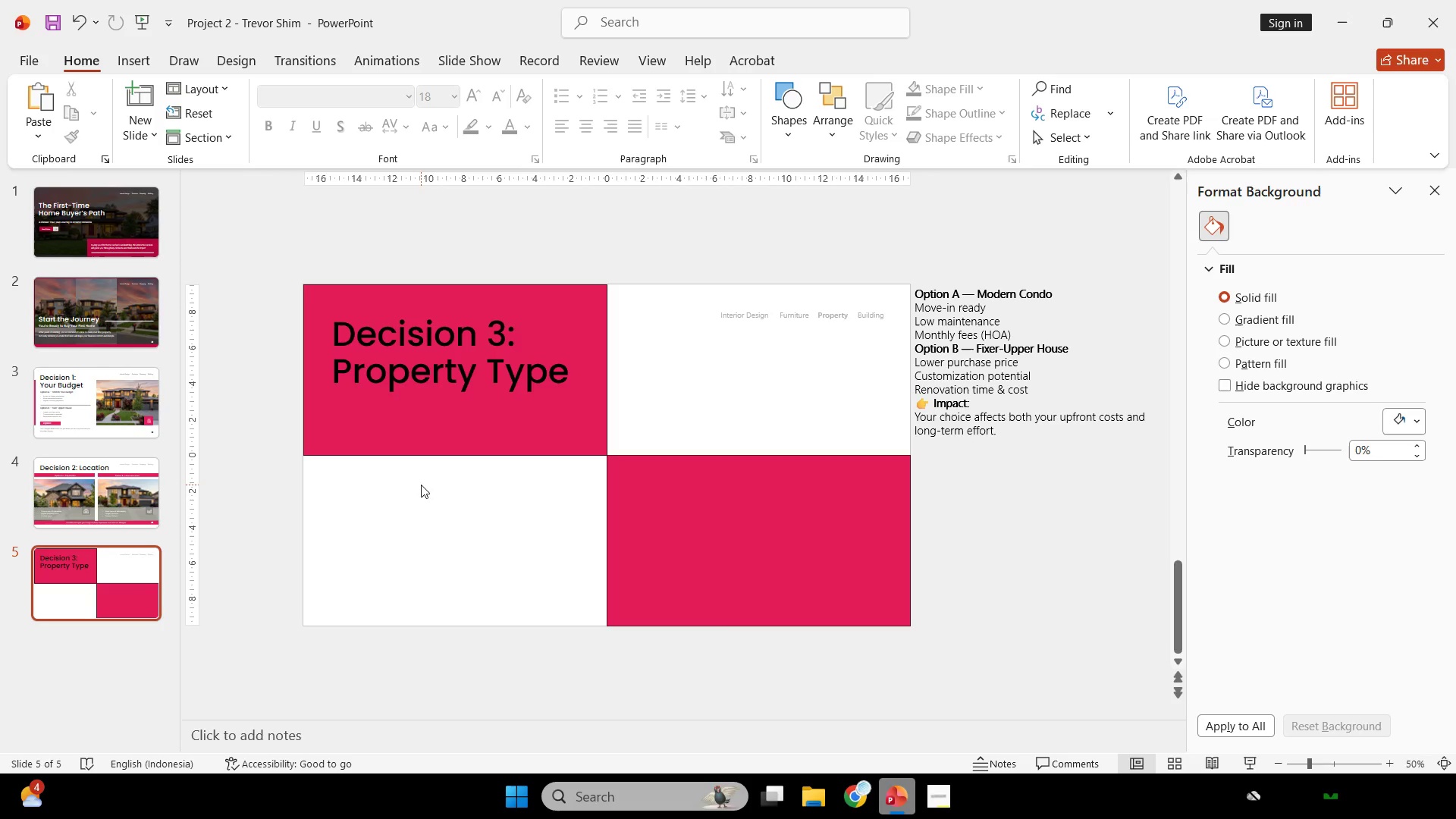 
triple_click([421, 485])
 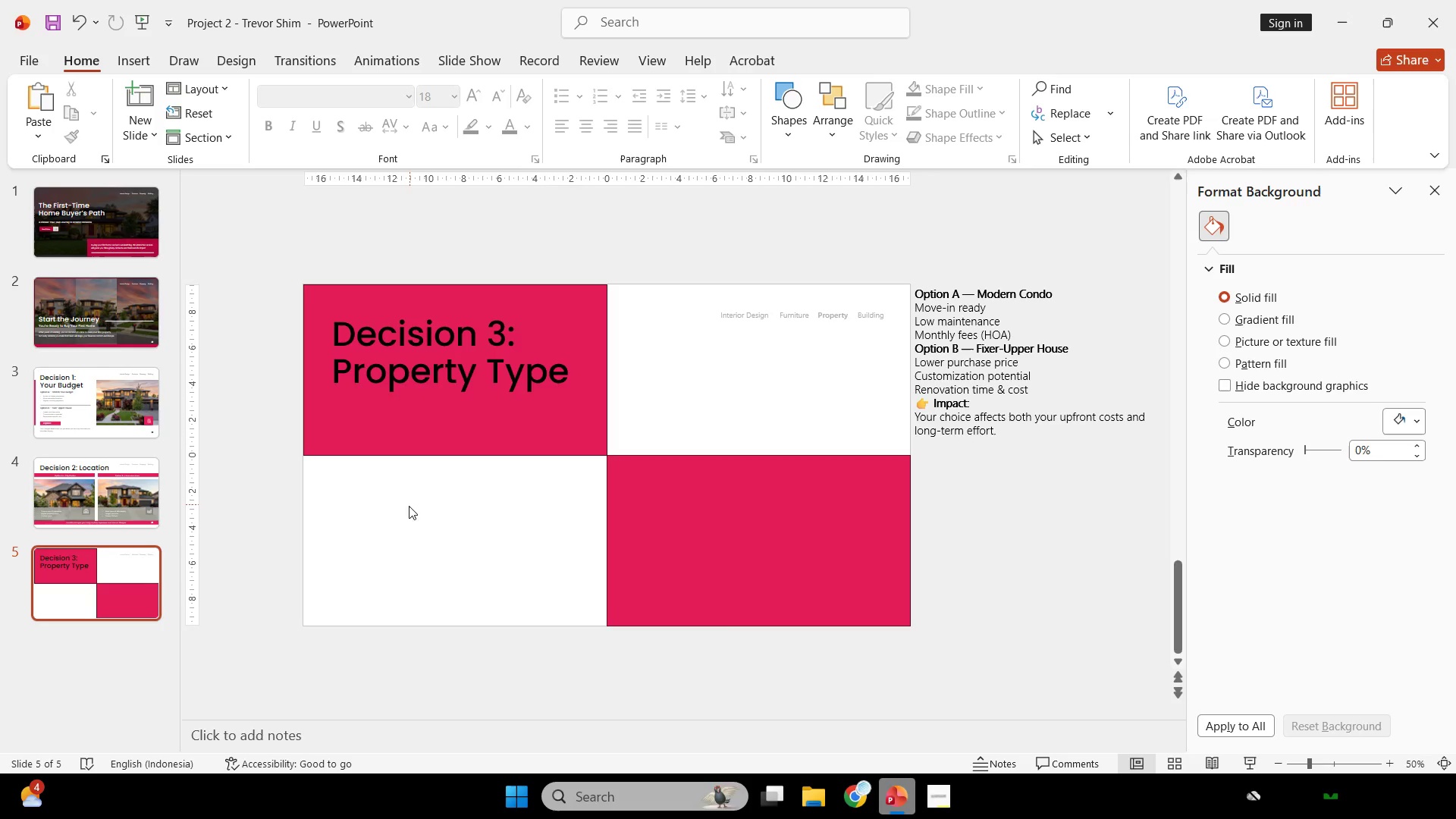 
left_click_drag(start_coordinate=[409, 506], to_coordinate=[406, 518])
 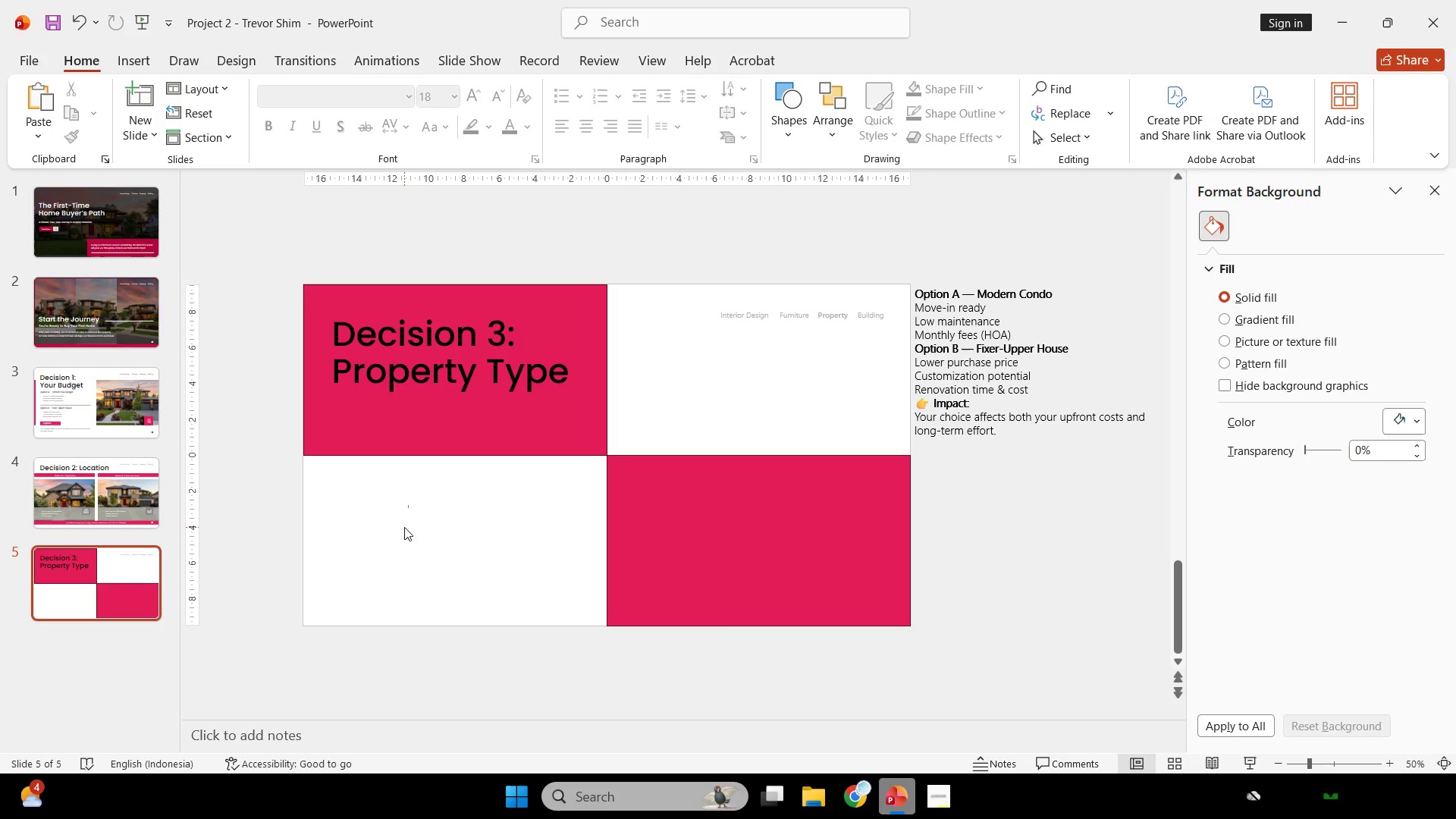 
left_click_drag(start_coordinate=[404, 527], to_coordinate=[404, 535])
 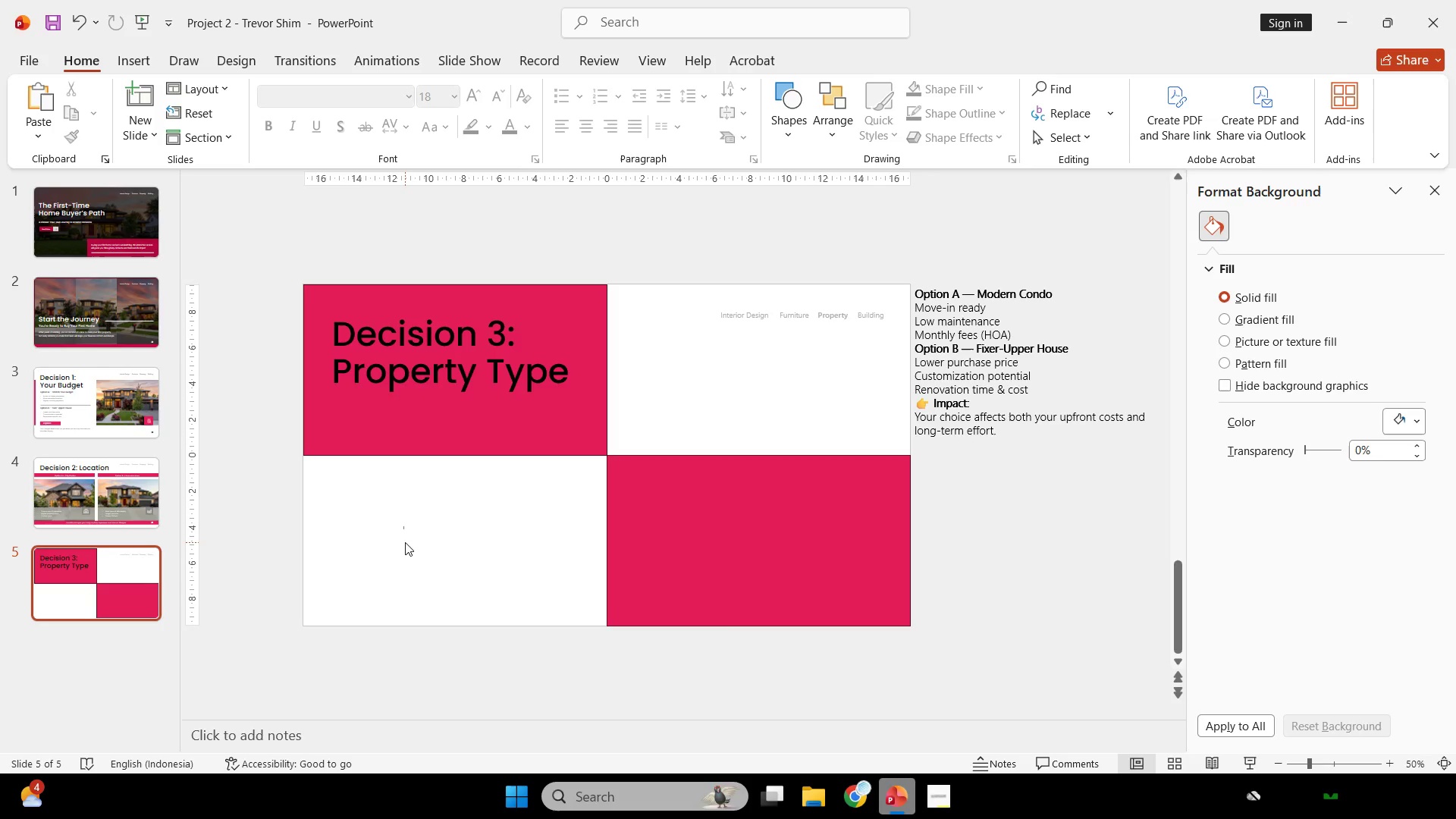 
triple_click([405, 542])
 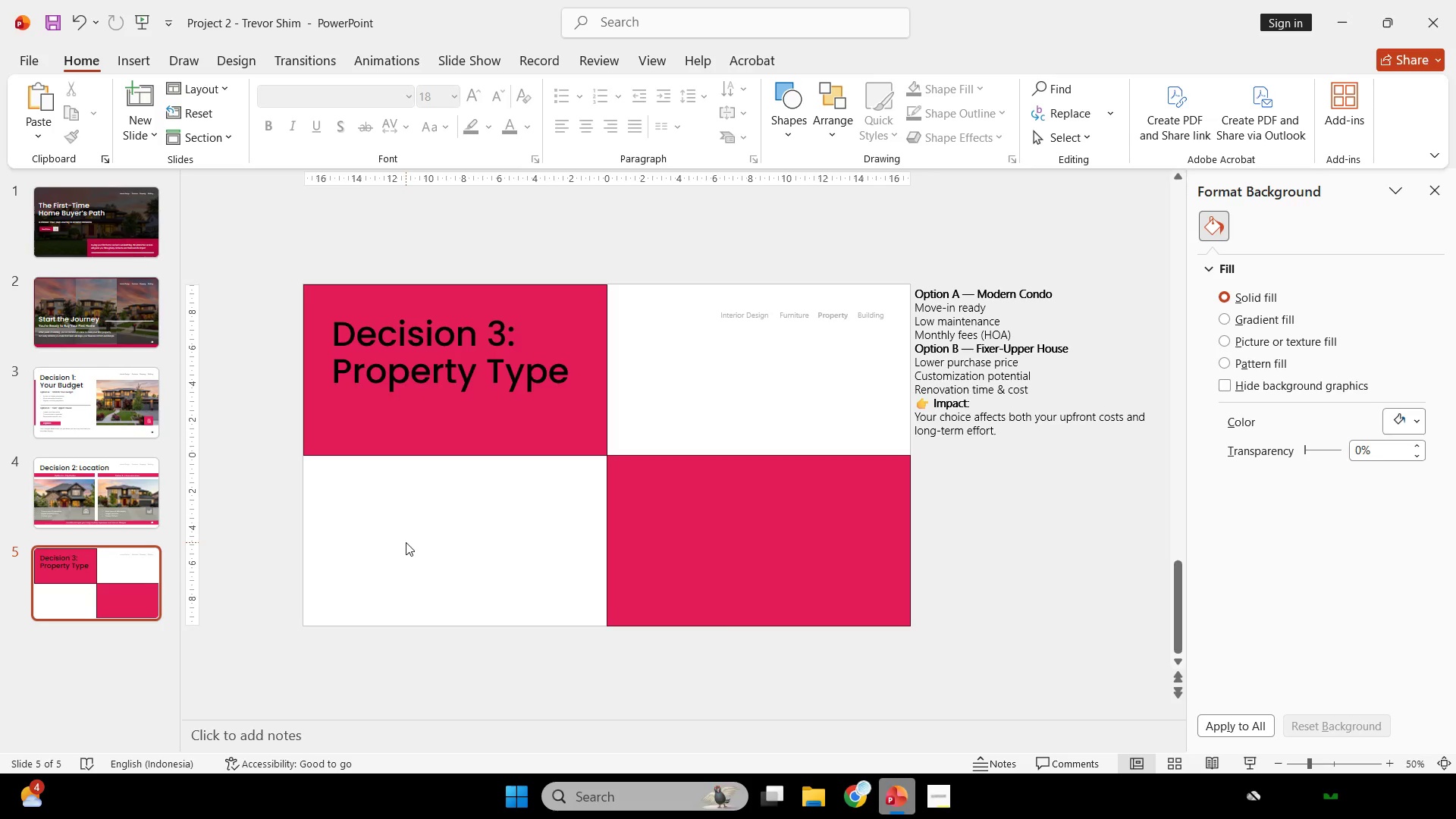 
triple_click([406, 542])
 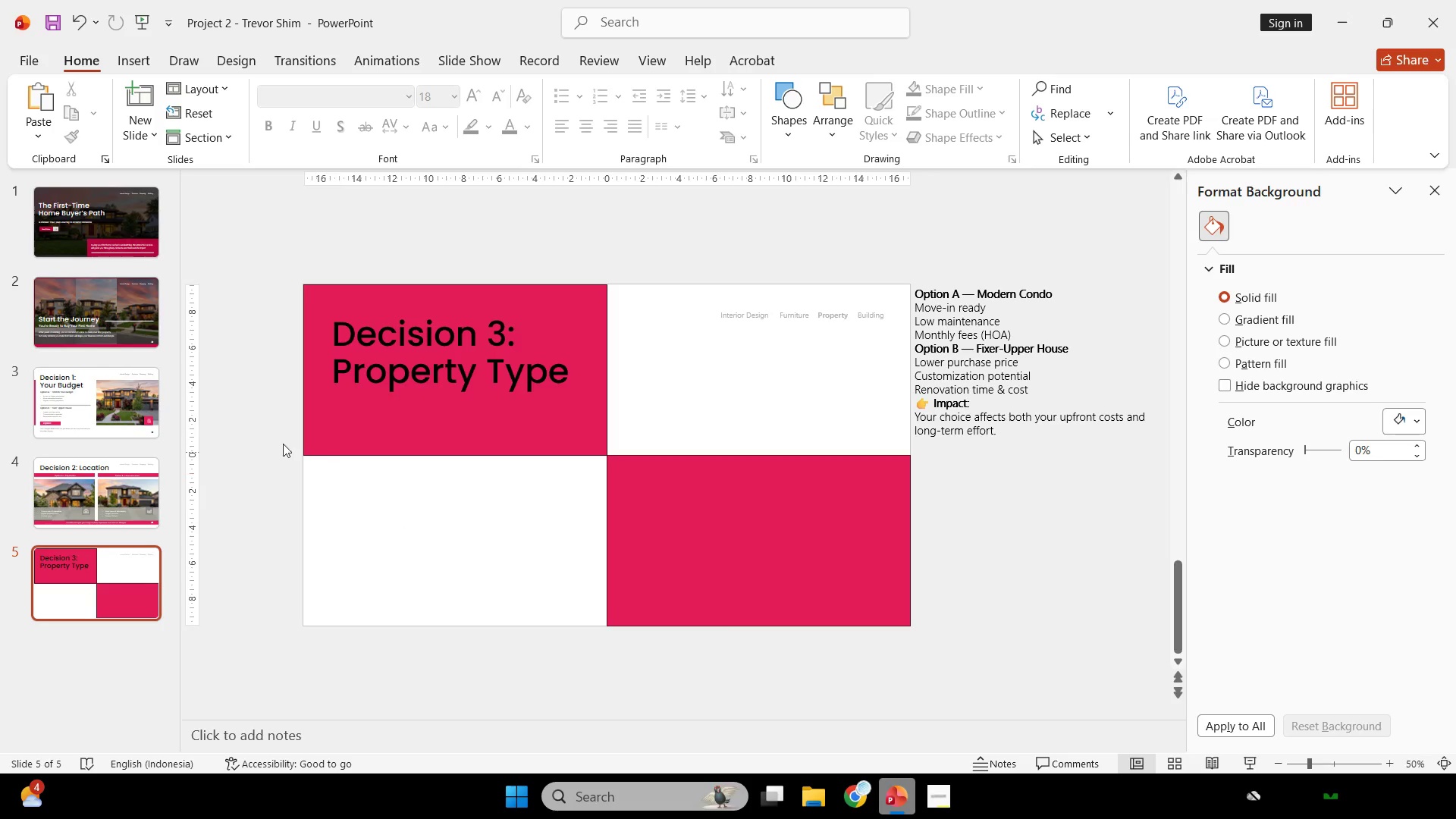 
left_click_drag(start_coordinate=[246, 420], to_coordinate=[681, 685])
 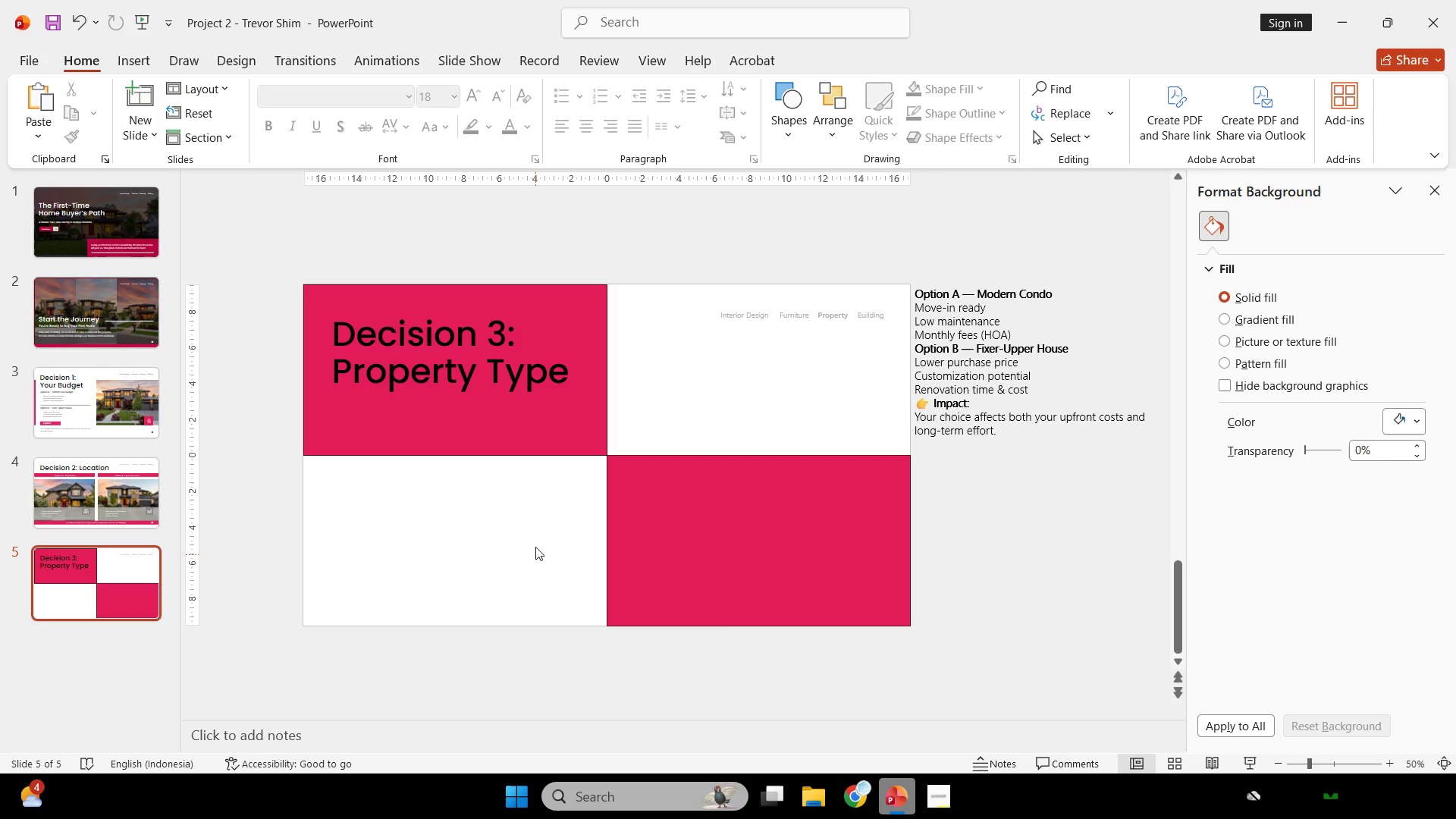 
left_click([544, 528])
 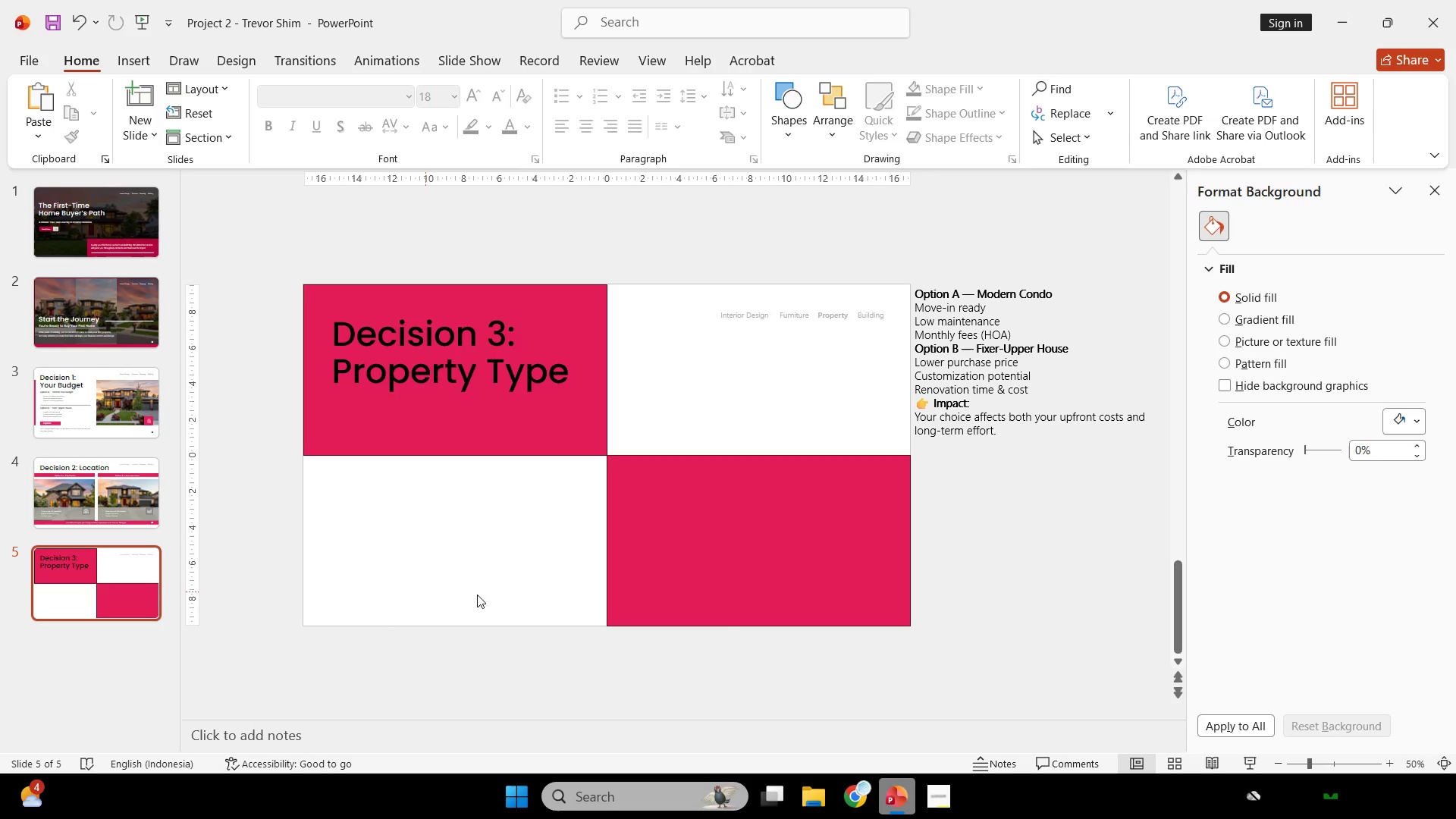 
left_click([531, 595])
 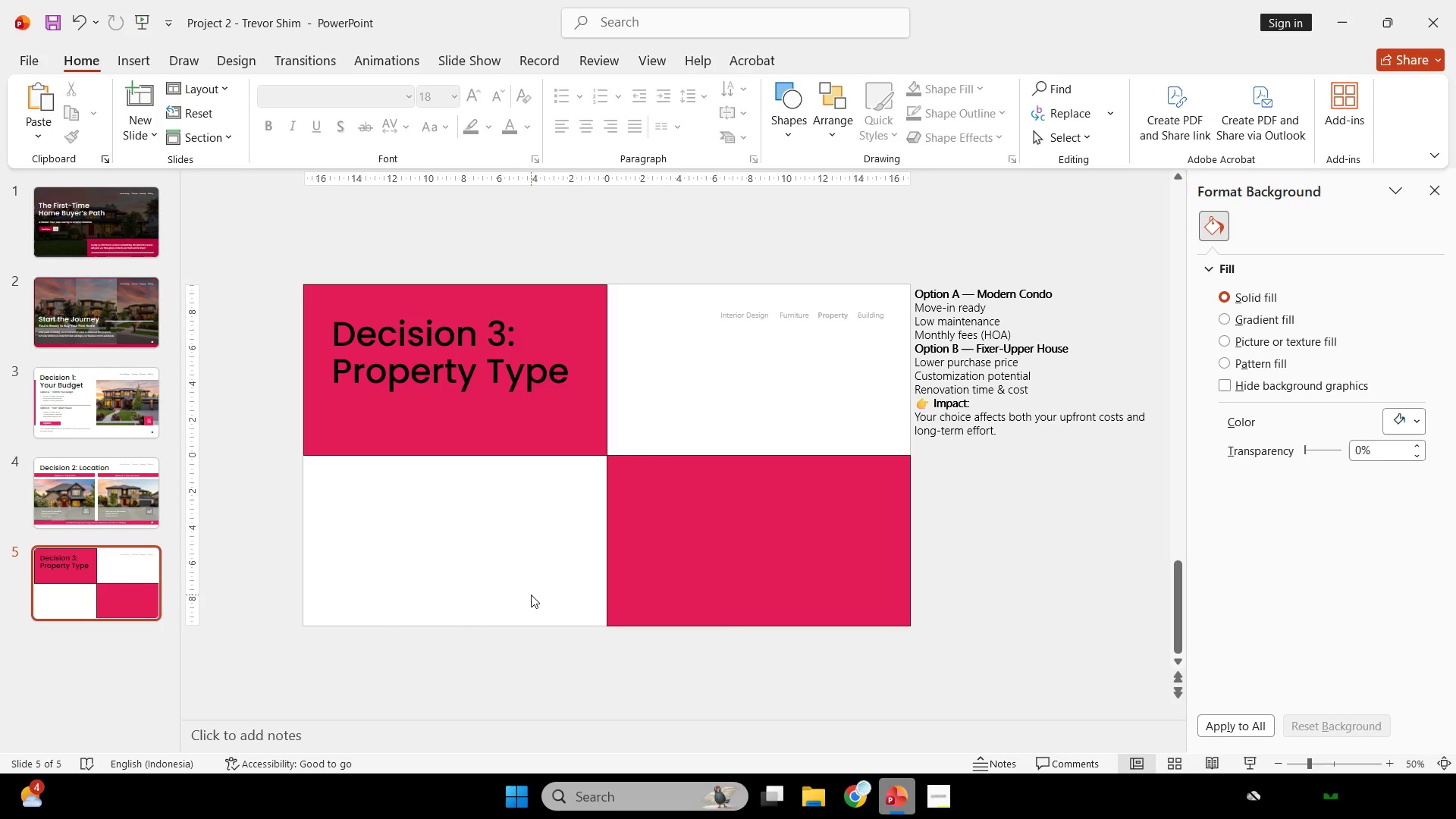 
key(Control+V)
 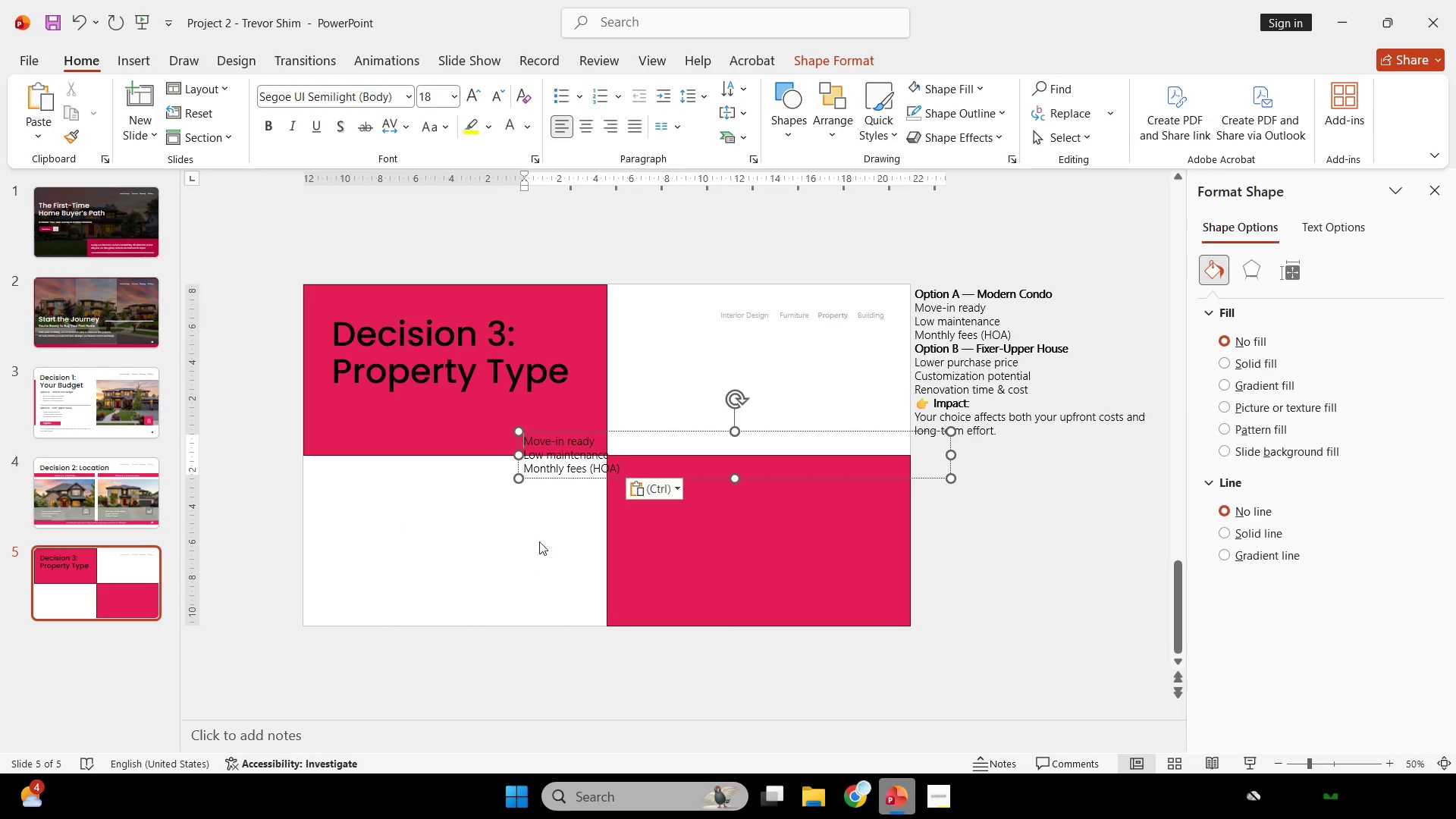 
key(Control+ControlLeft)
 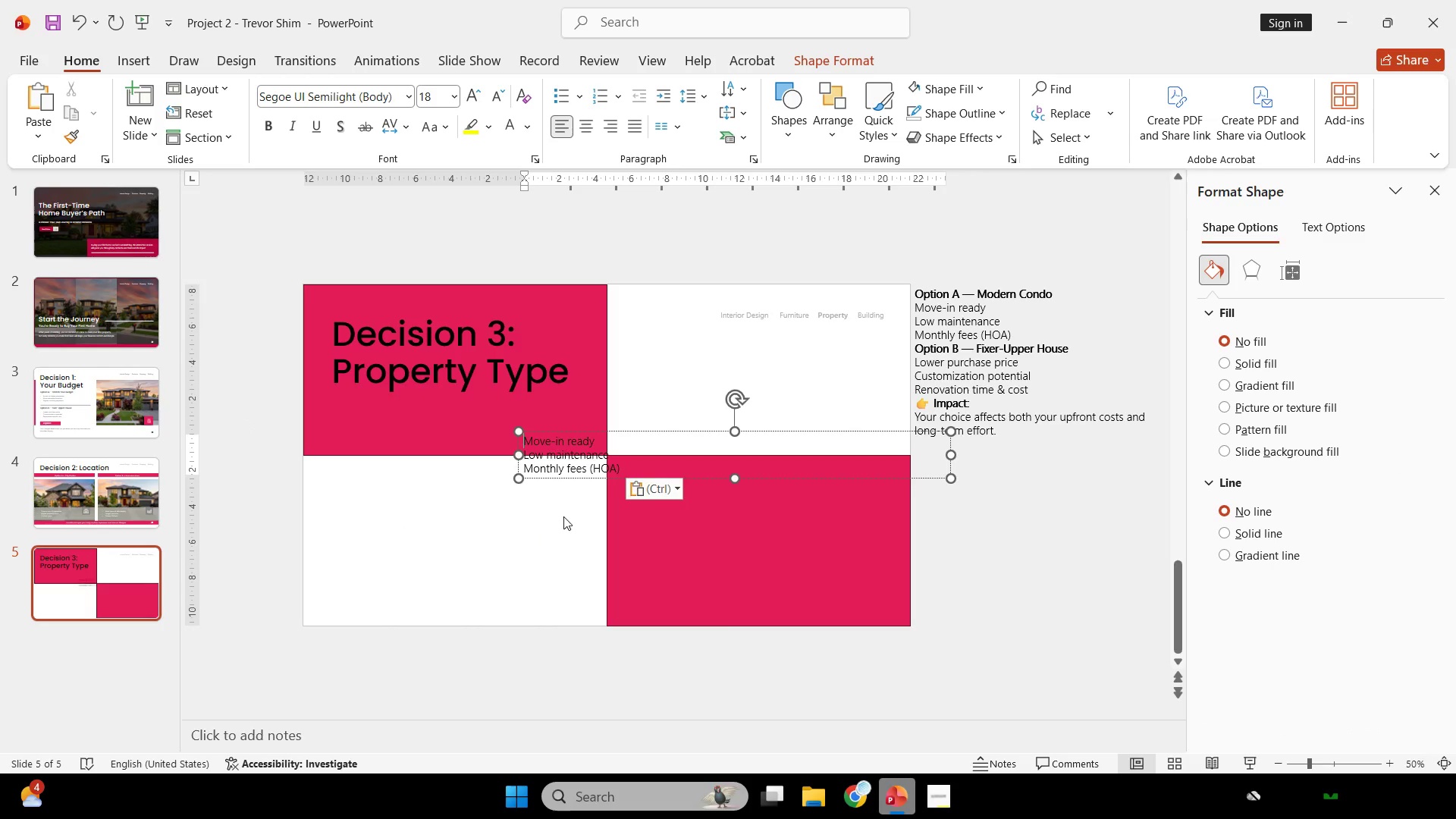 
key(Control+Z)
 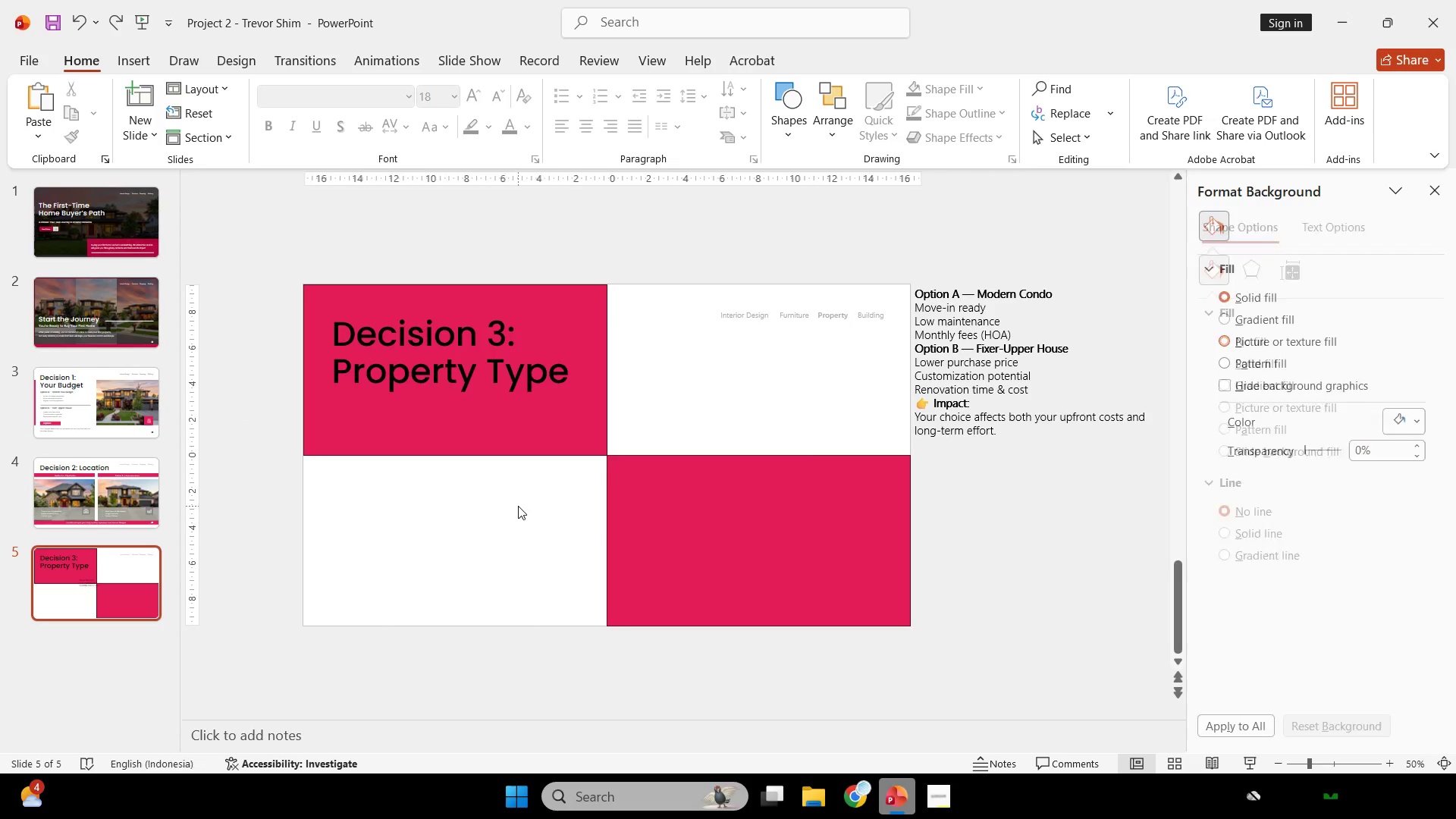 
scroll: coordinate [518, 506], scroll_direction: up, amount: 1.0
 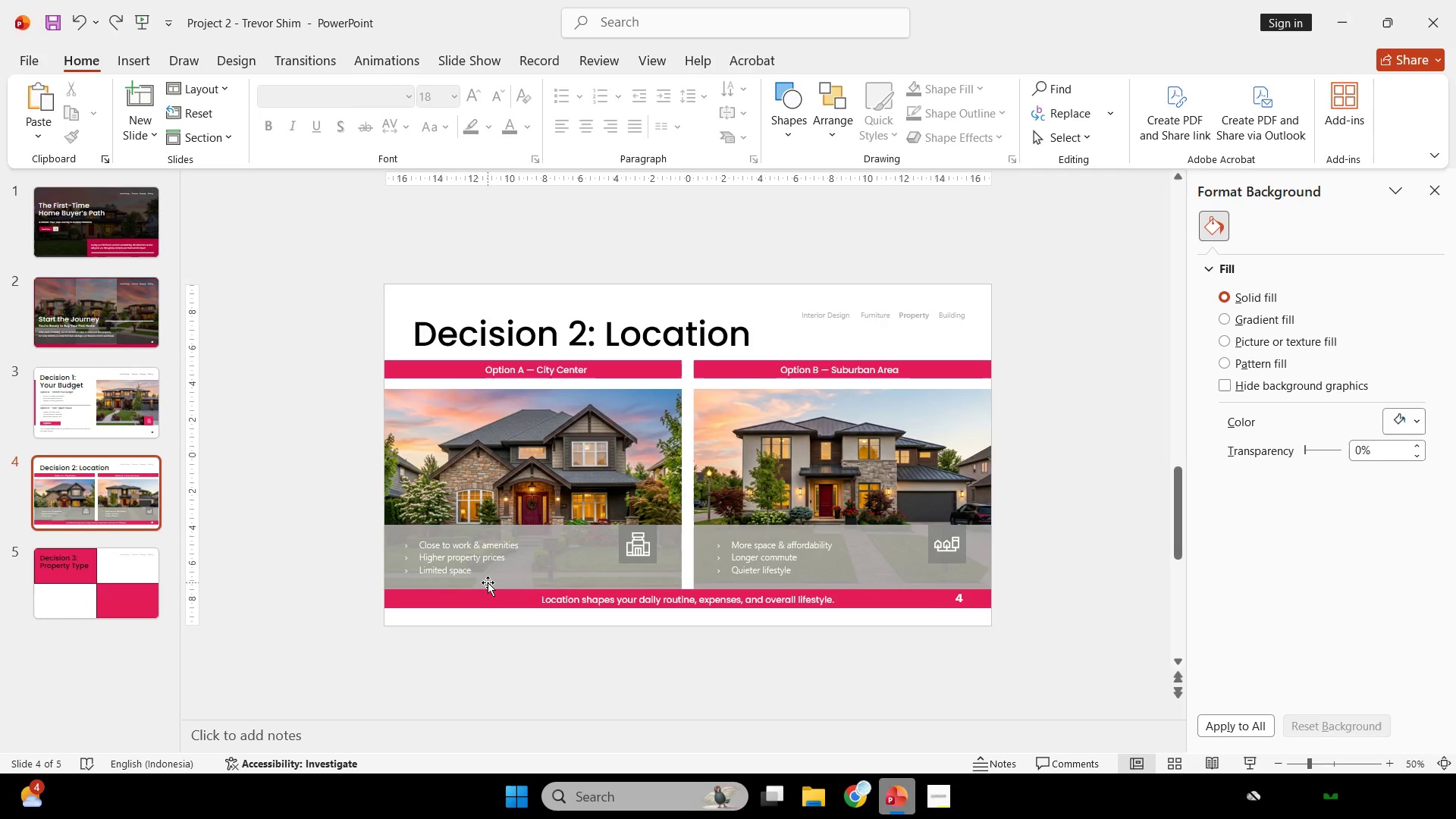 
left_click([491, 561])
 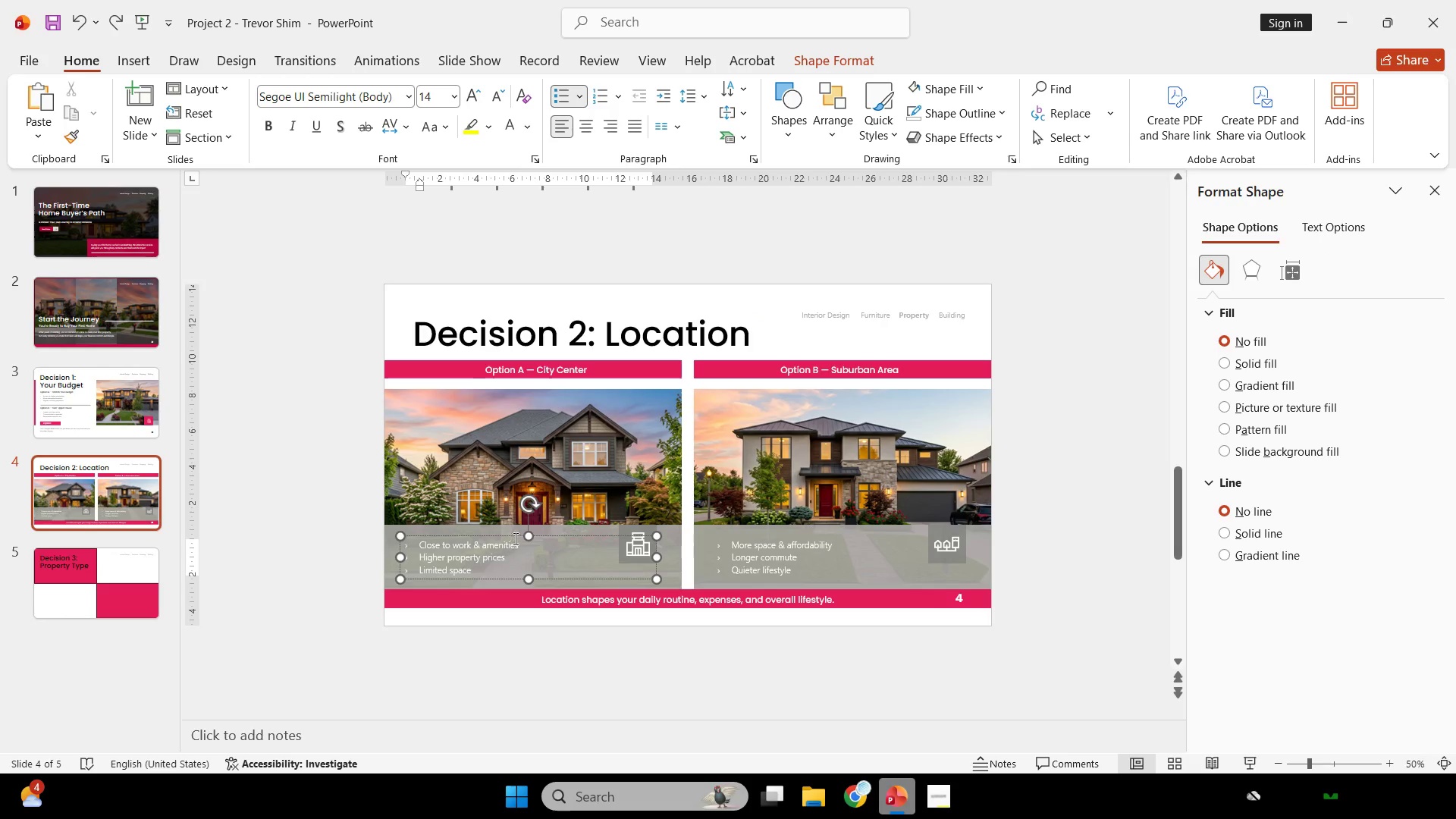 
left_click([514, 538])
 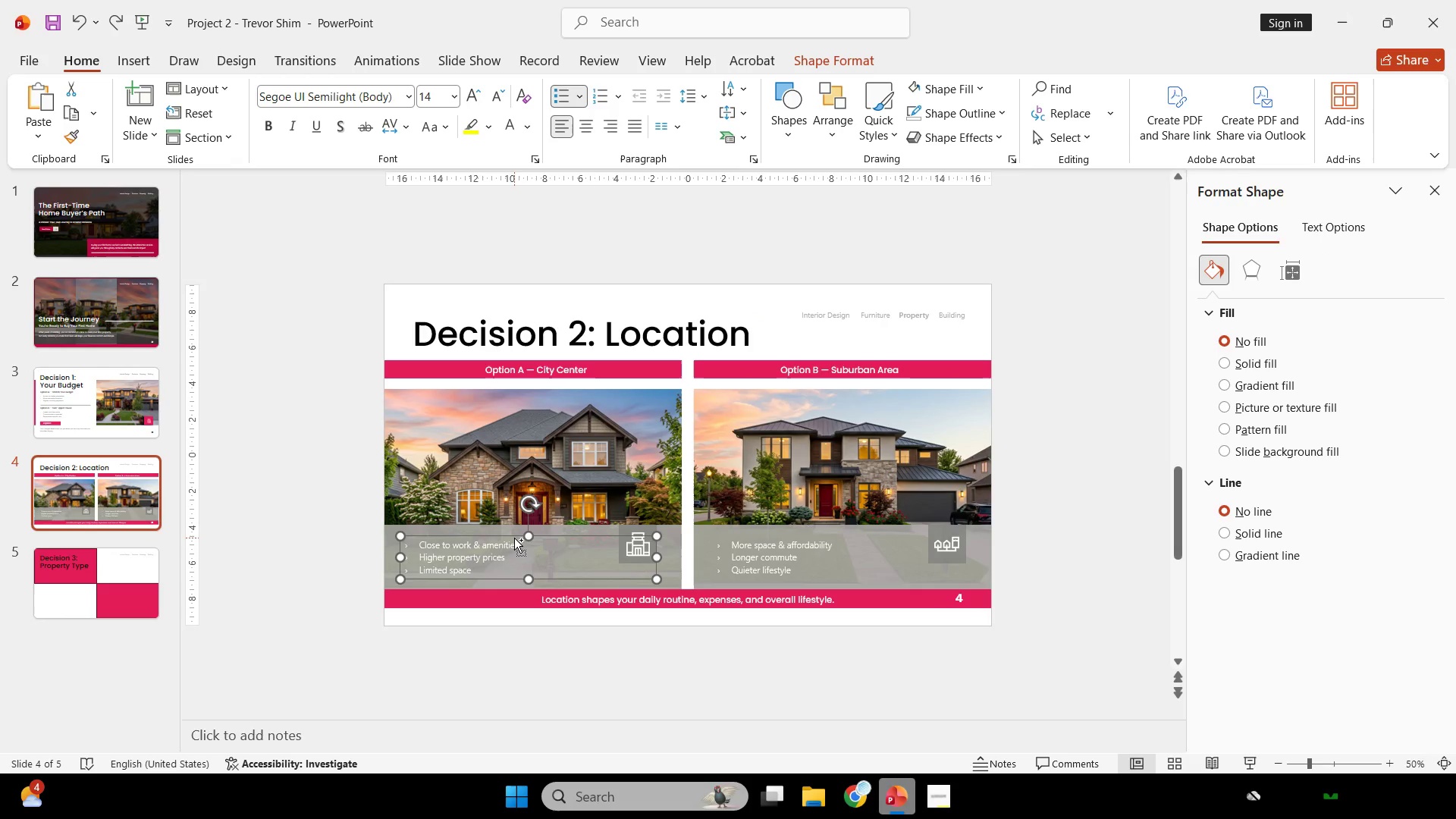 
key(Control+C)
 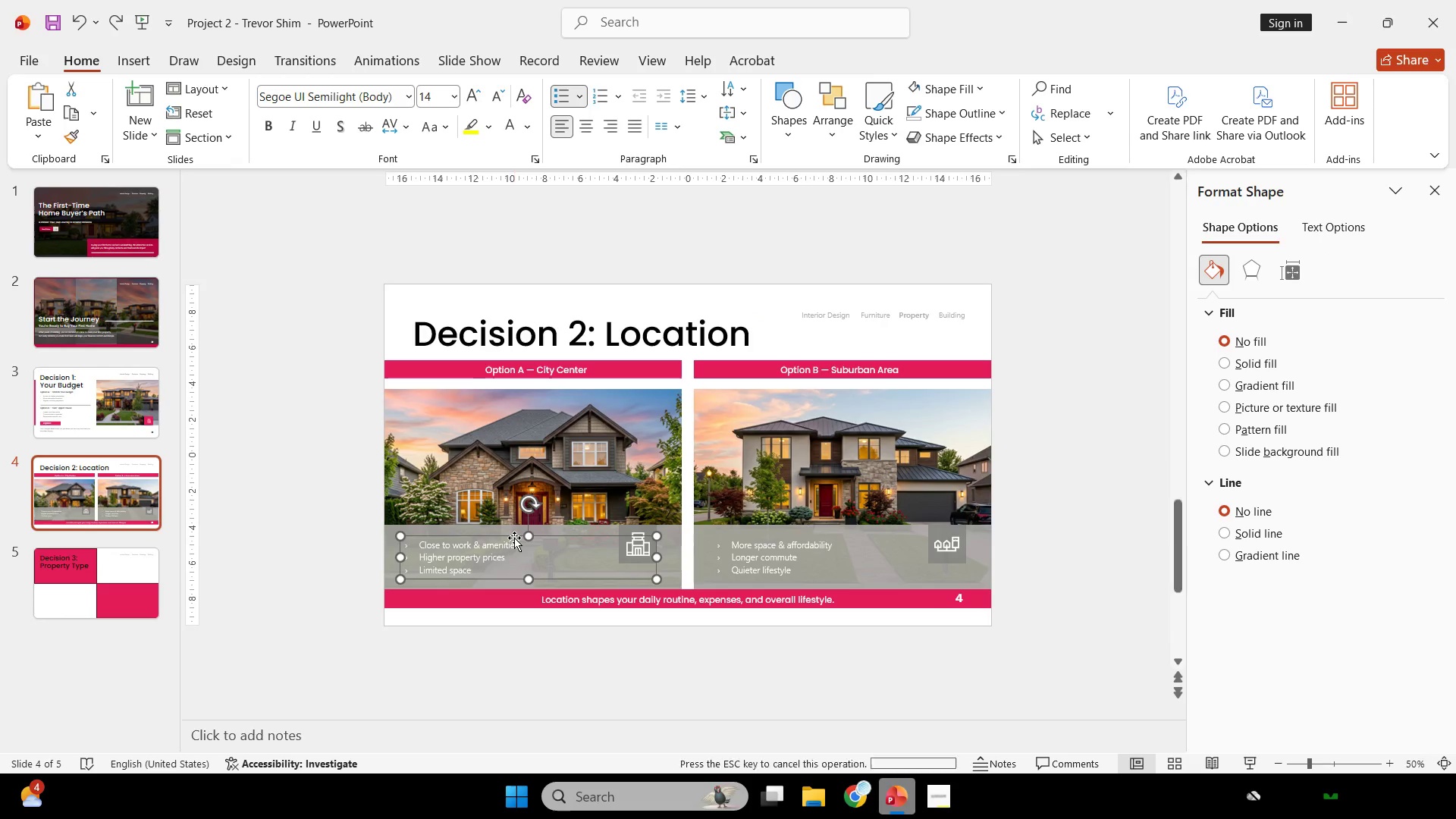 
key(Control+V)
 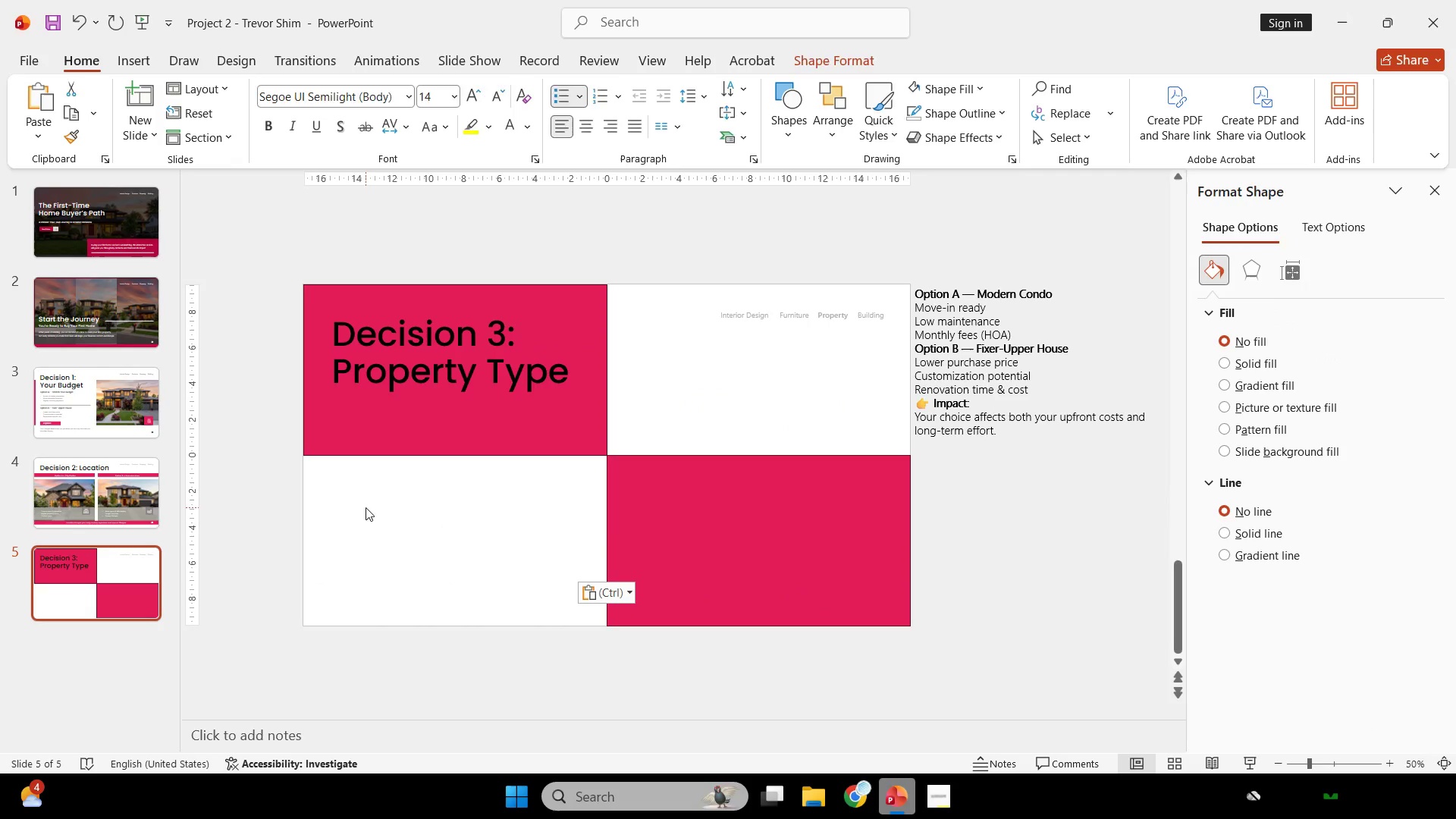 
scroll: coordinate [514, 538], scroll_direction: down, amount: 1.0
 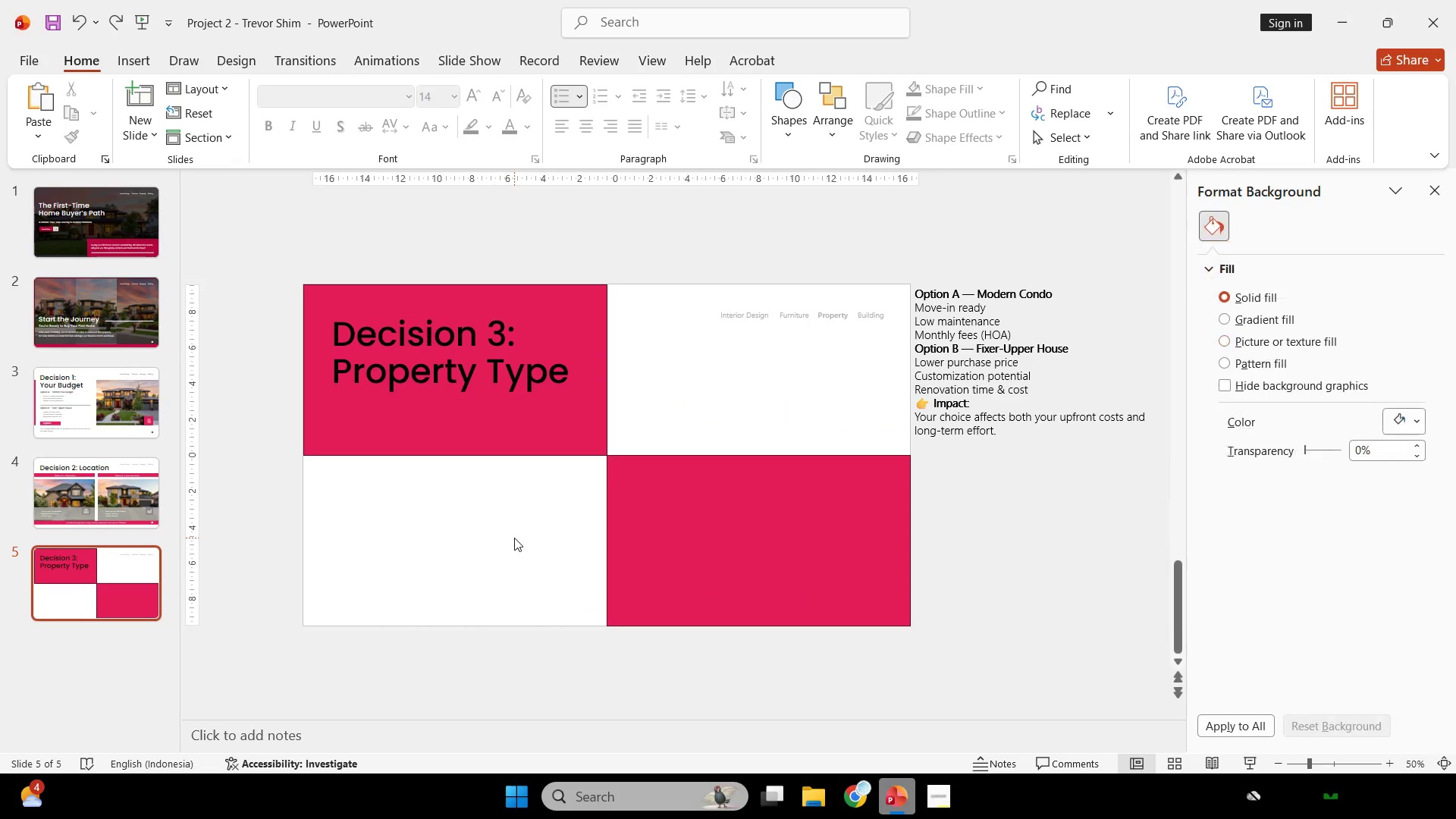 
left_click_drag(start_coordinate=[272, 431], to_coordinate=[842, 786])
 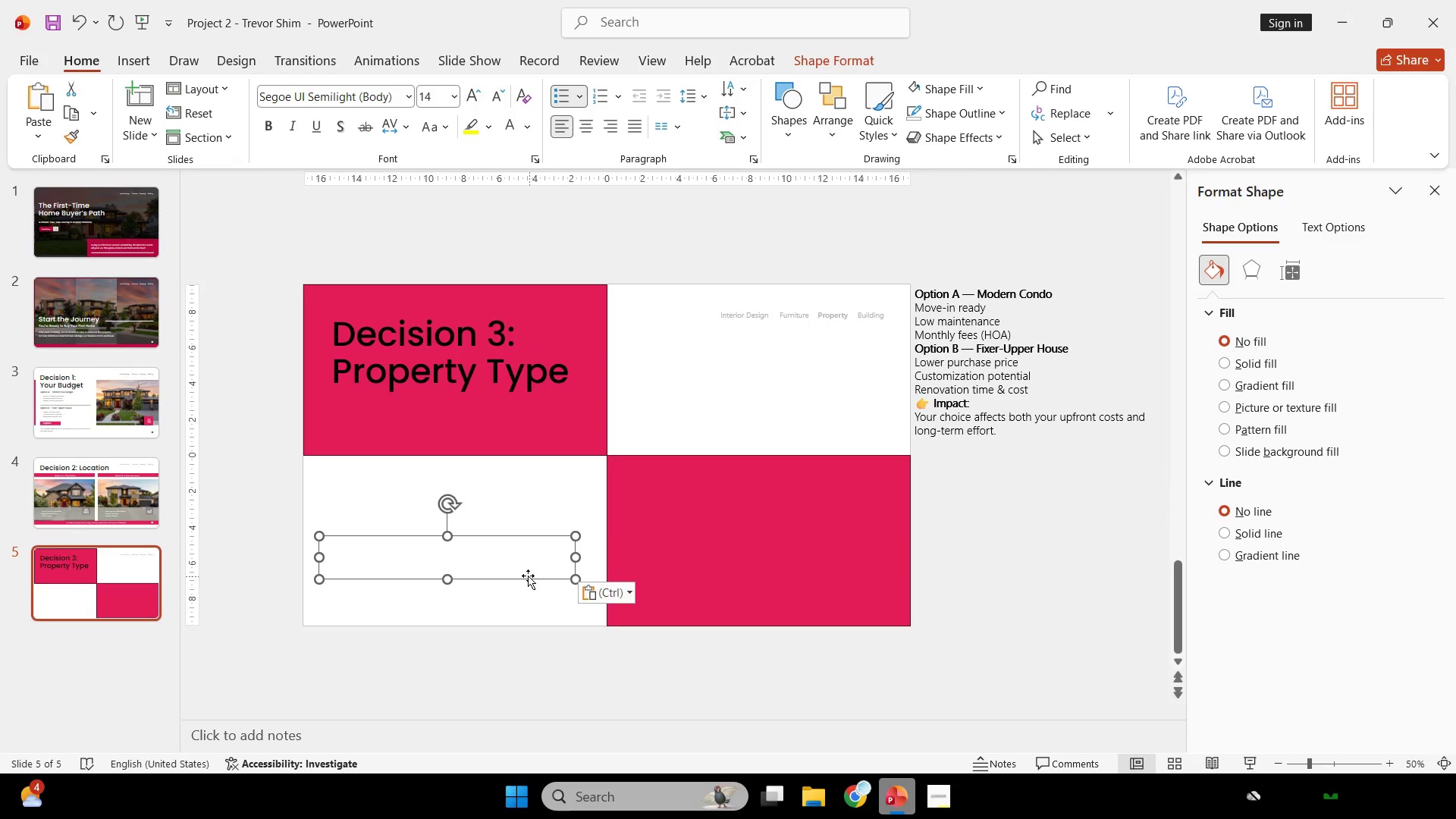 
hold_key(key=ShiftLeft, duration=1.41)
left_click([522, 578])
 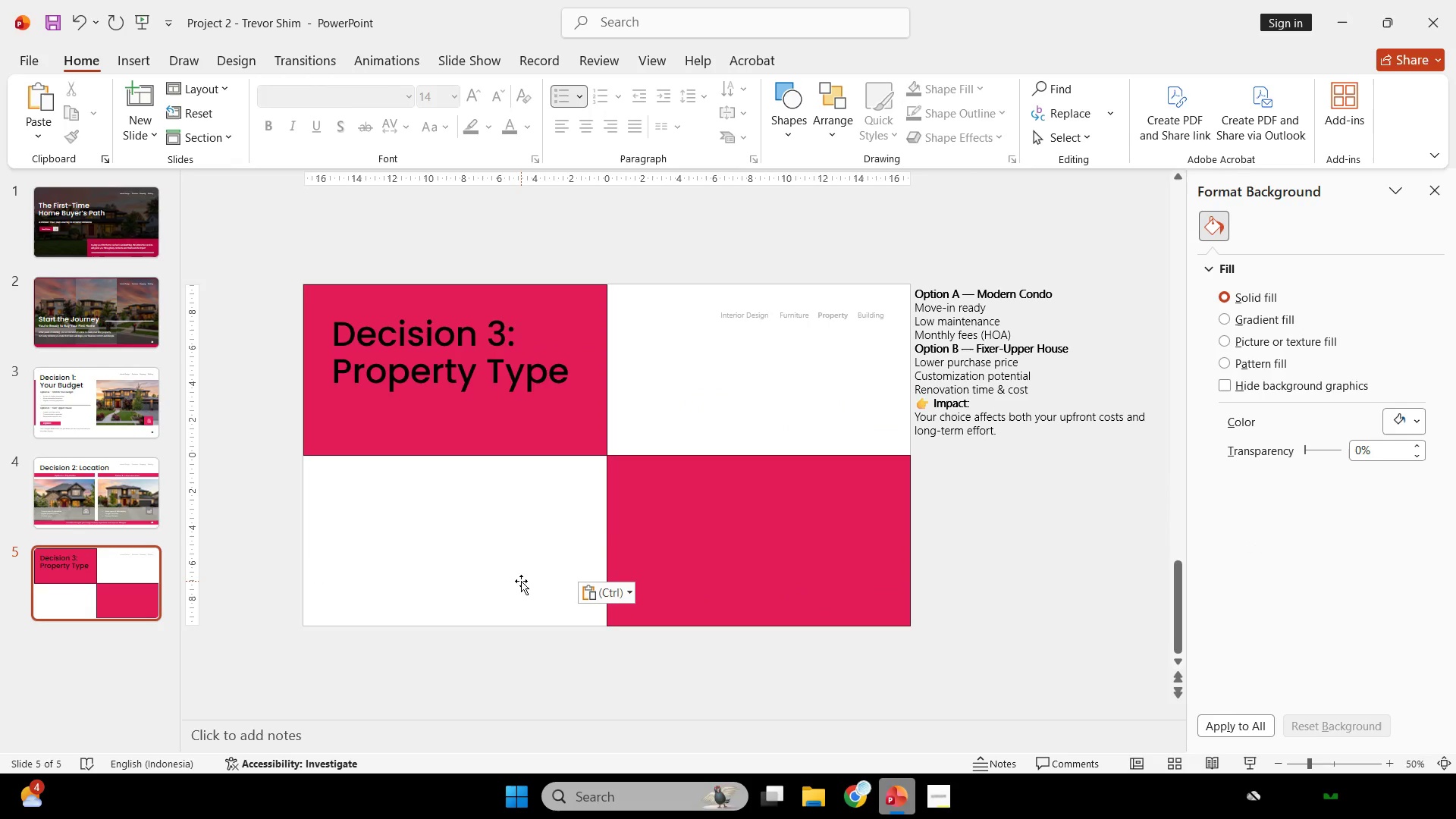 
left_click([521, 581])
 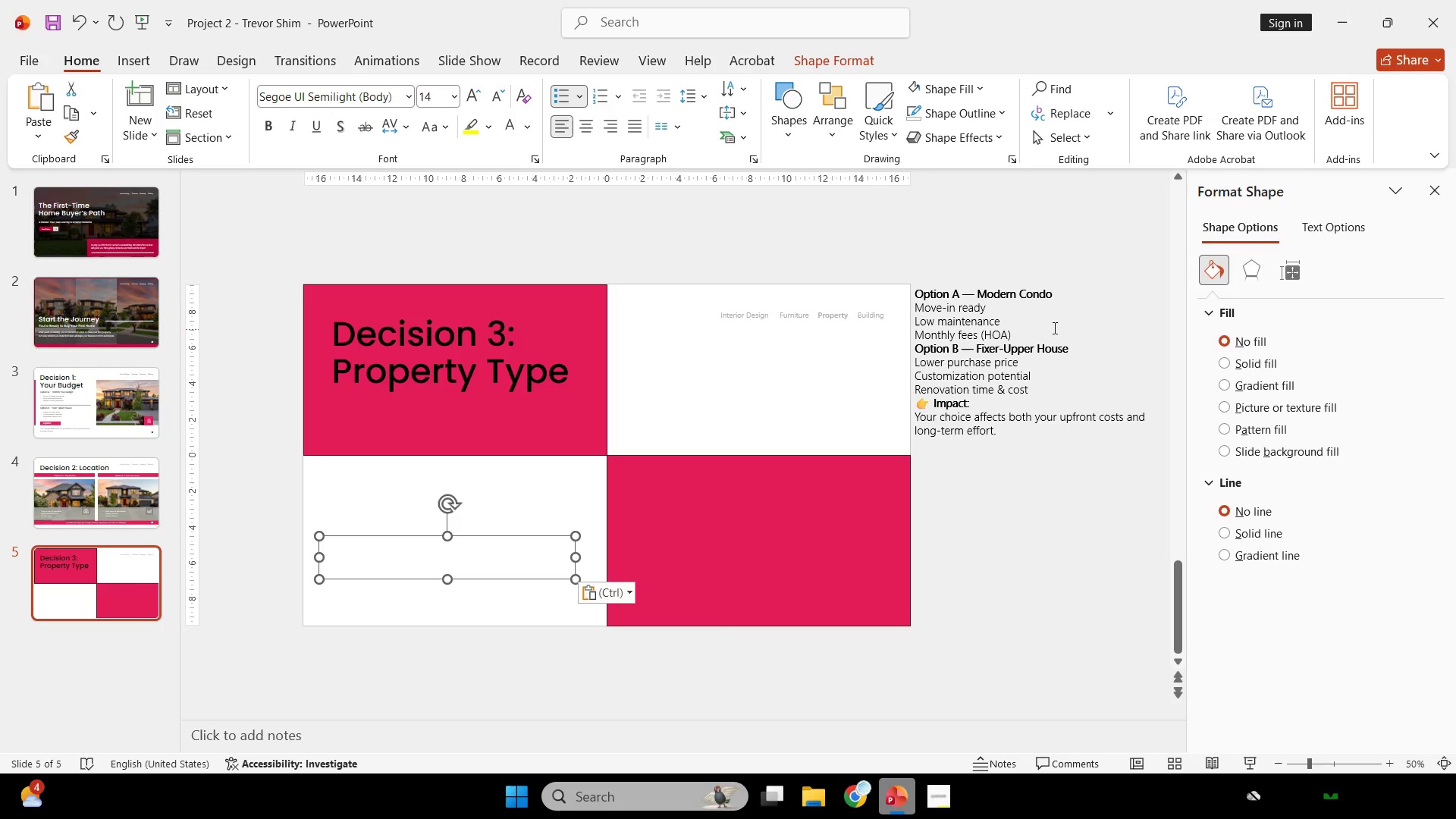 
left_click_drag(start_coordinate=[1050, 331], to_coordinate=[874, 310])
 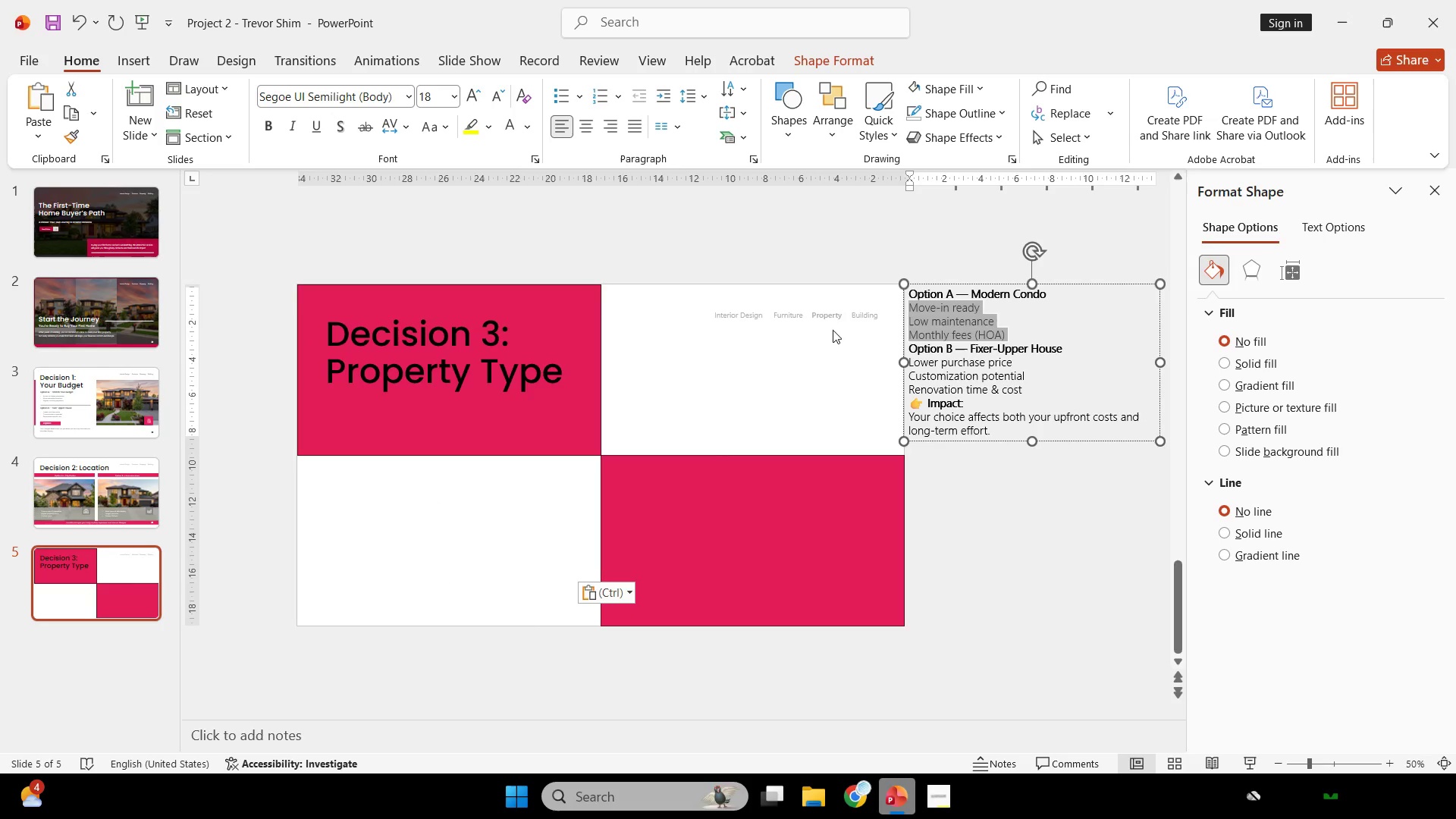 
key(Control+C)
 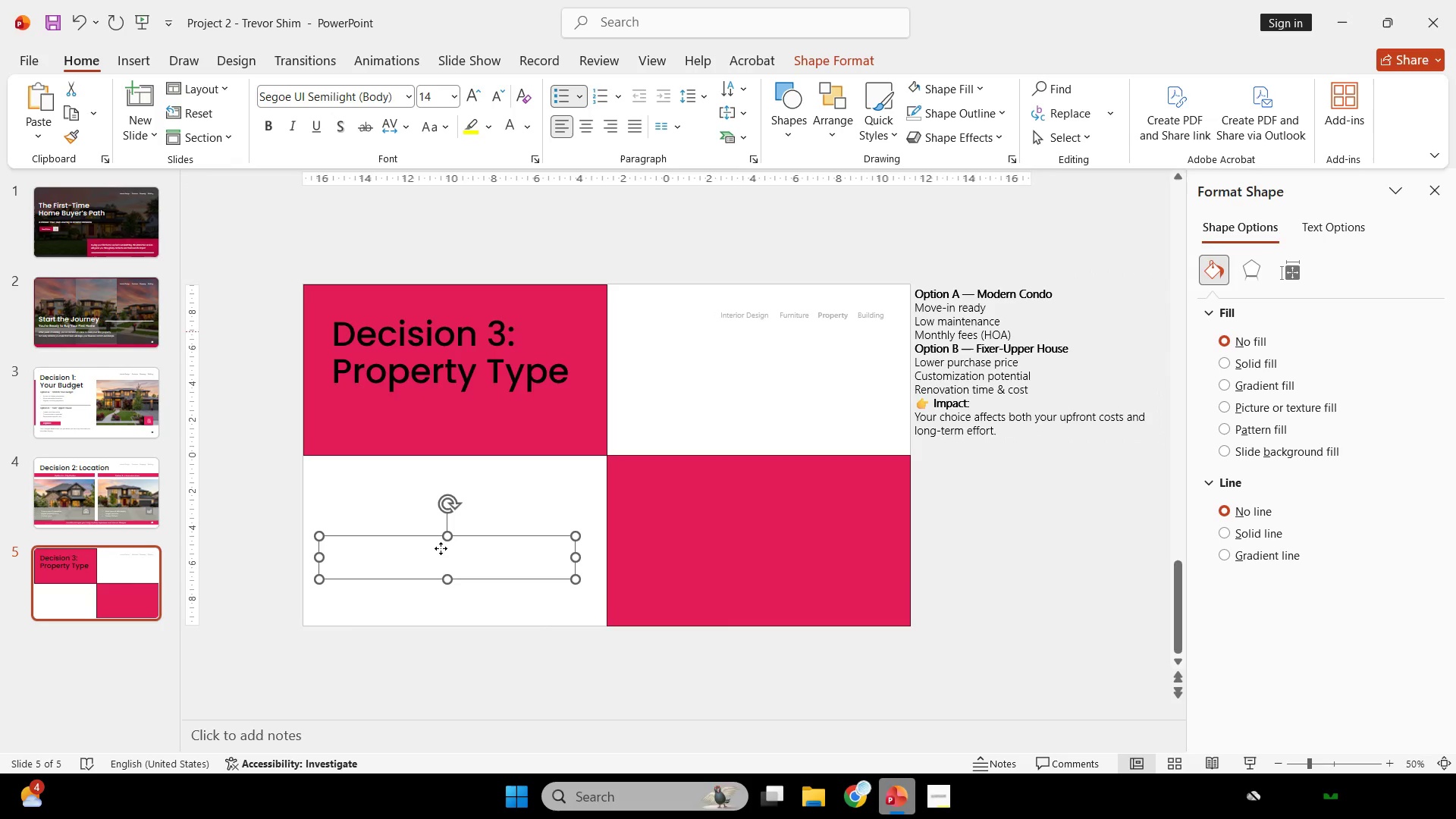 
left_click([441, 548])
 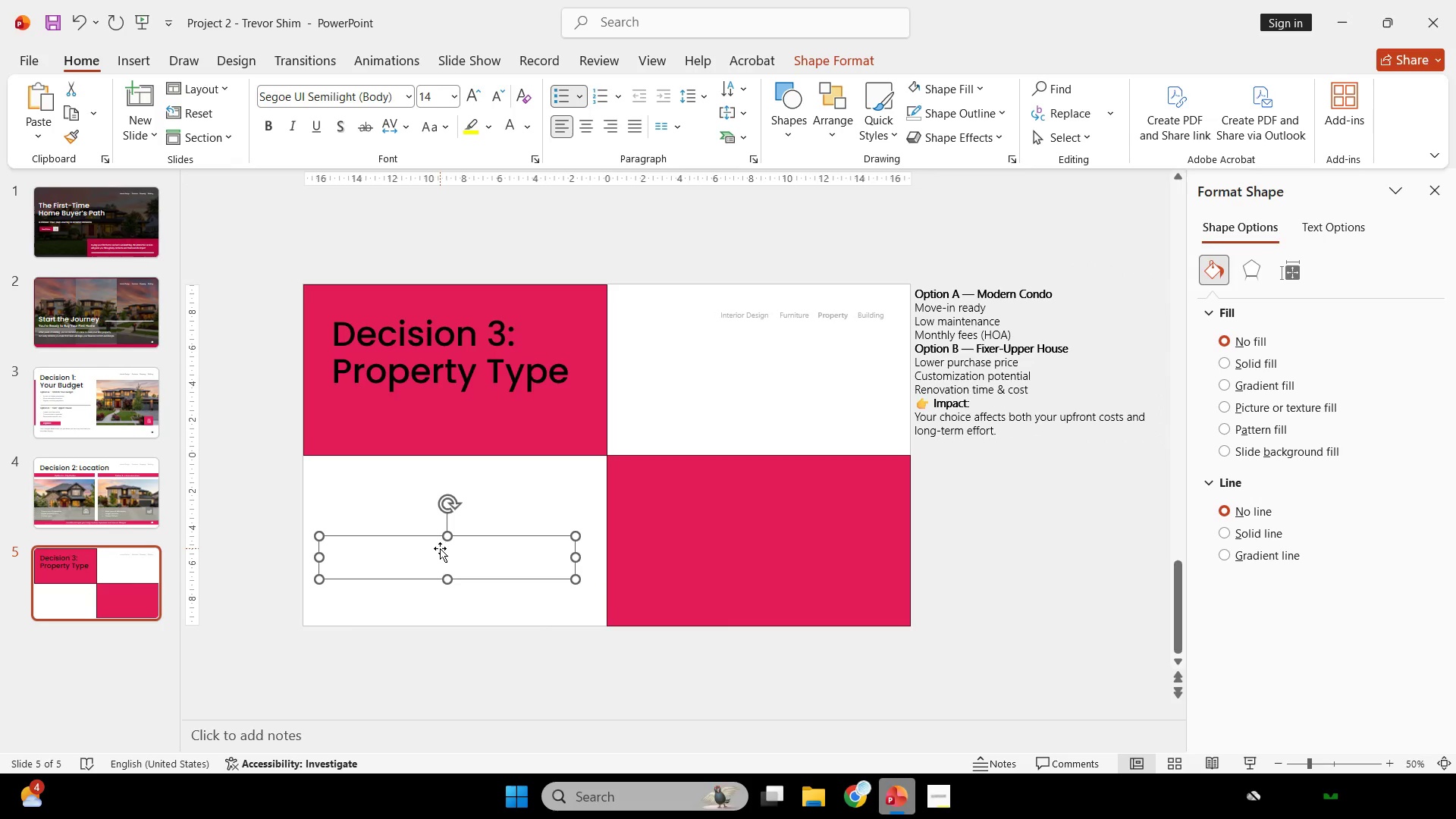 
key(Control+ControlLeft)
 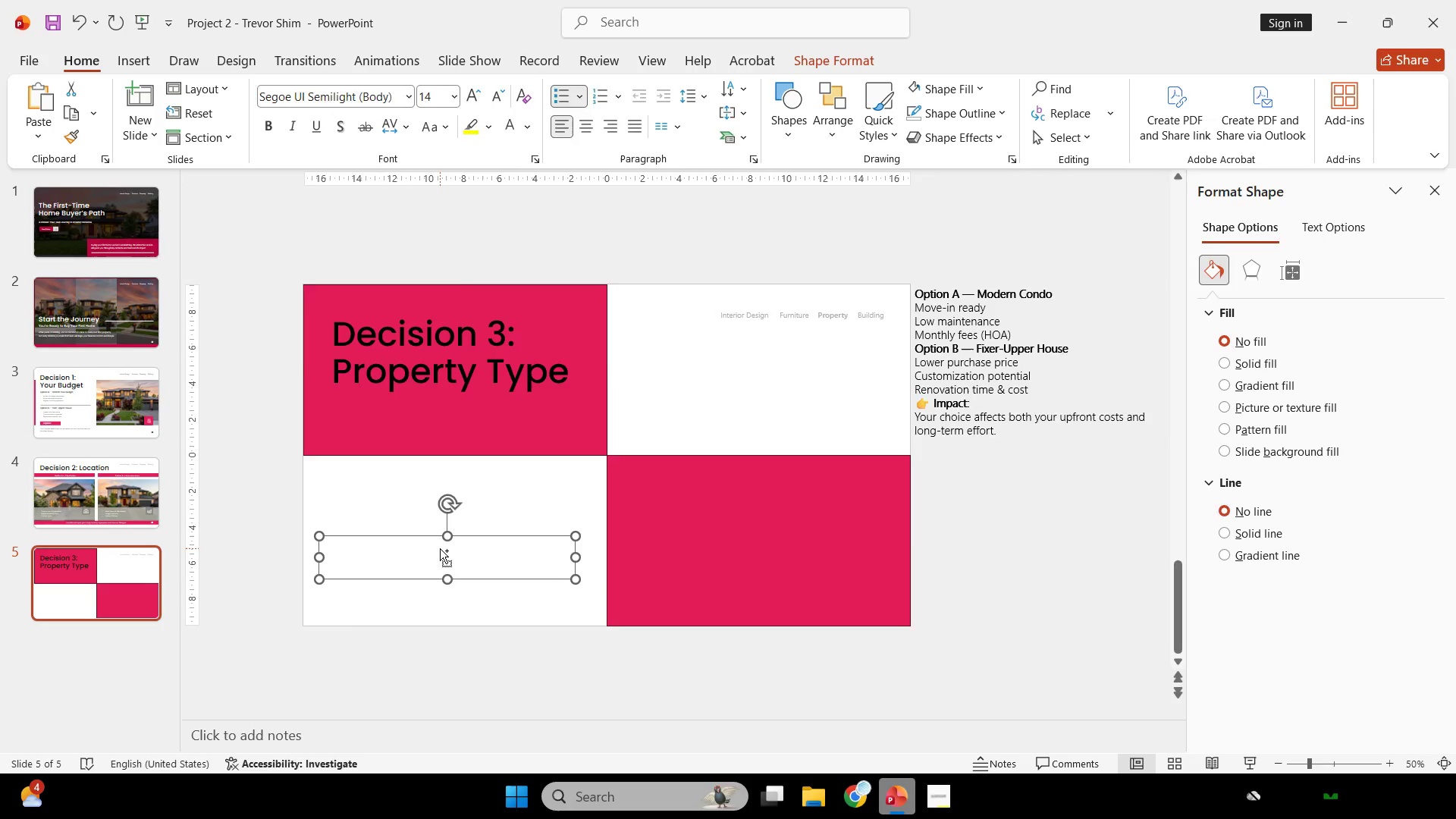 
key(Control+A)
 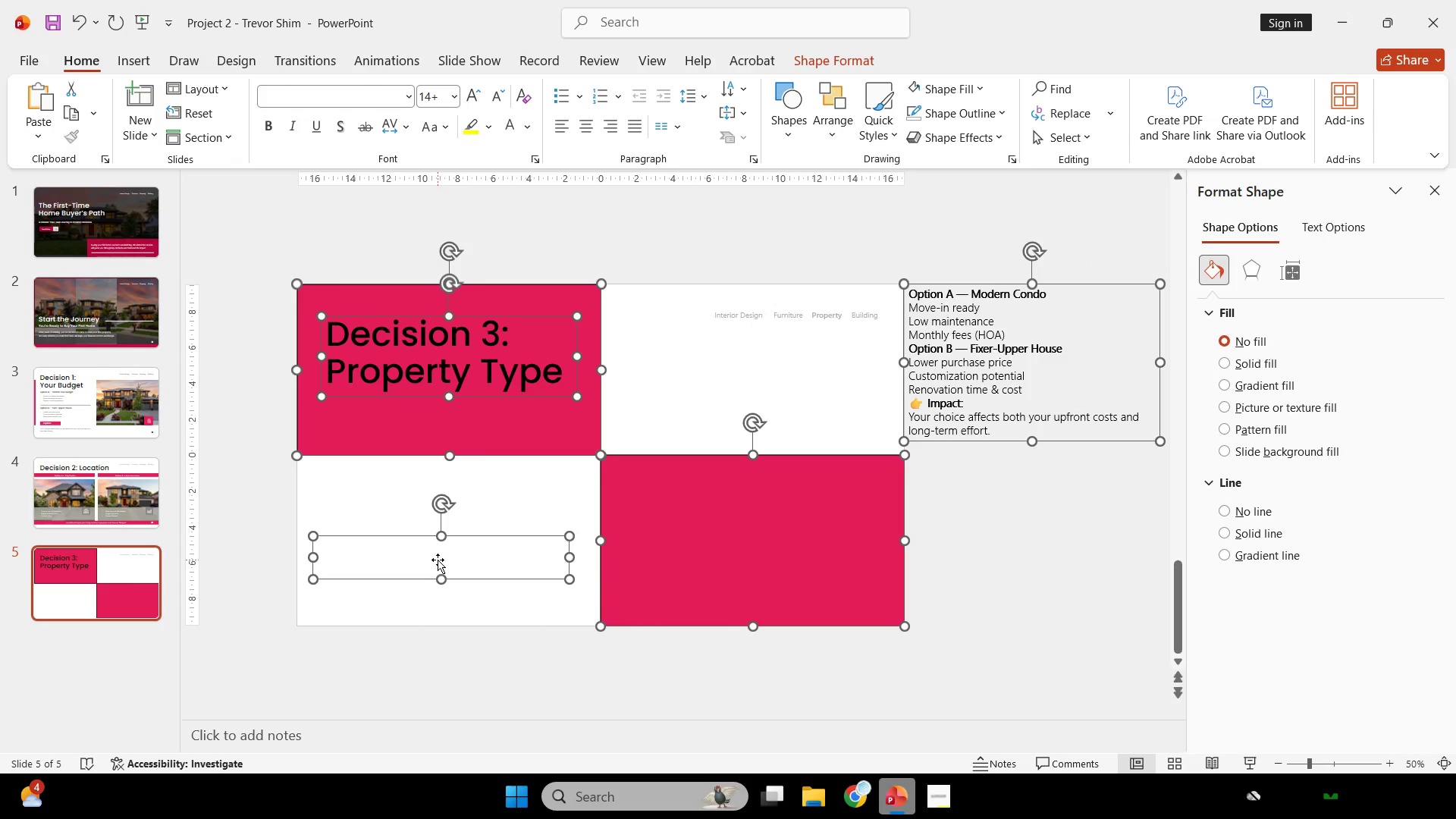 
left_click([438, 560])
 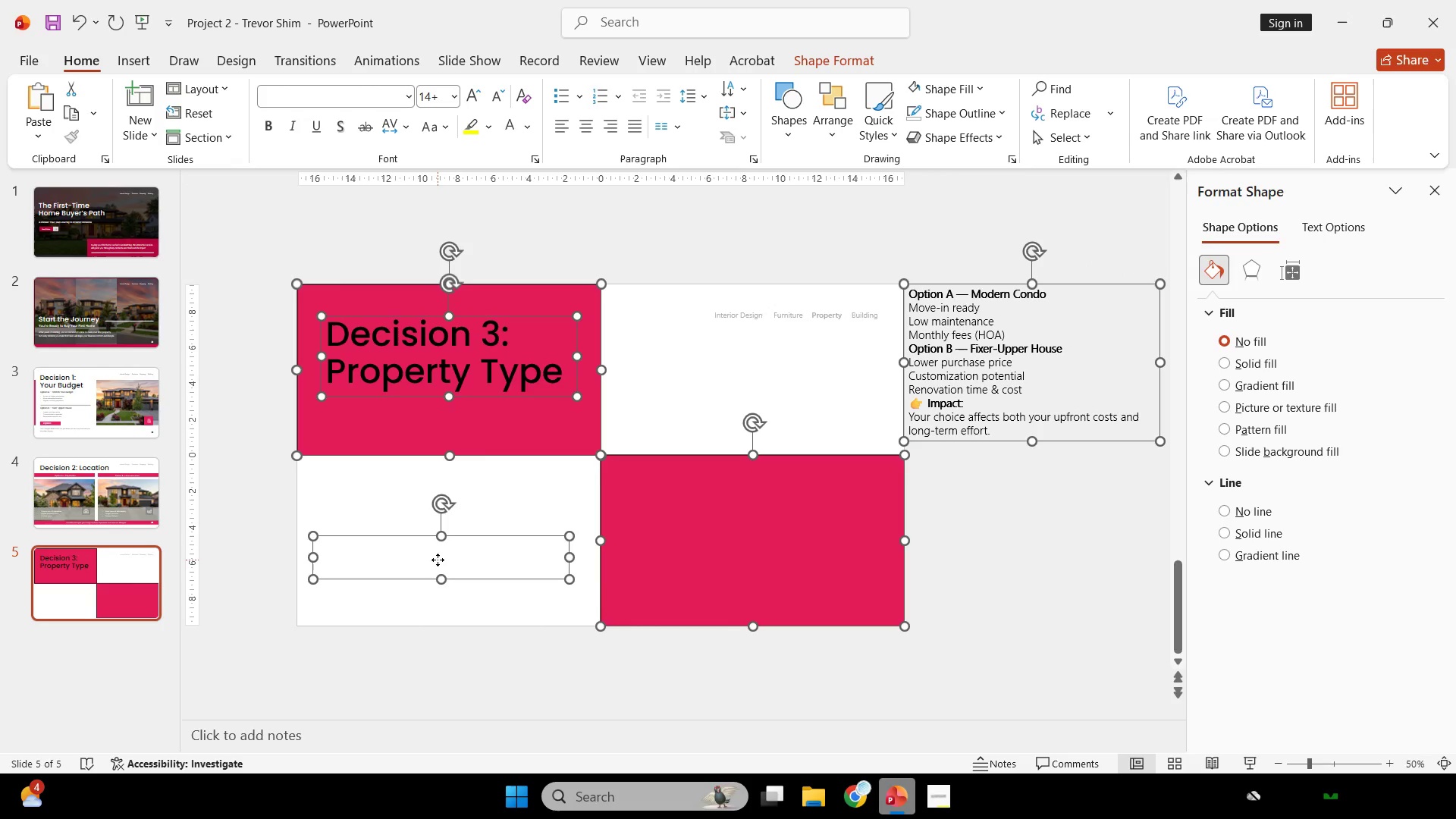 
key(Control+ControlLeft)
 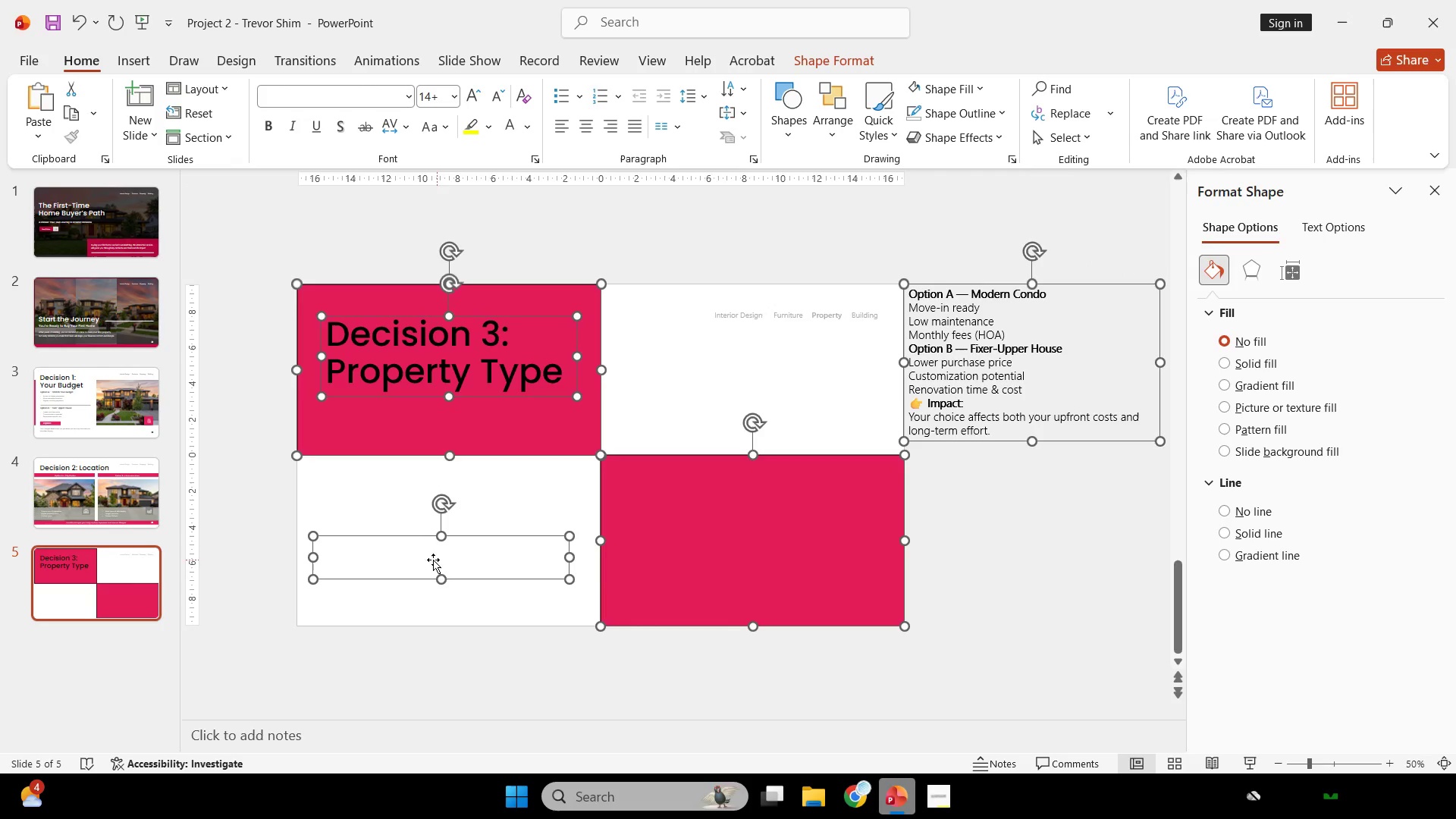 
key(Control+A)
 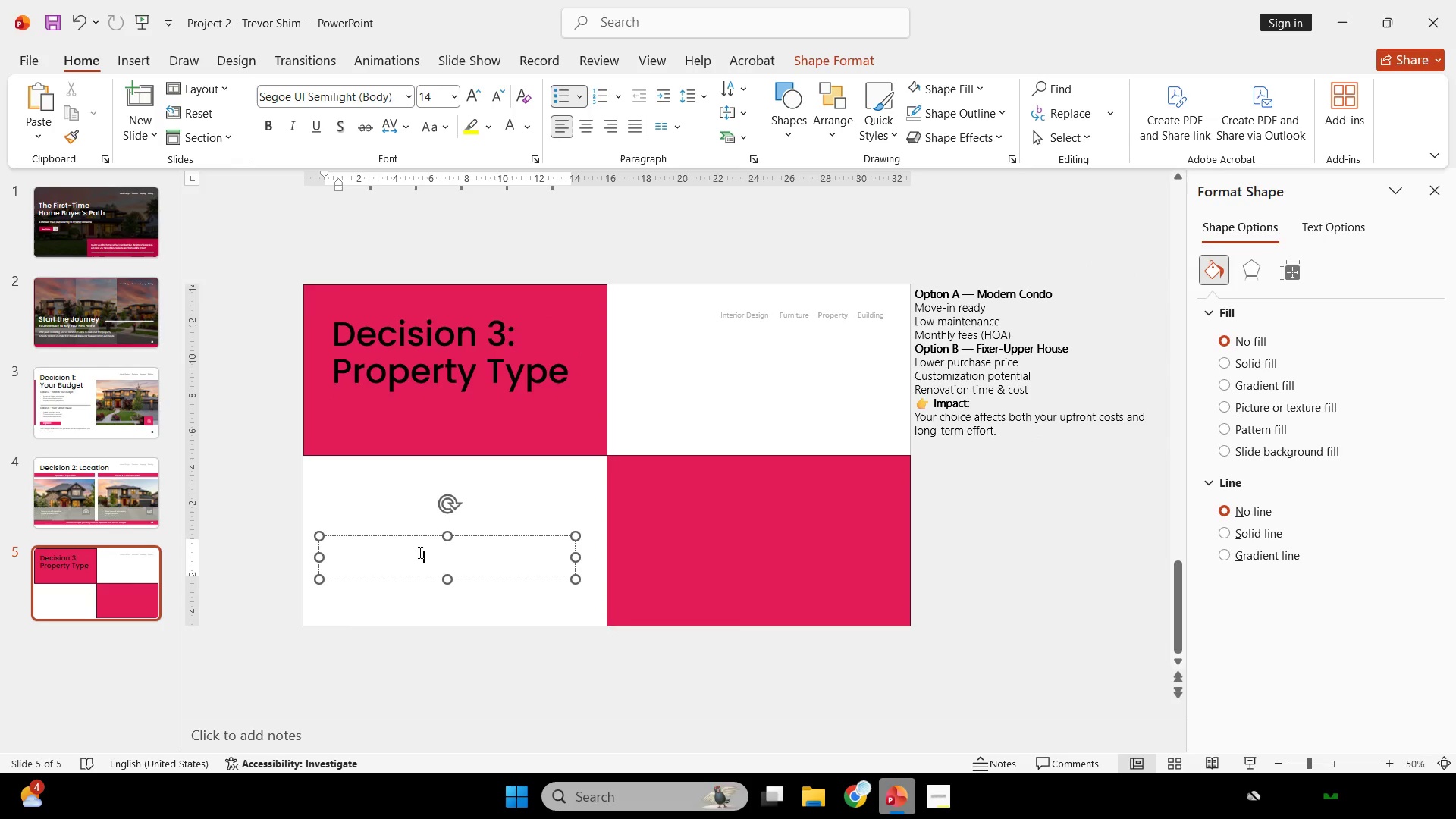 
triple_click([419, 552])
 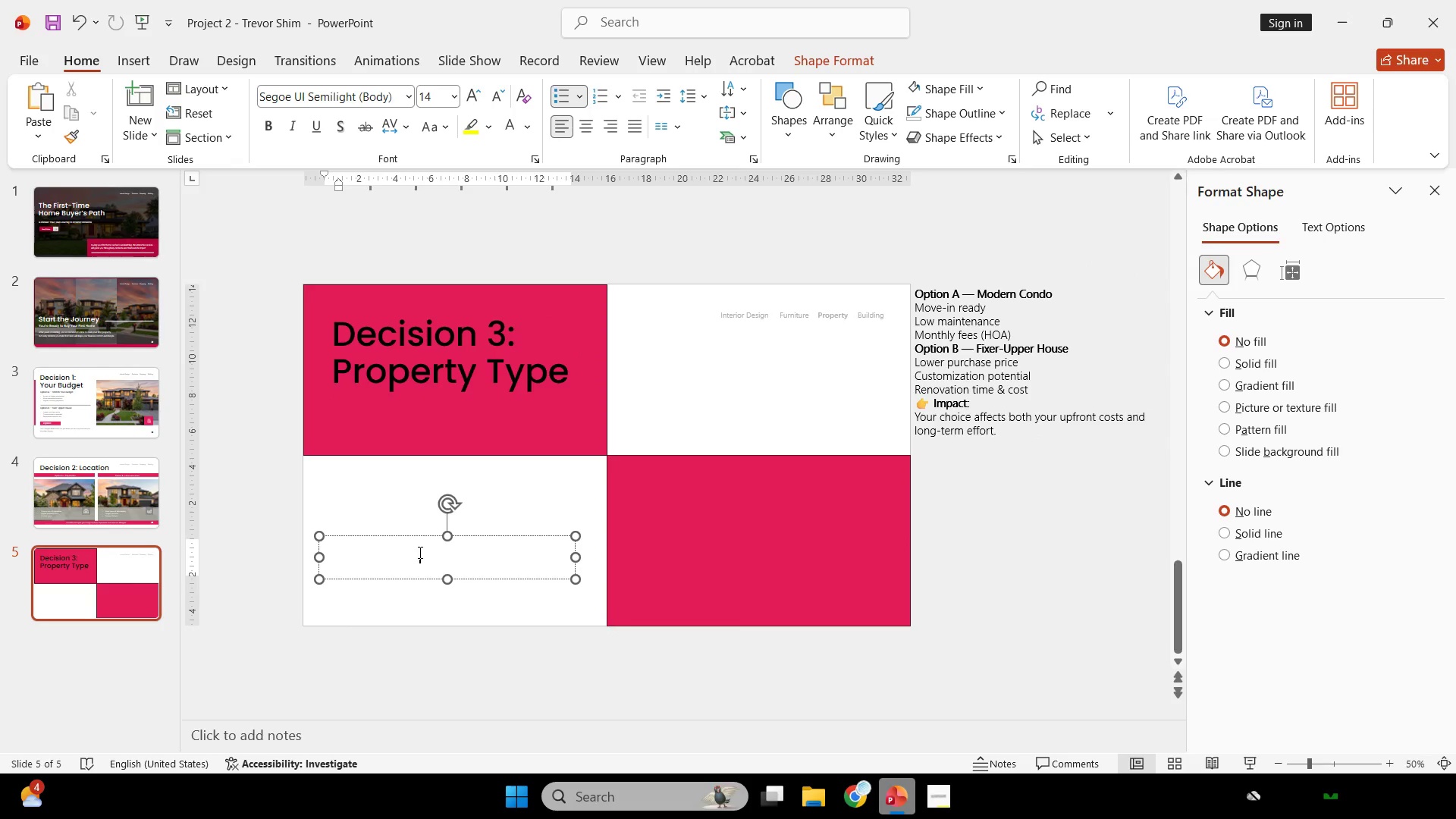 
key(Control+ControlLeft)
 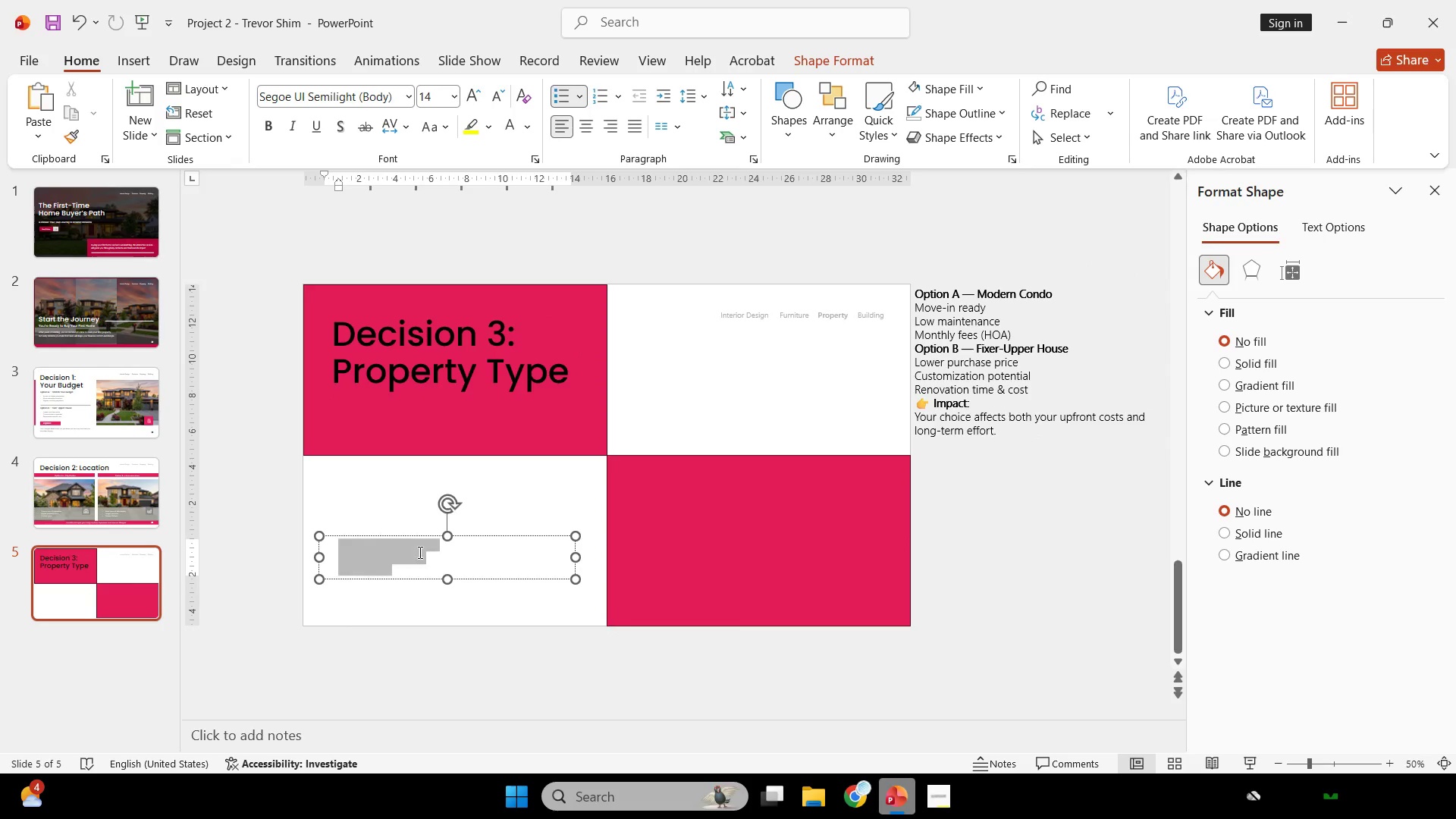 
key(Control+A)
 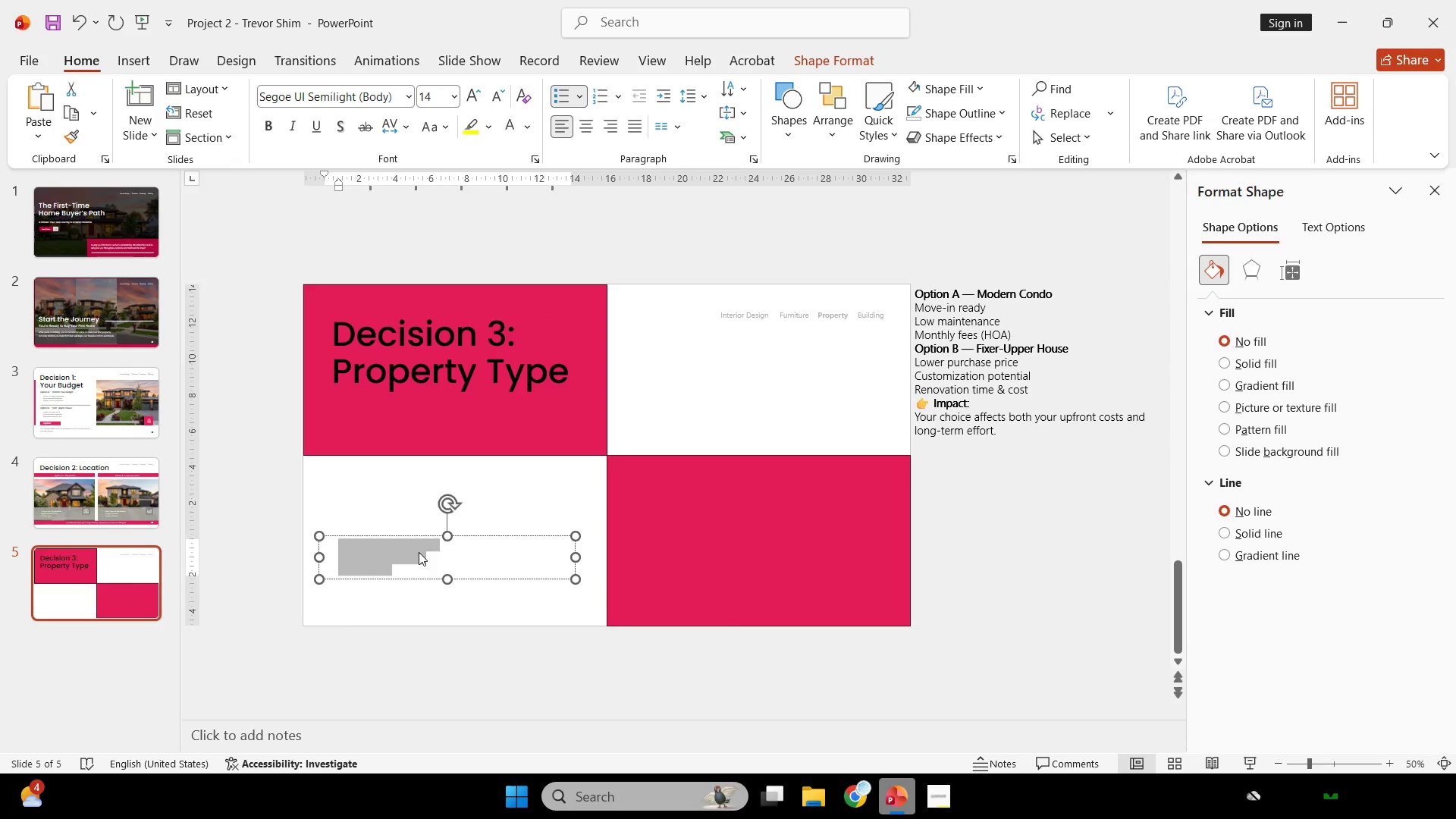 
right_click([419, 552])
 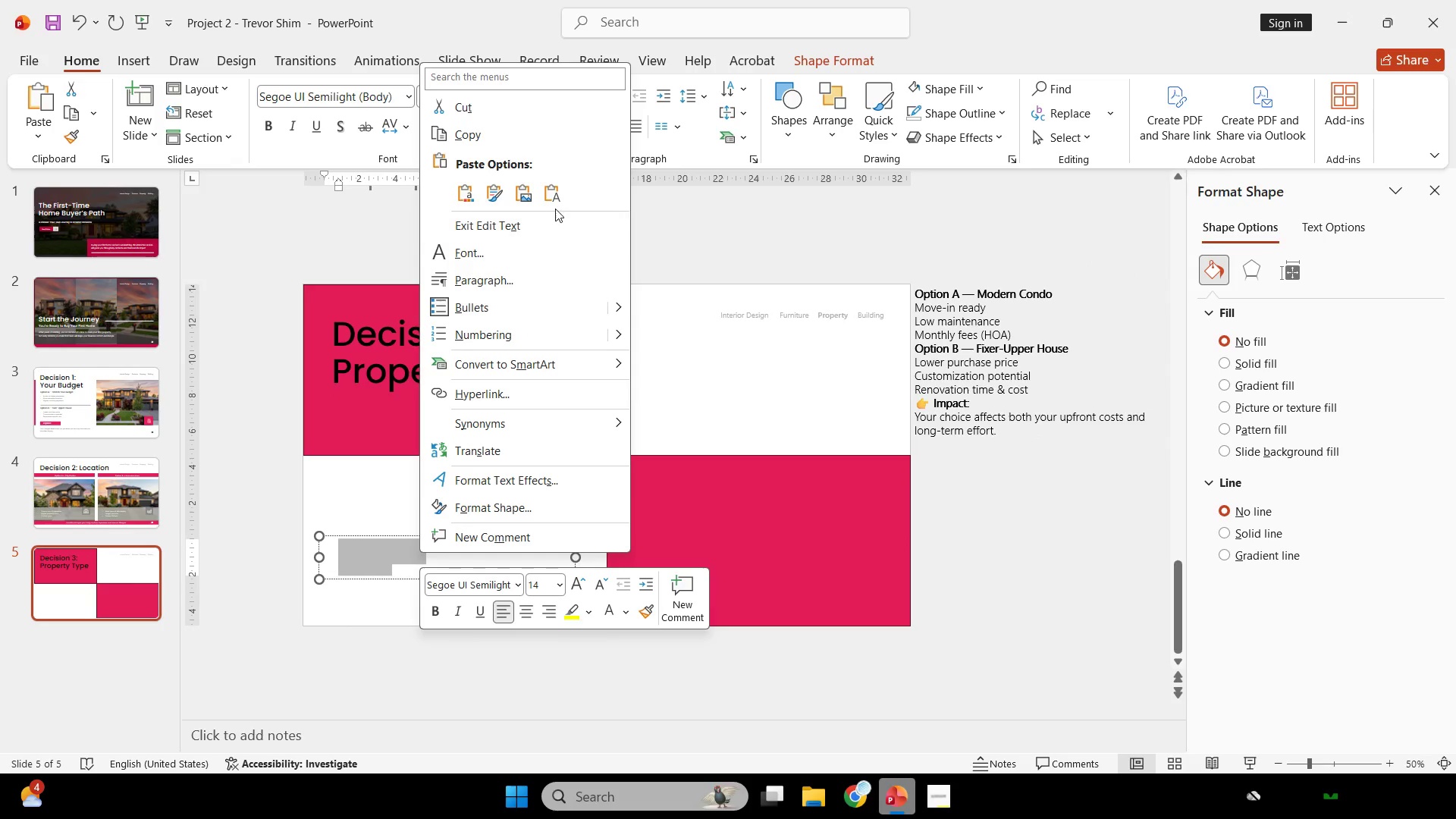 
left_click([551, 201])
 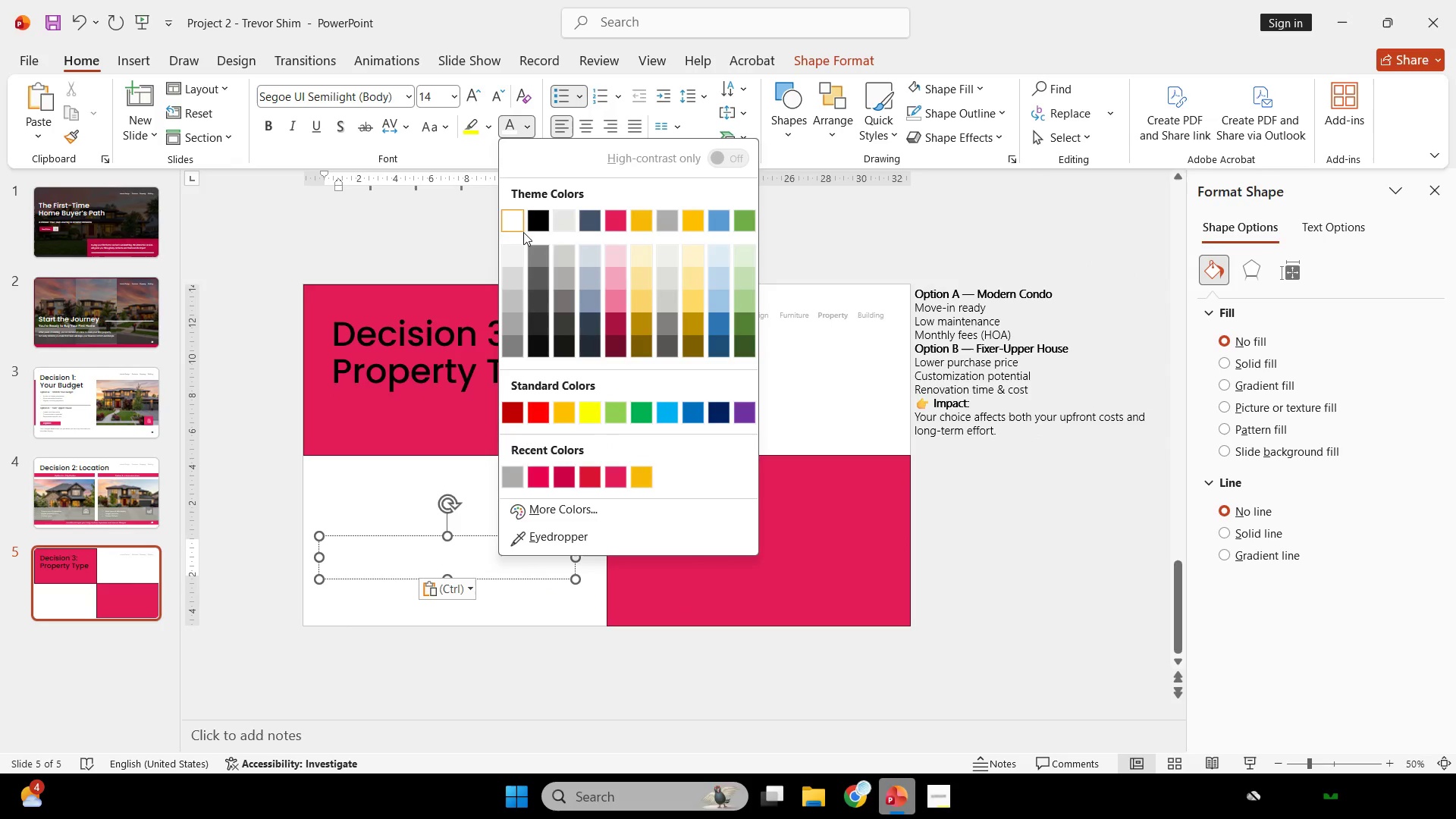 
left_click([538, 225])
 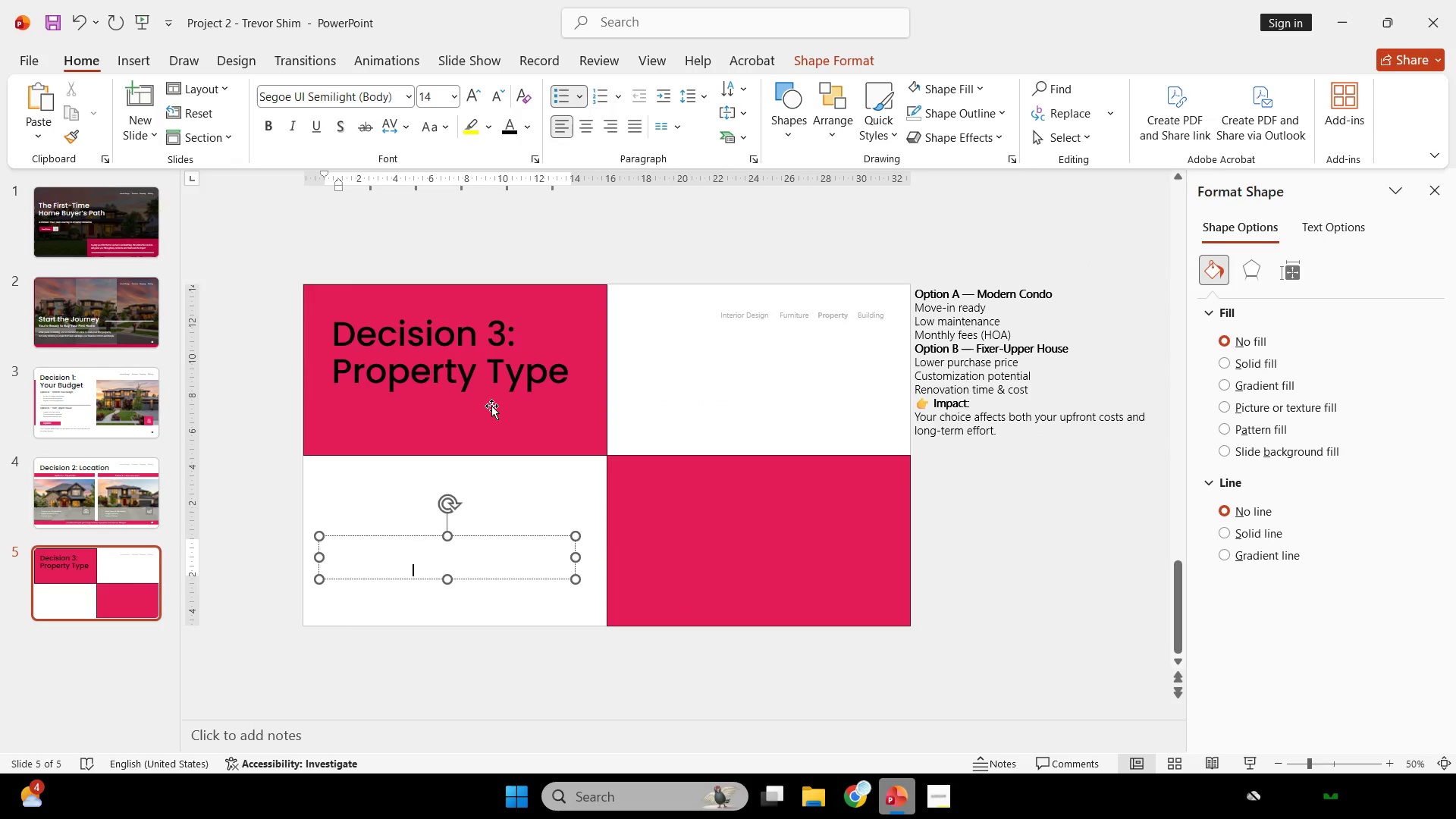 
key(Control+ControlLeft)
 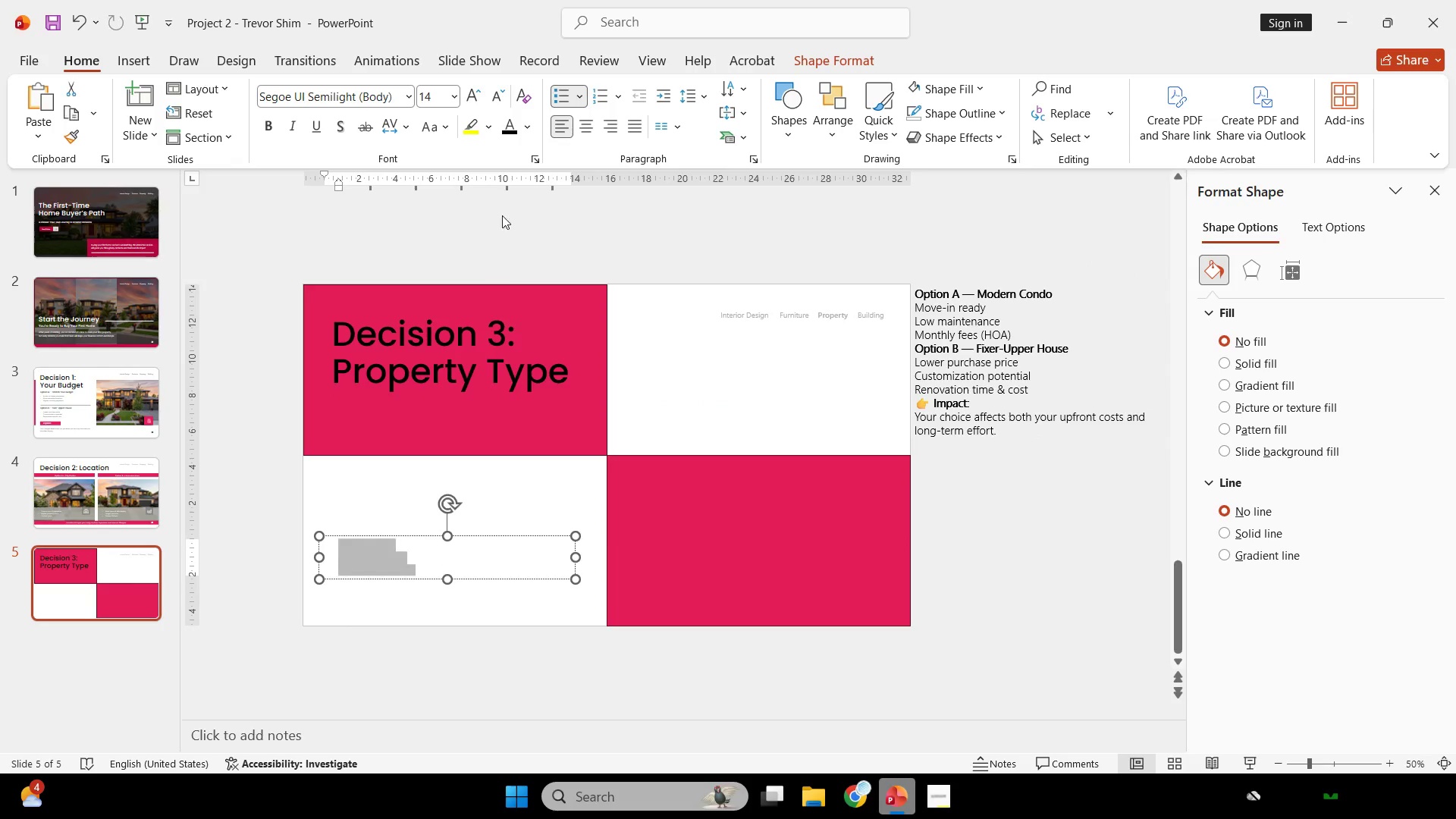 
key(Control+A)
 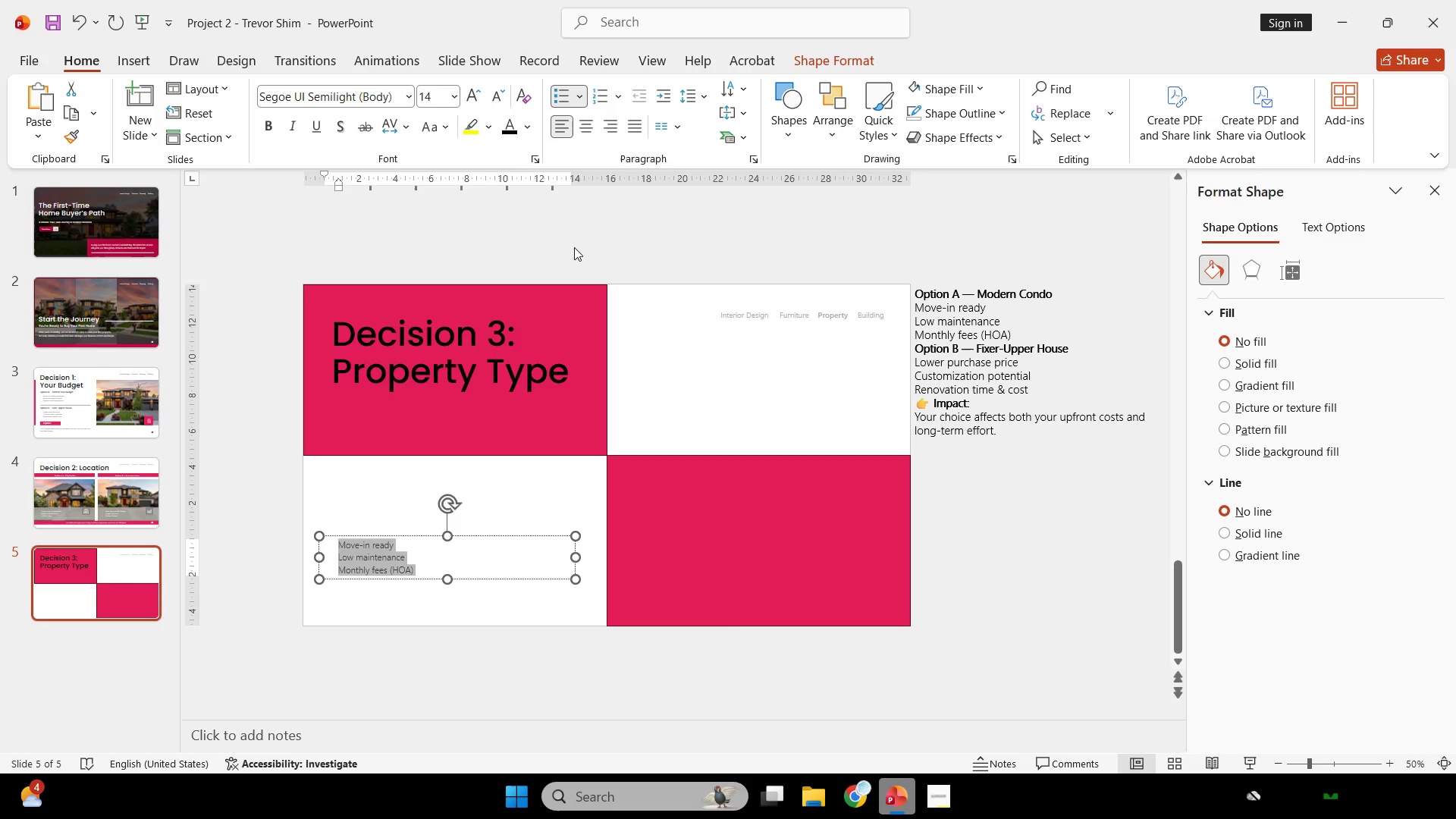 
left_click([576, 249])
 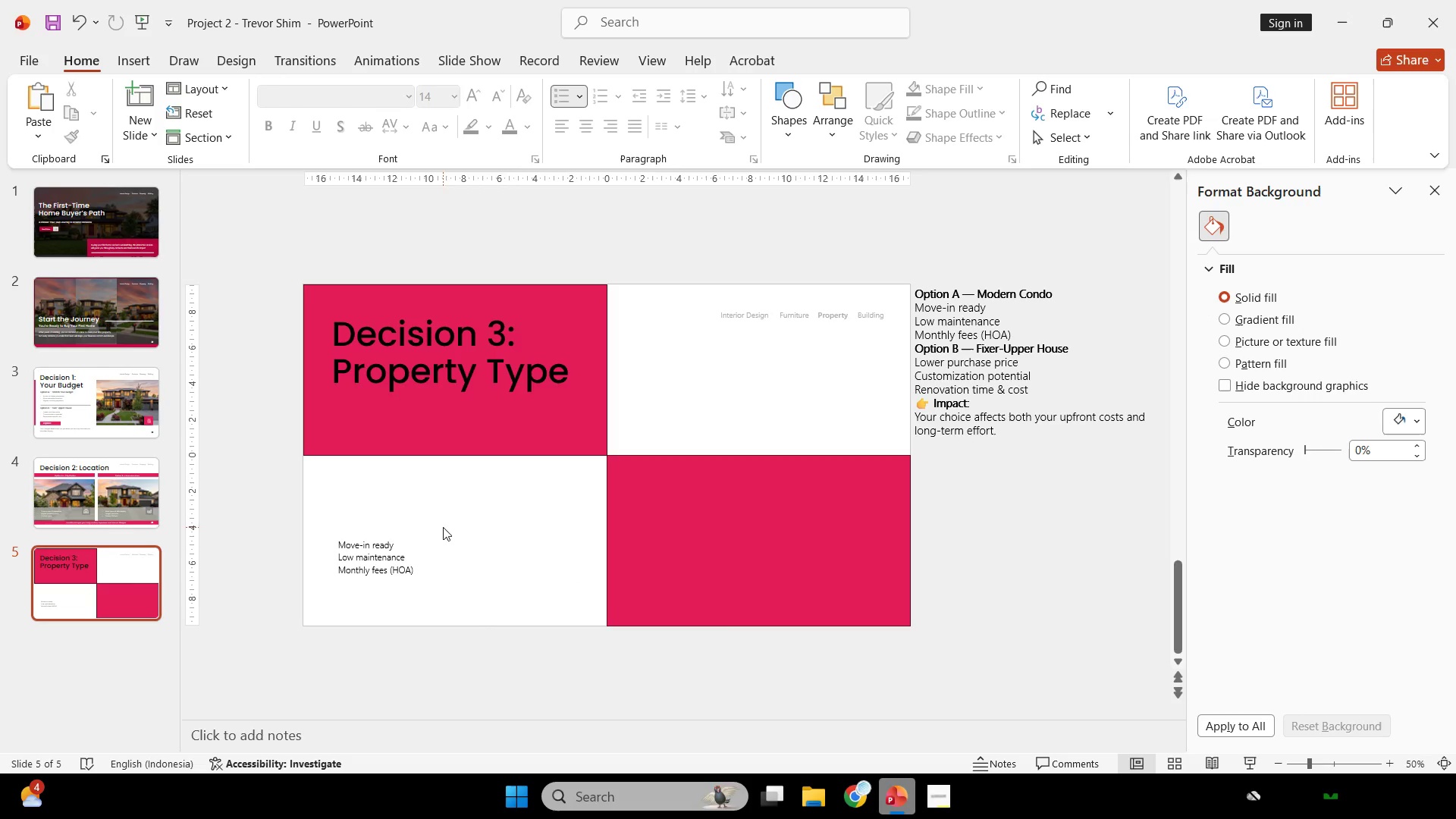 
double_click([422, 544])
 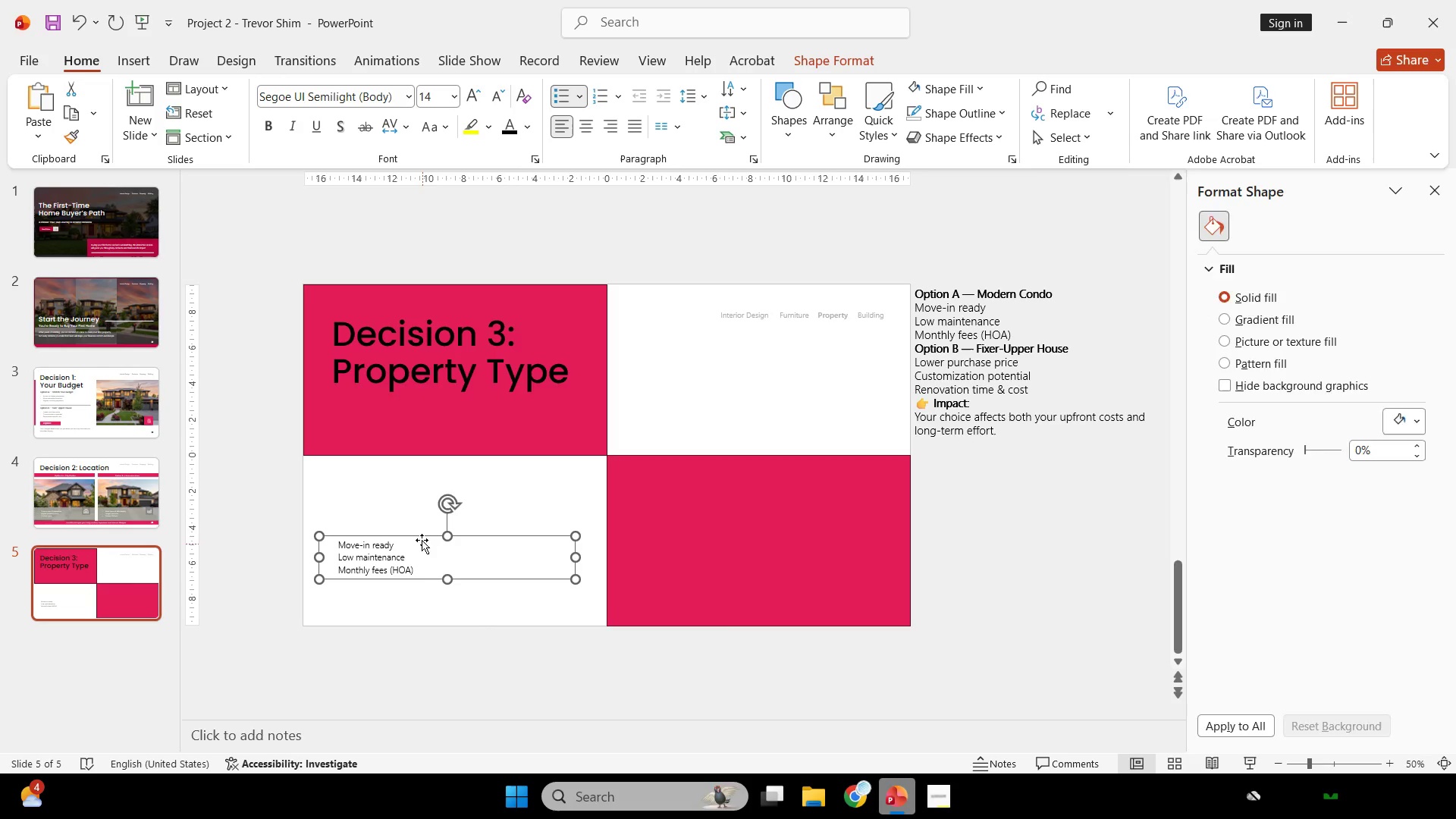 
hold_key(key=ControlLeft, duration=0.98)
hold_key(key=ShiftLeft, duration=0.89)
left_click_drag(start_coordinate=[422, 537], to_coordinate=[655, 543])
 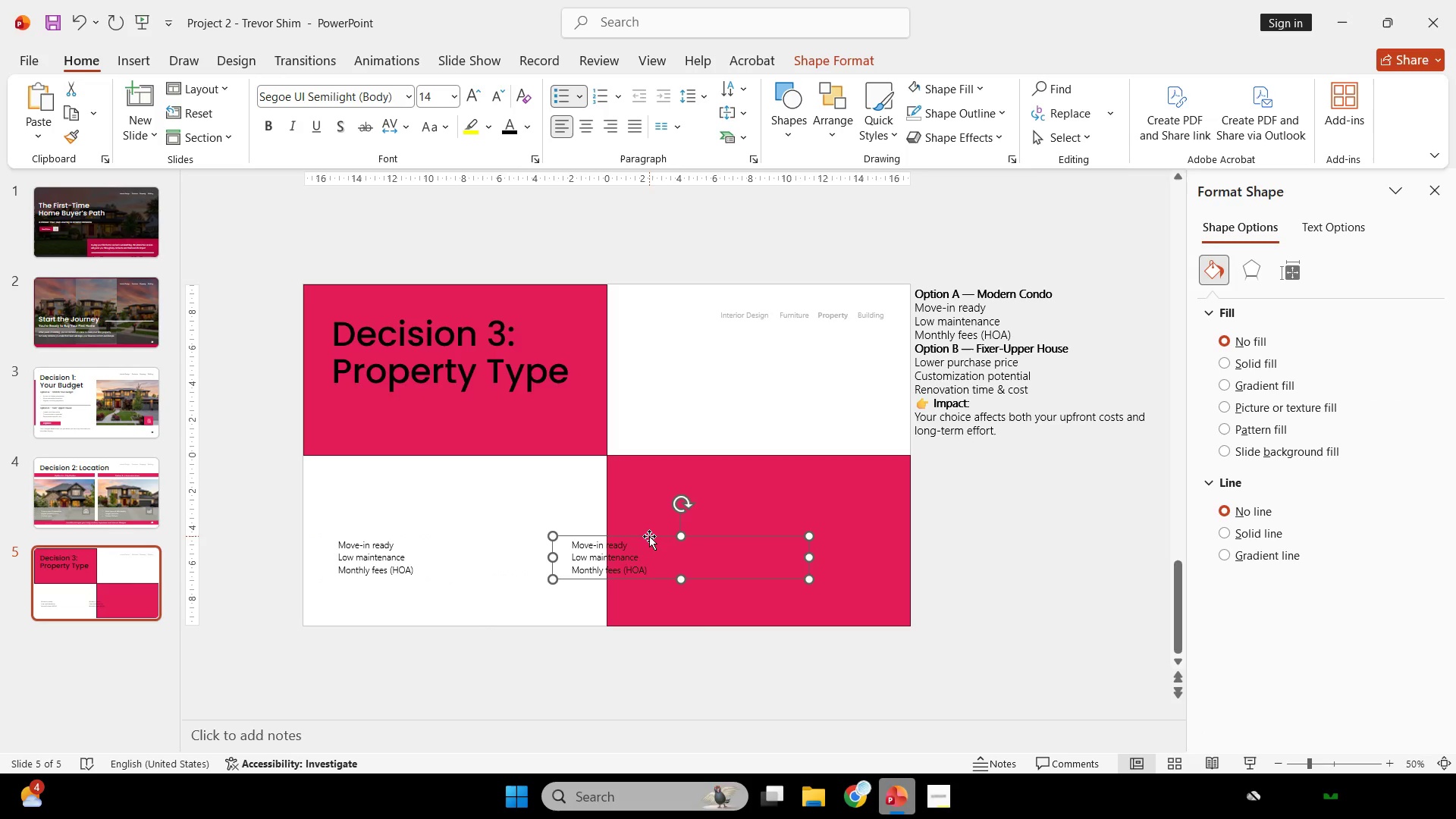 
left_click_drag(start_coordinate=[649, 536], to_coordinate=[735, 385])
 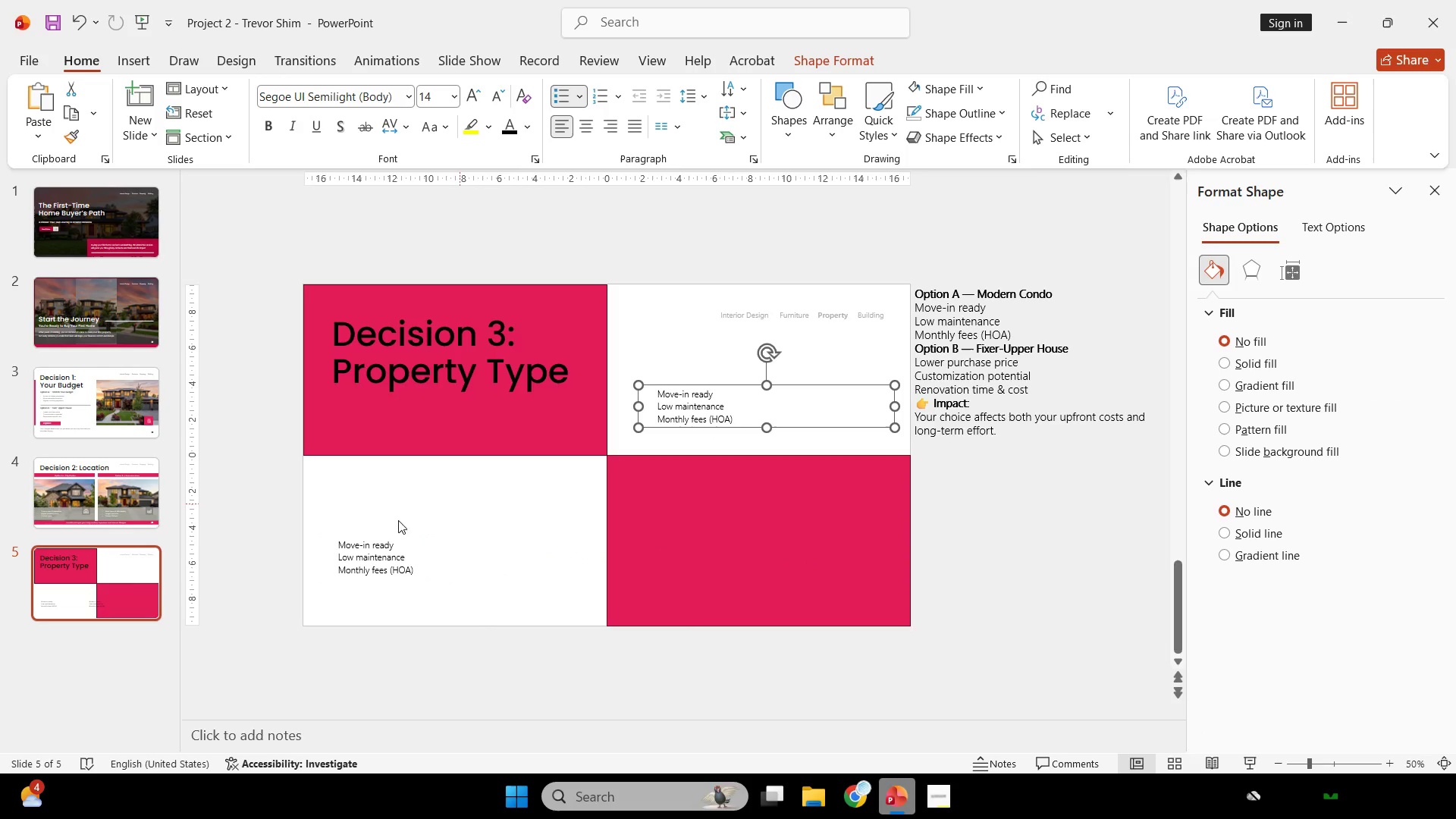 
hold_key(key=ShiftLeft, duration=0.75)
double_click([365, 555])
 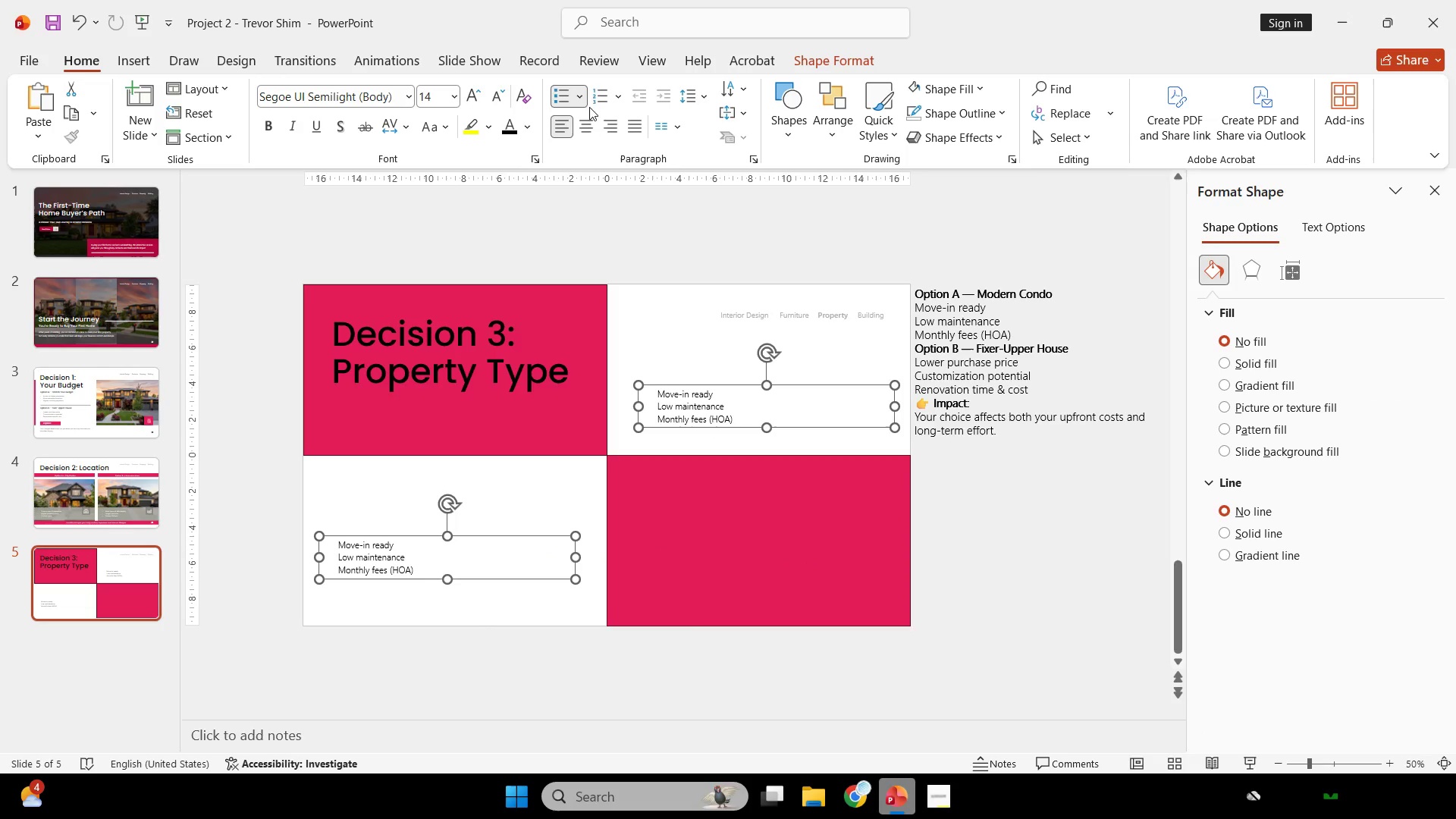 
left_click_drag(start_coordinate=[584, 102], to_coordinate=[642, 378])
 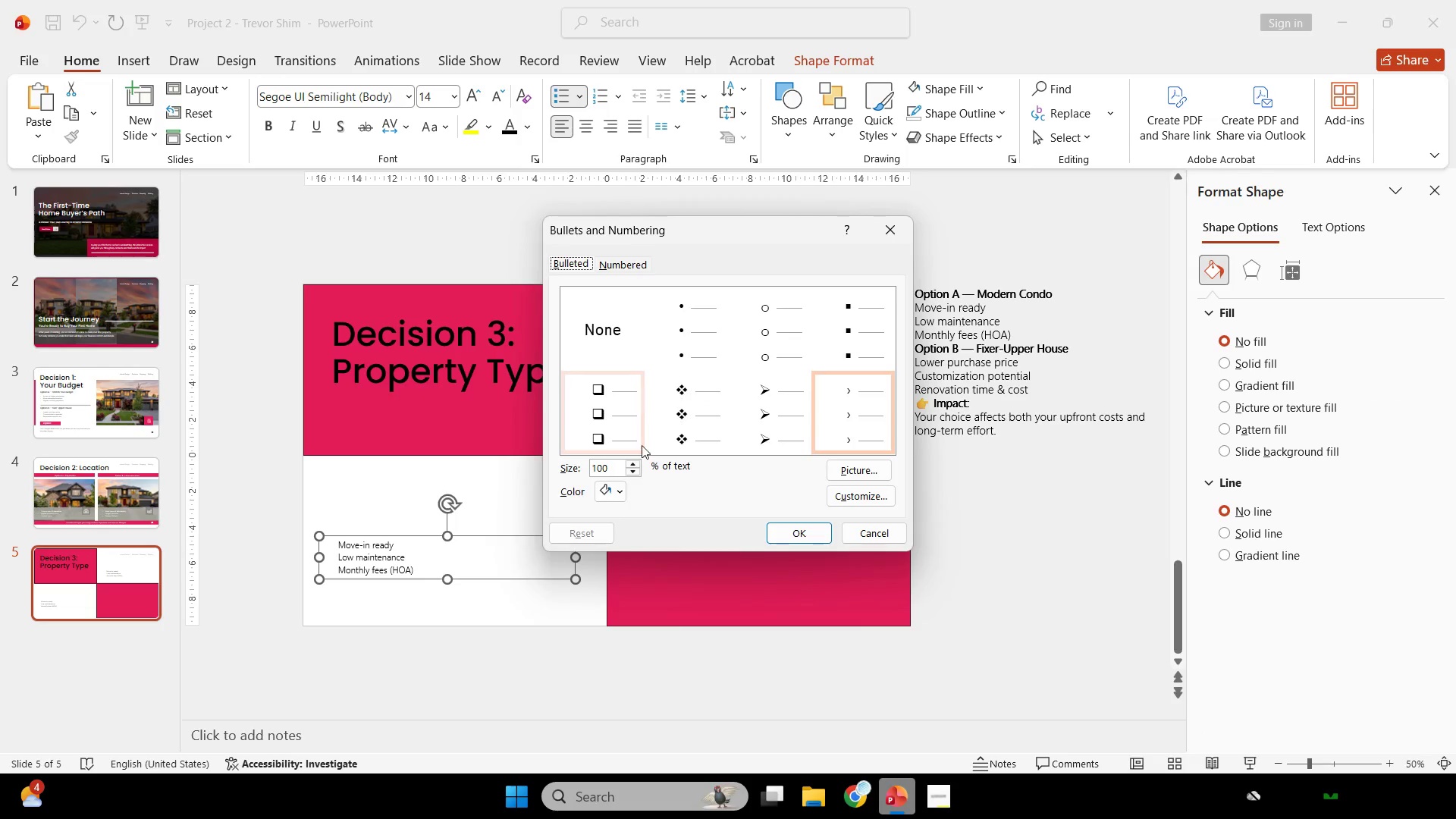 
left_click([642, 378])
 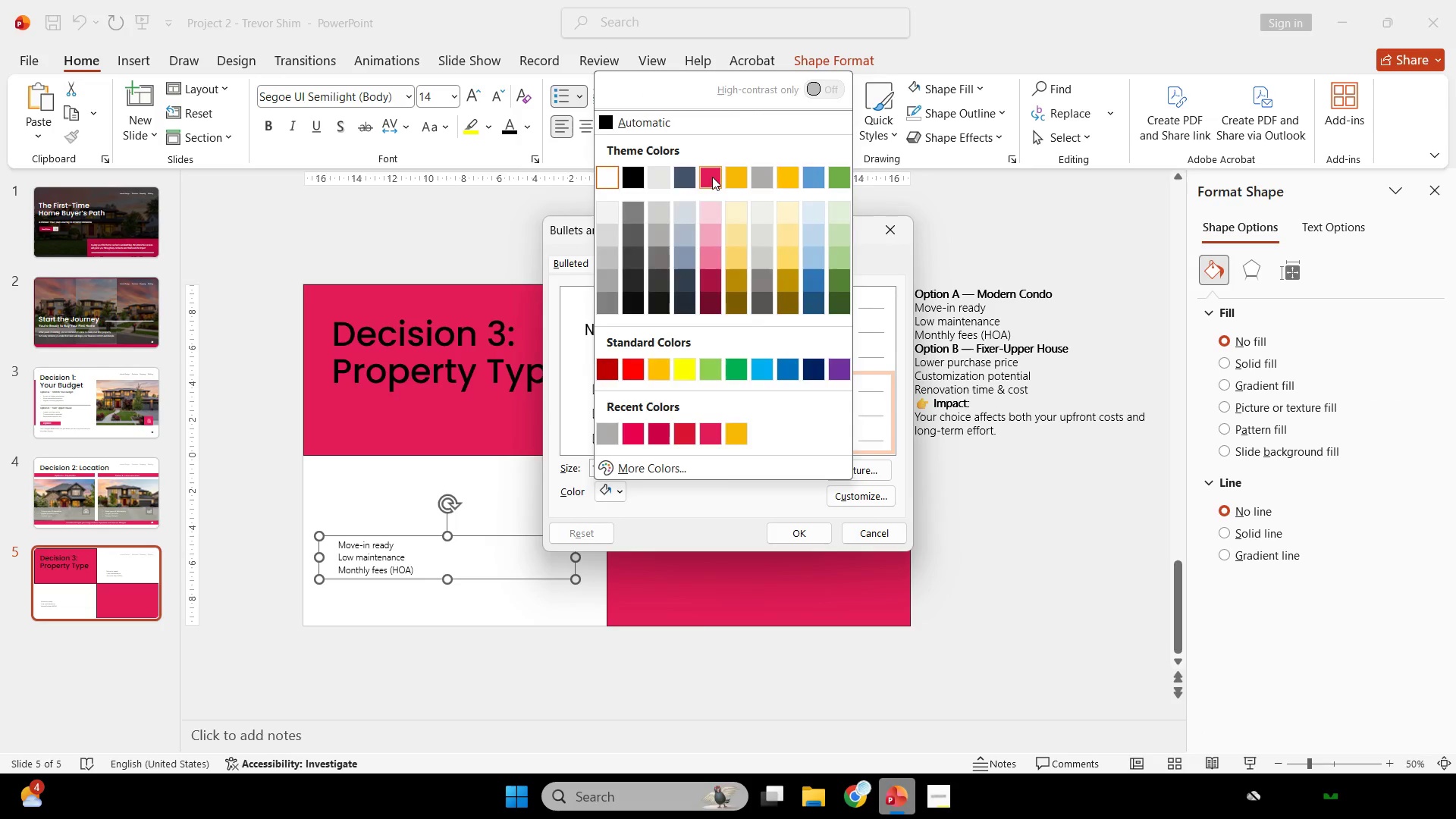 
left_click([802, 529])
 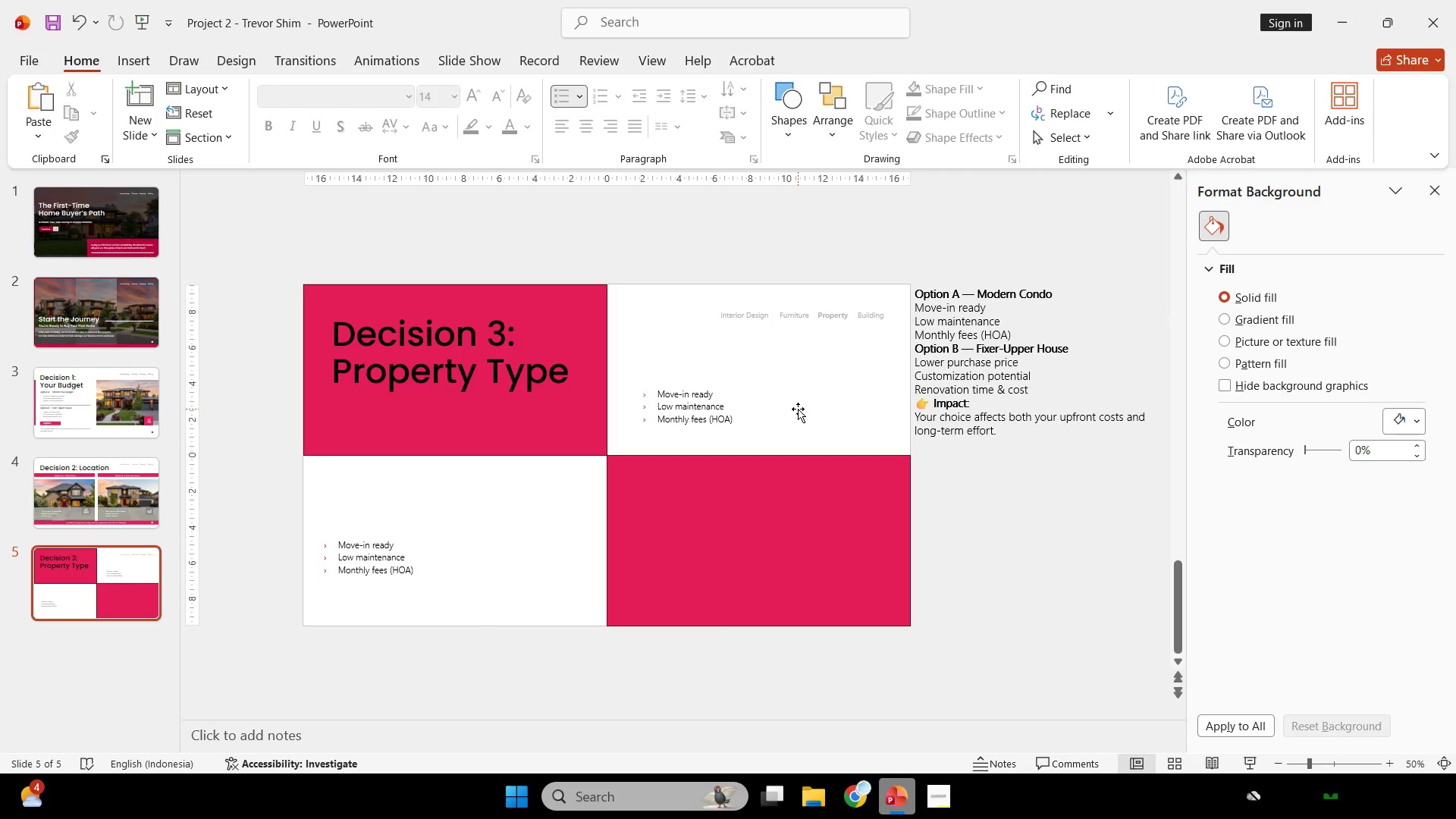 
left_click_drag(start_coordinate=[1053, 388], to_coordinate=[892, 367])
 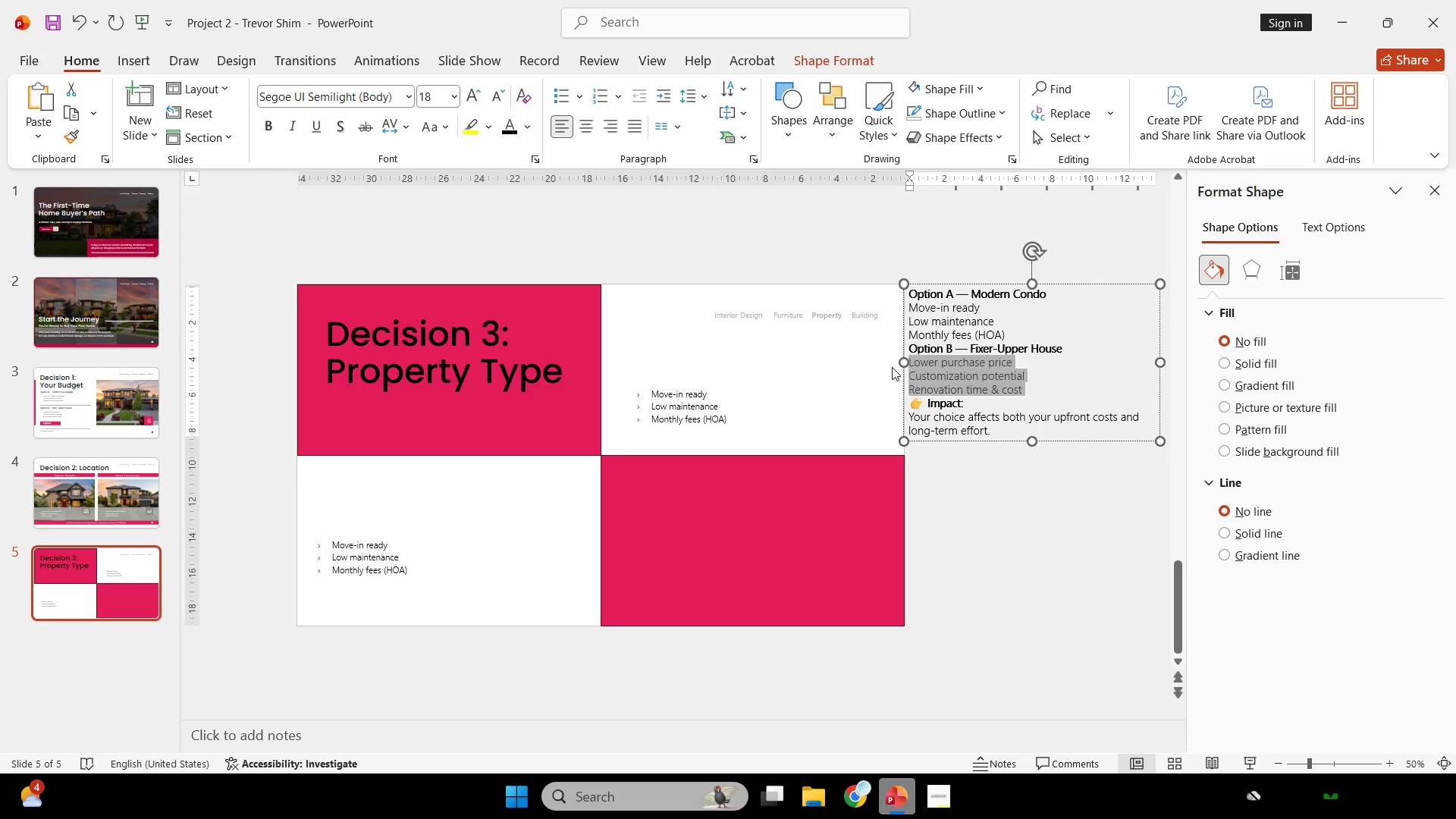 
key(Control+C)
 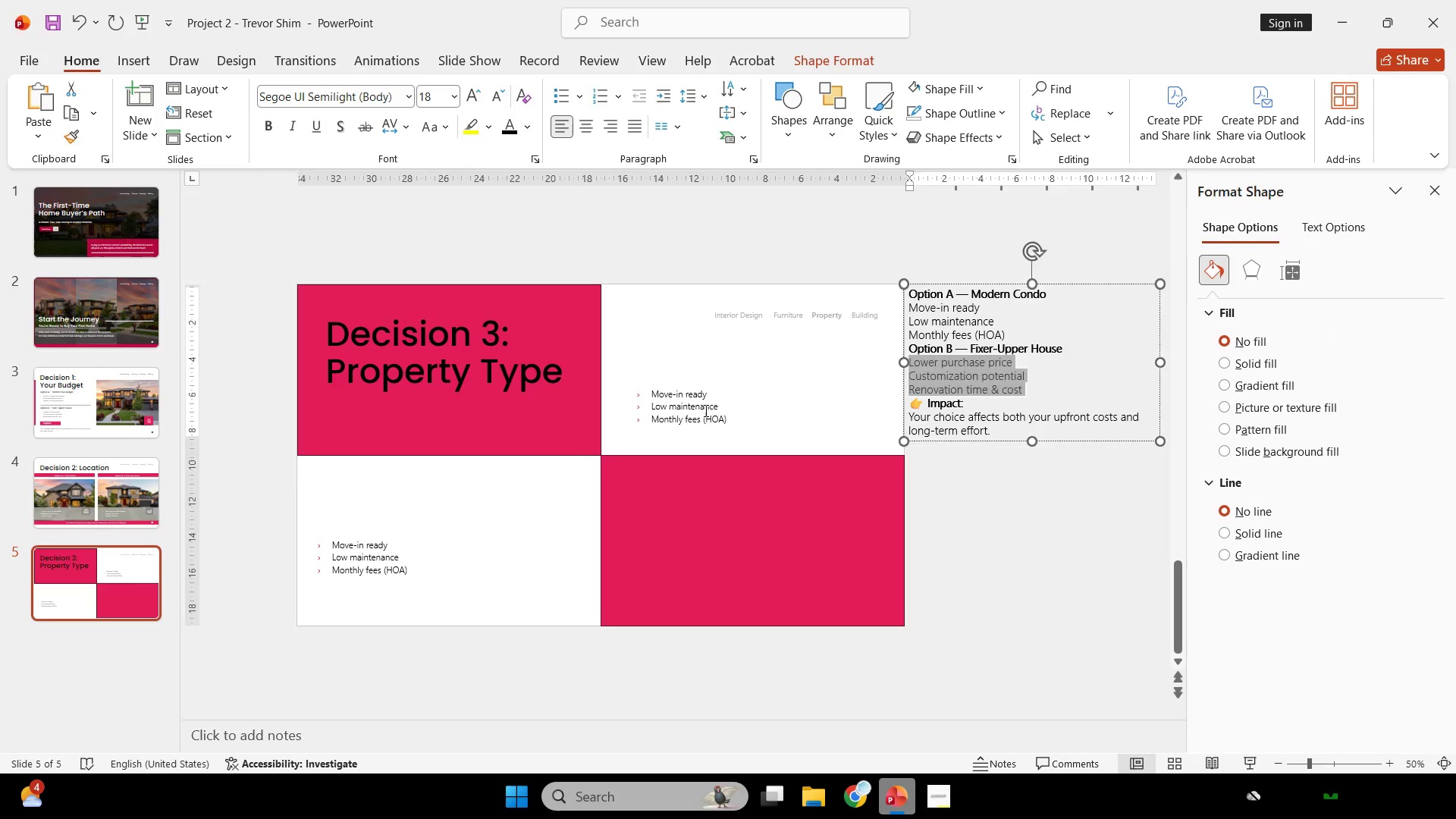 
left_click([704, 410])
 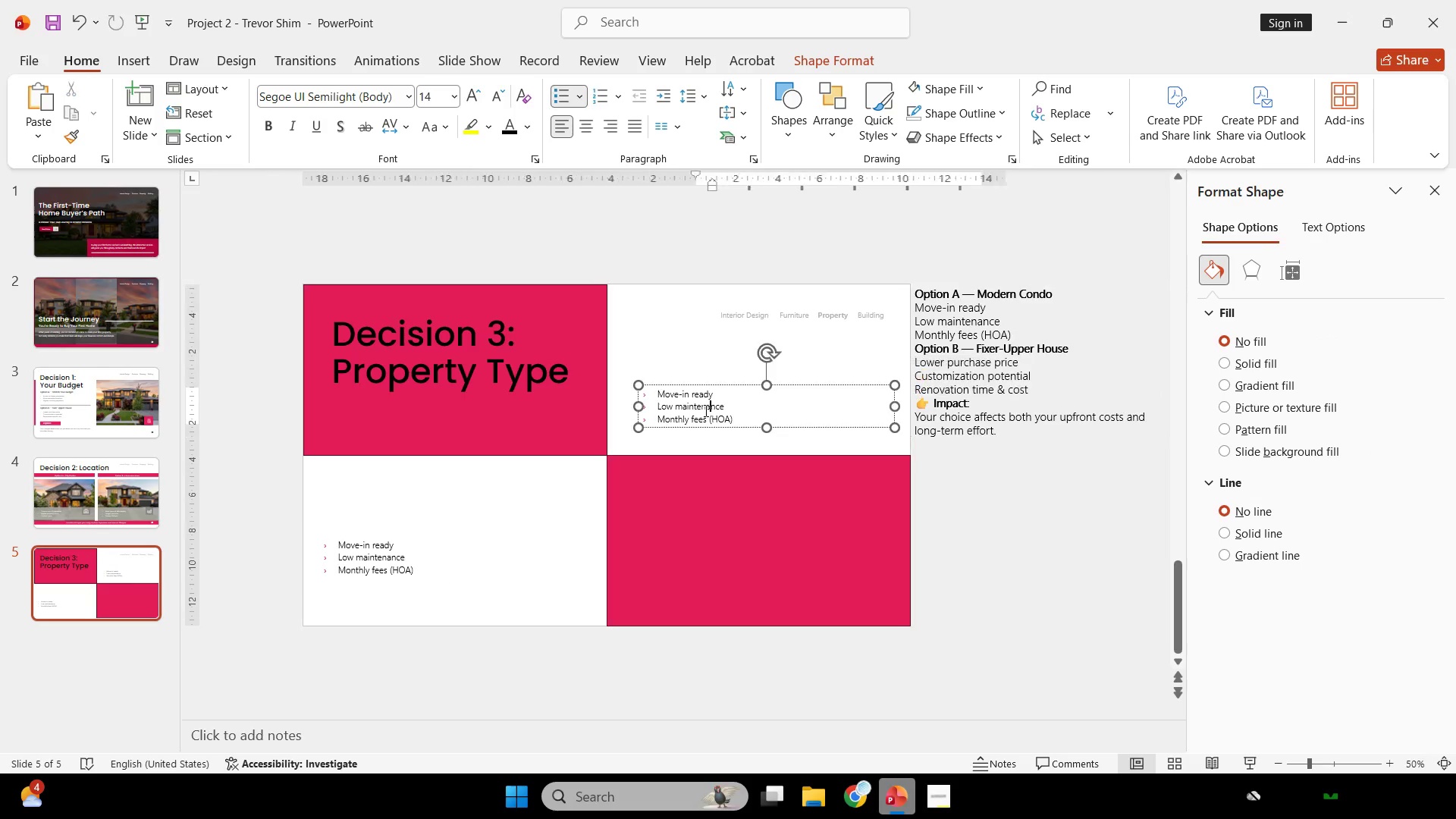 
key(Control+ControlLeft)
 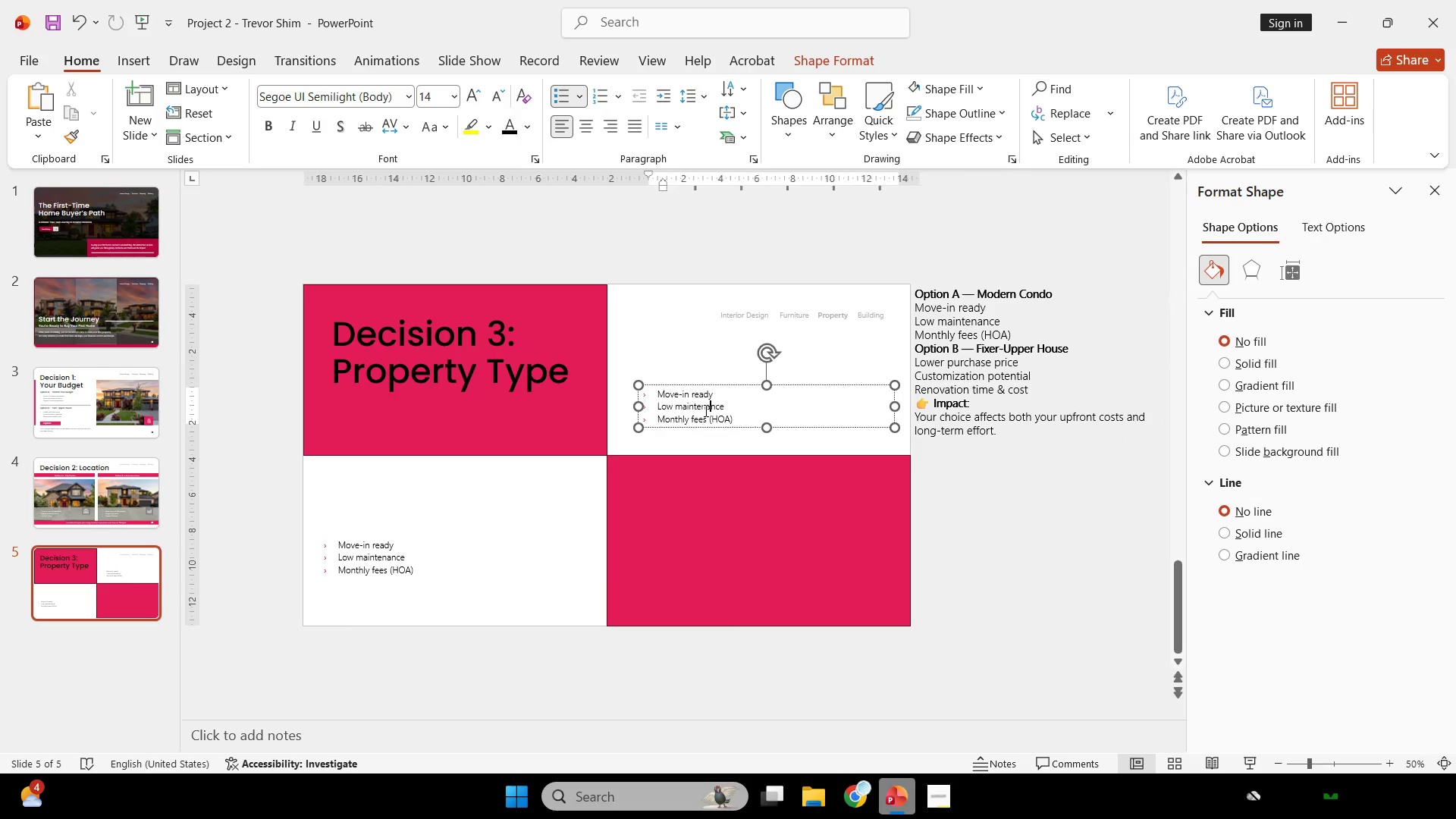 
key(Control+A)
 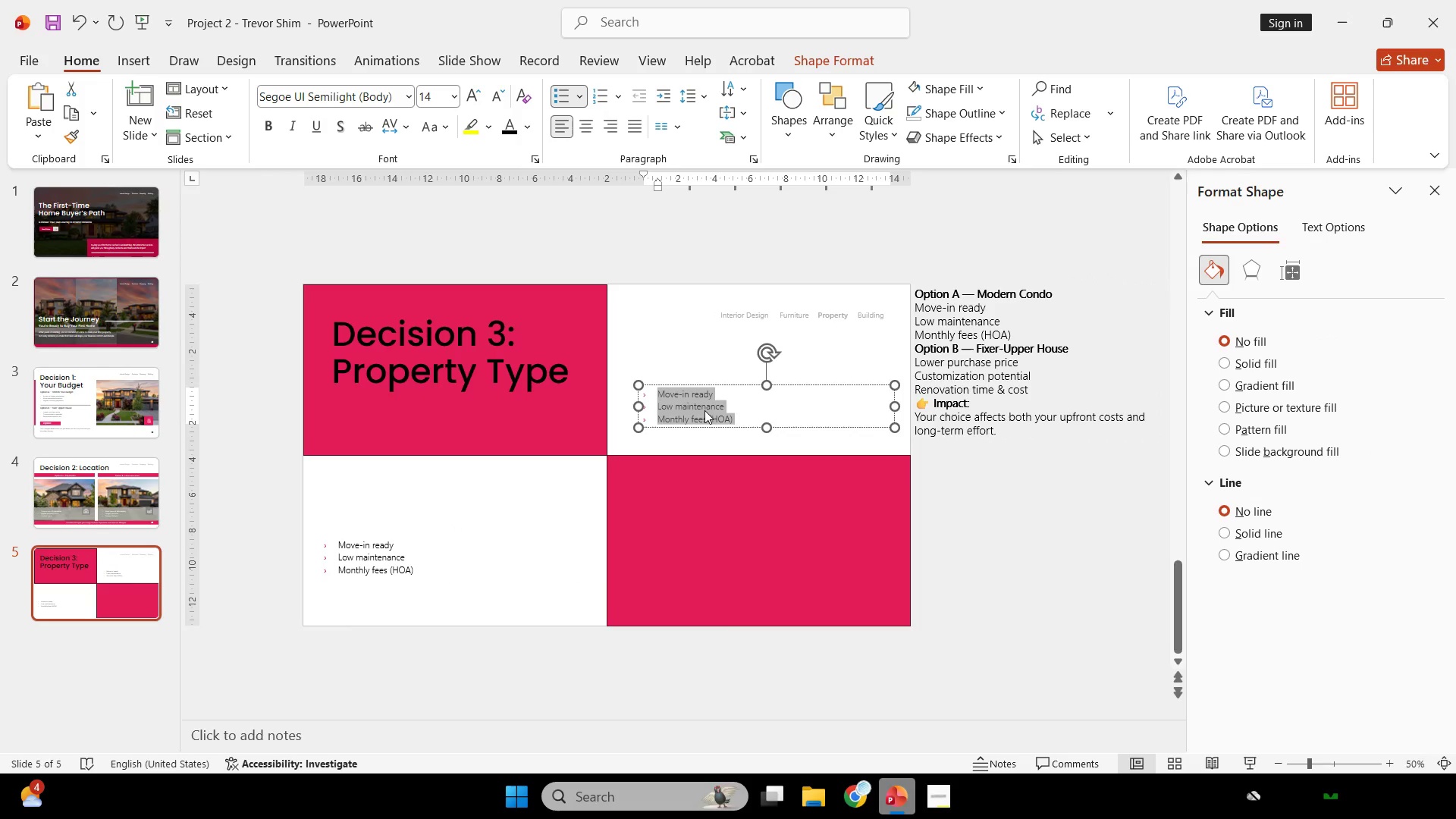 
right_click([704, 410])
 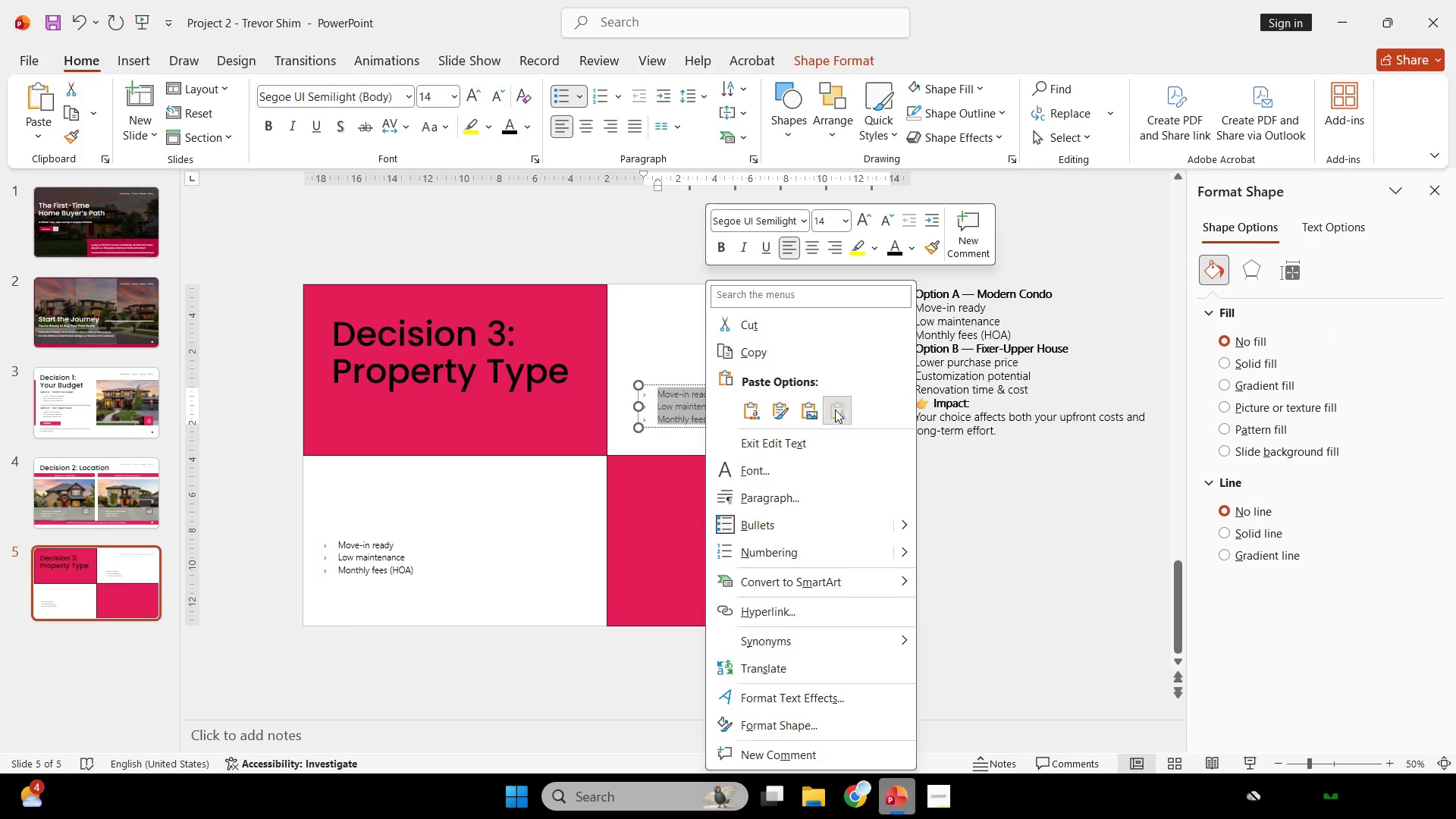 
double_click([510, 384])
 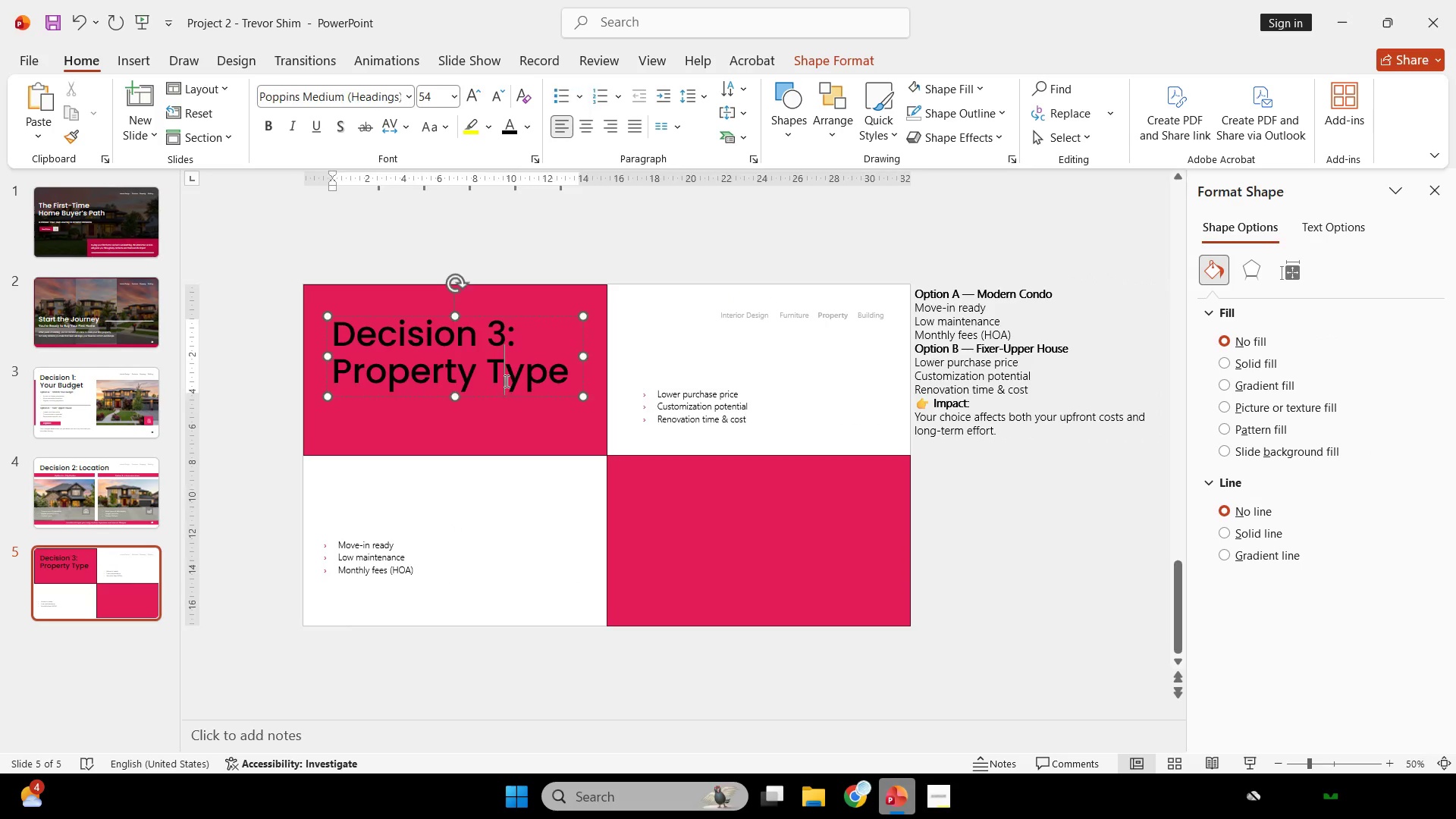 
key(Control+ControlLeft)
 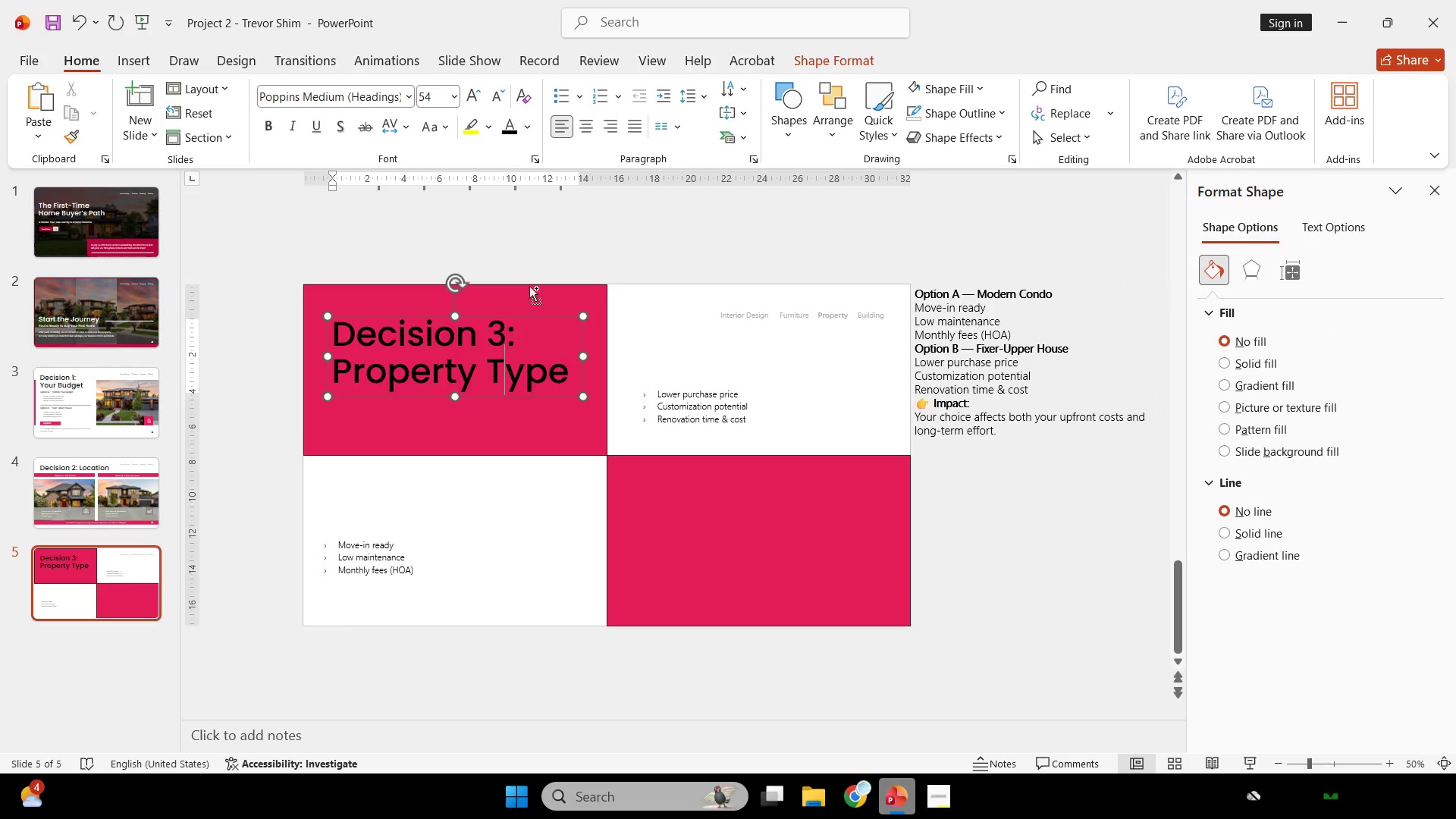 
key(Control+A)
 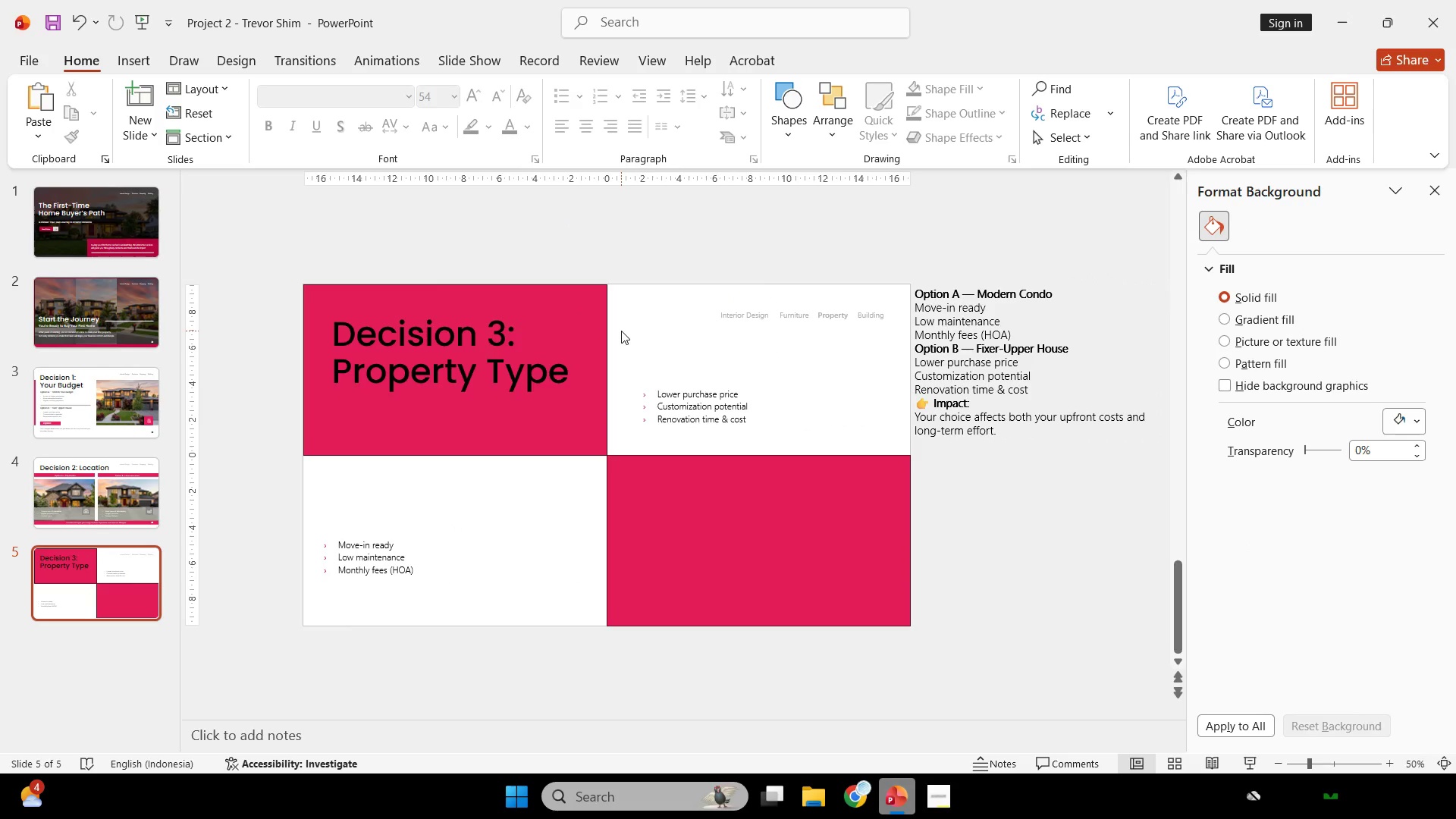 
double_click([598, 323])
 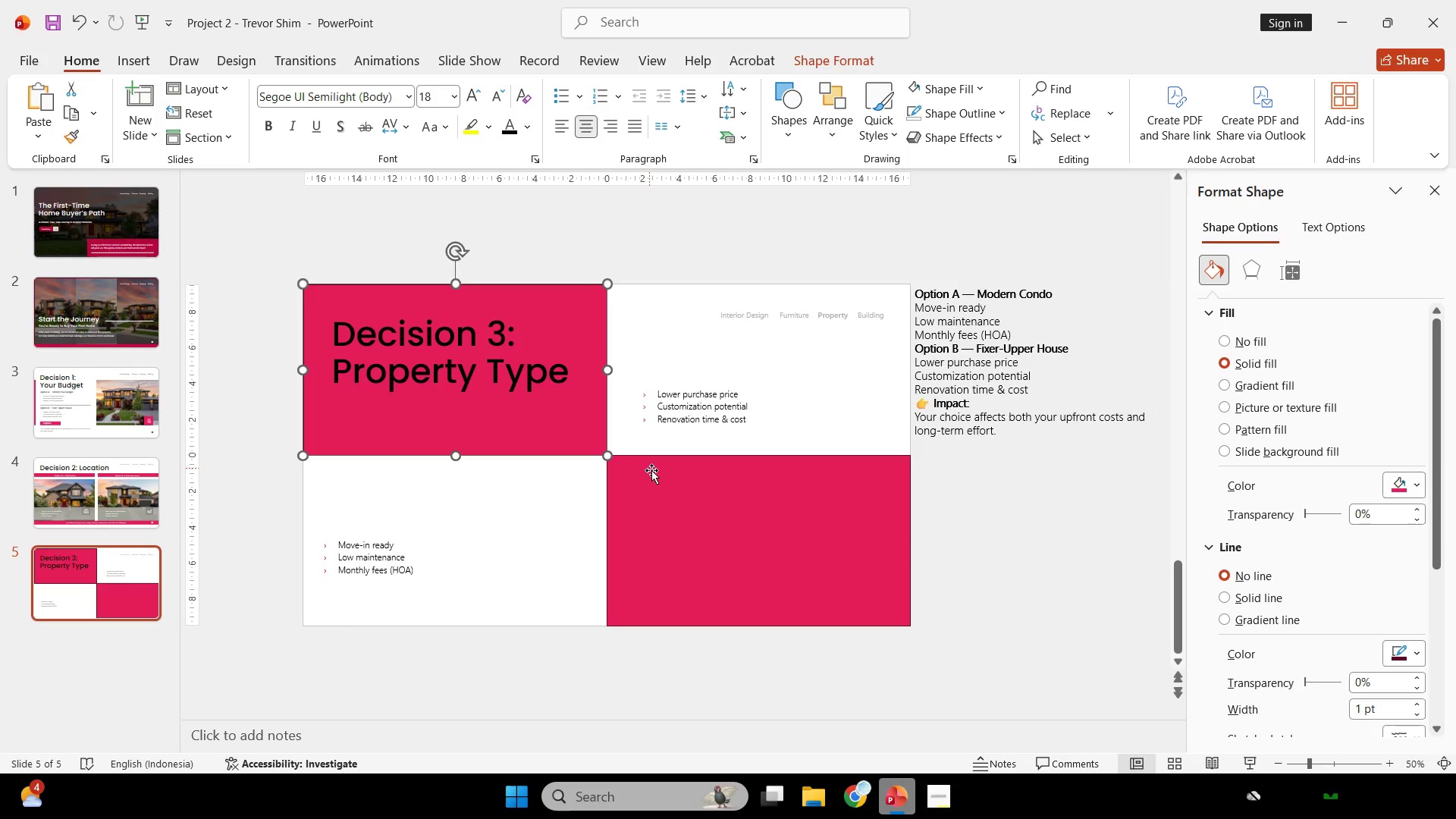 
key(Shift+ShiftLeft)
 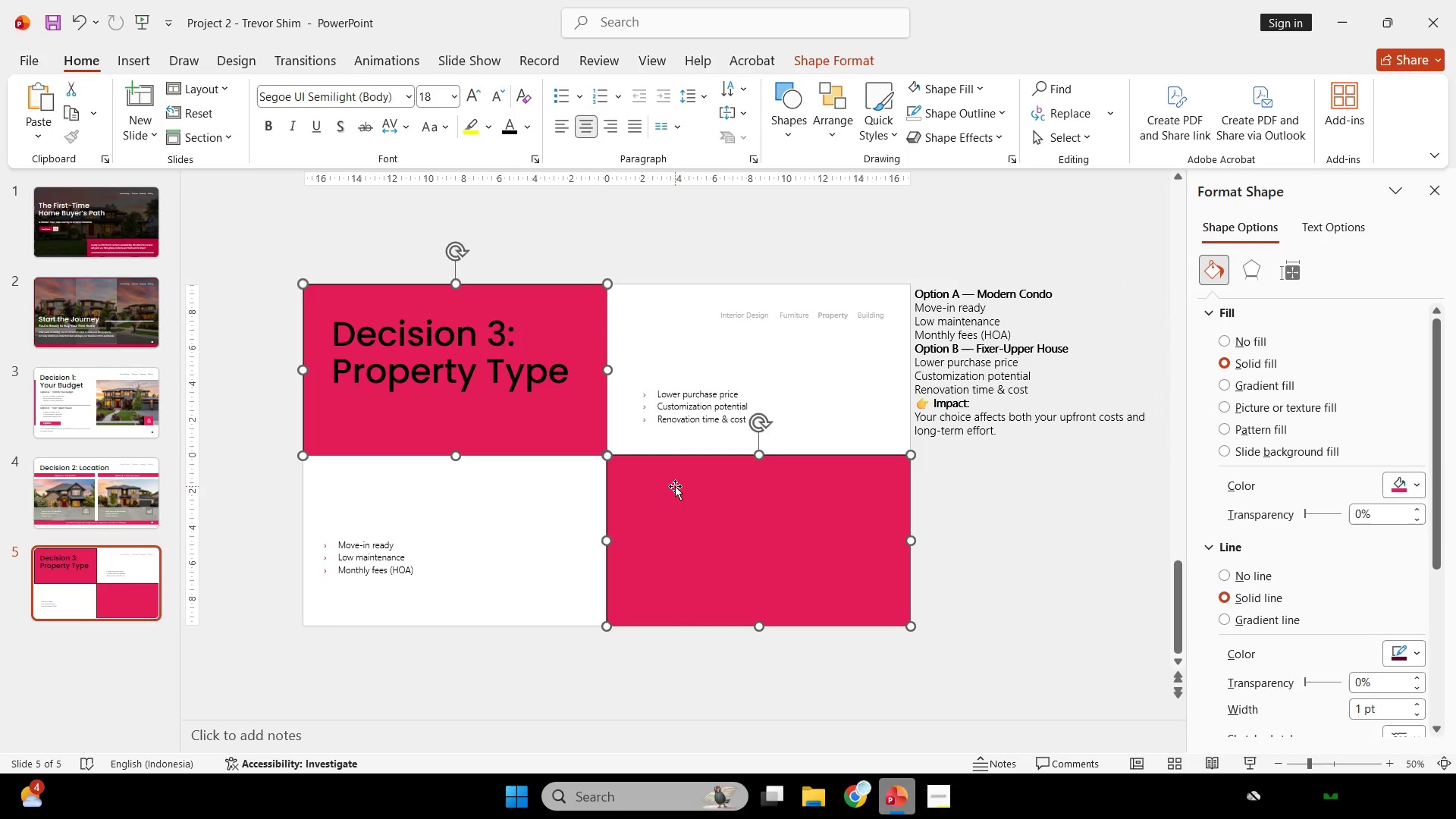 
key(Control+C)
 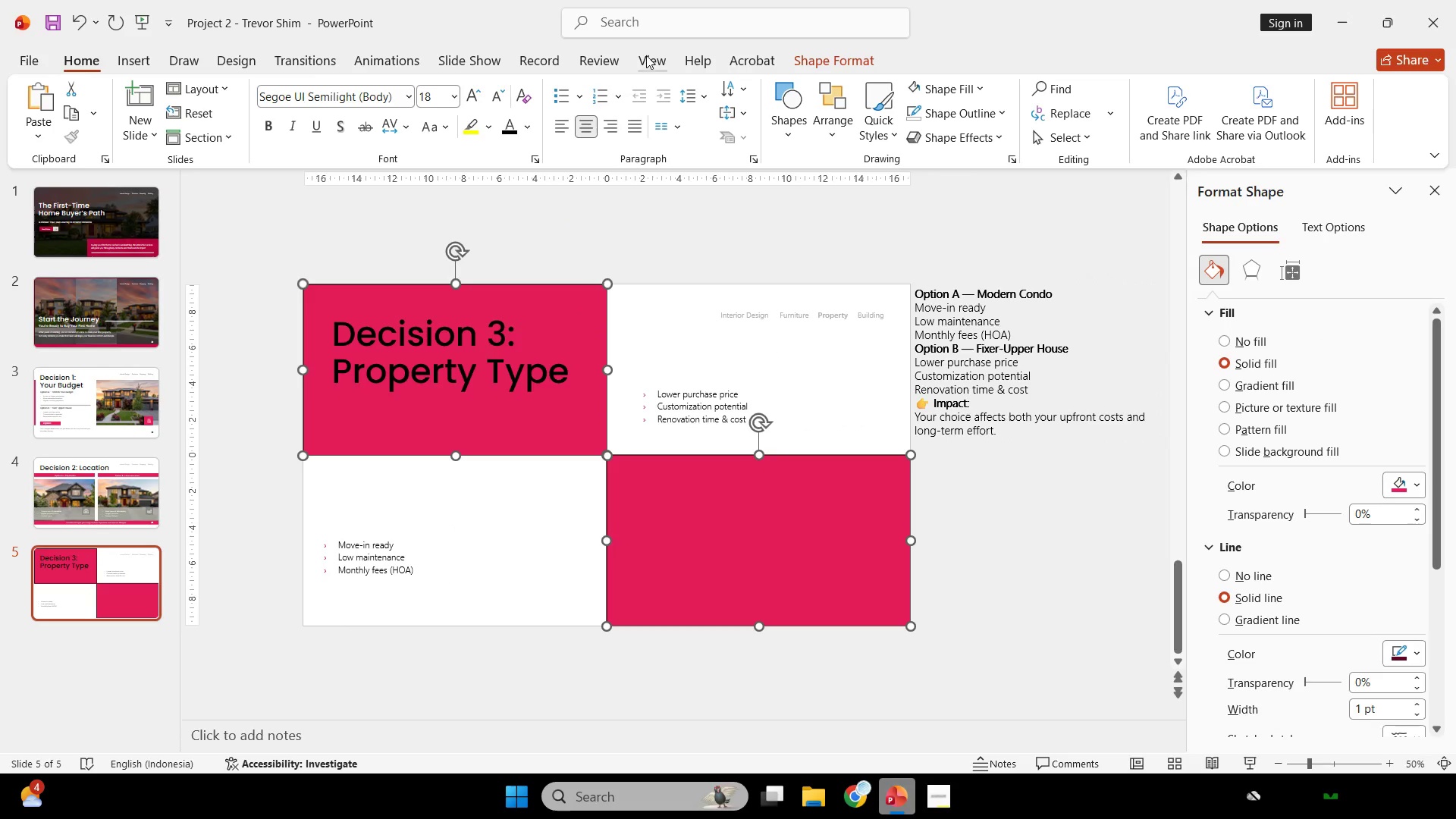 
left_click([646, 55])
 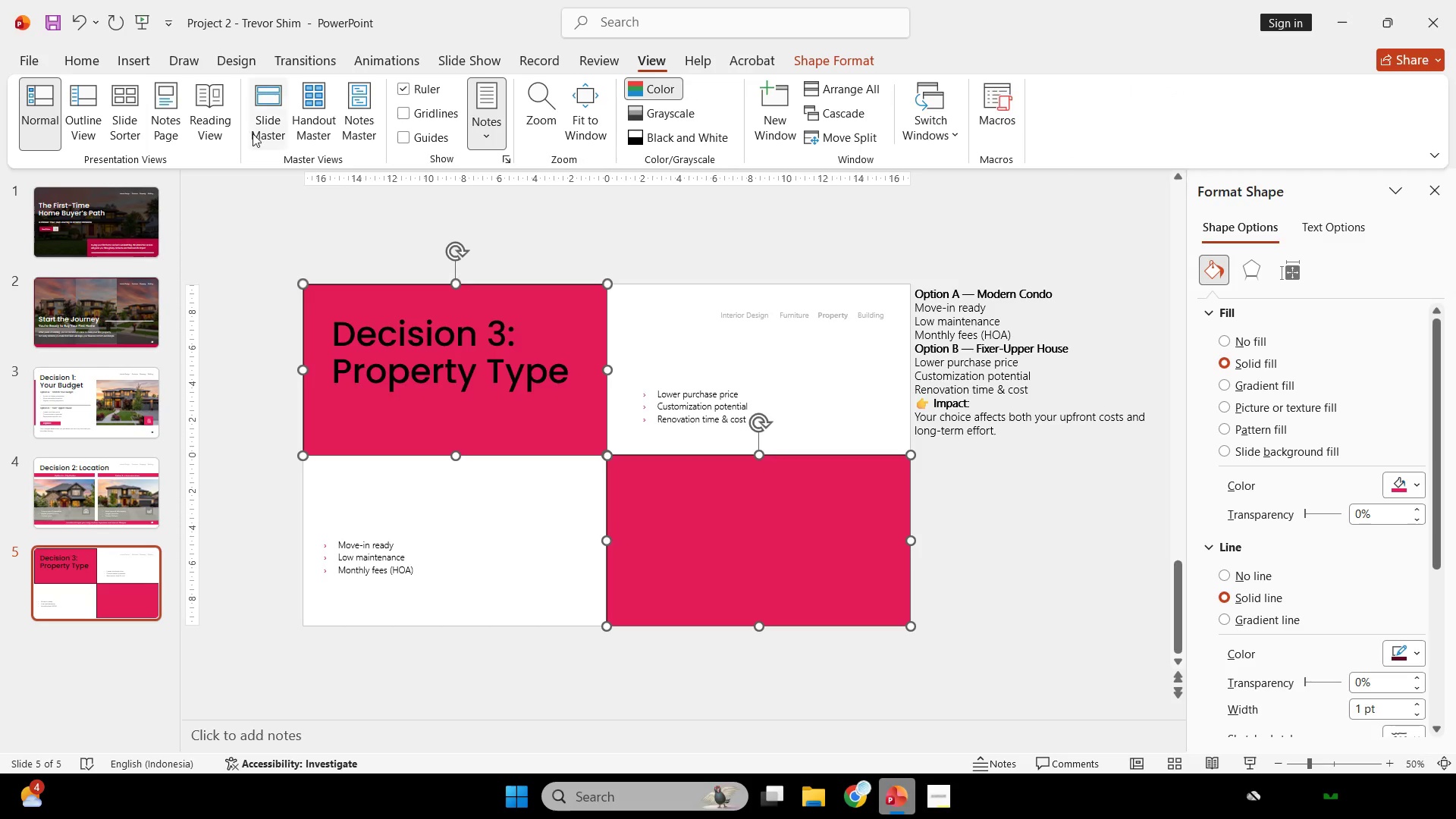 
left_click([262, 137])
 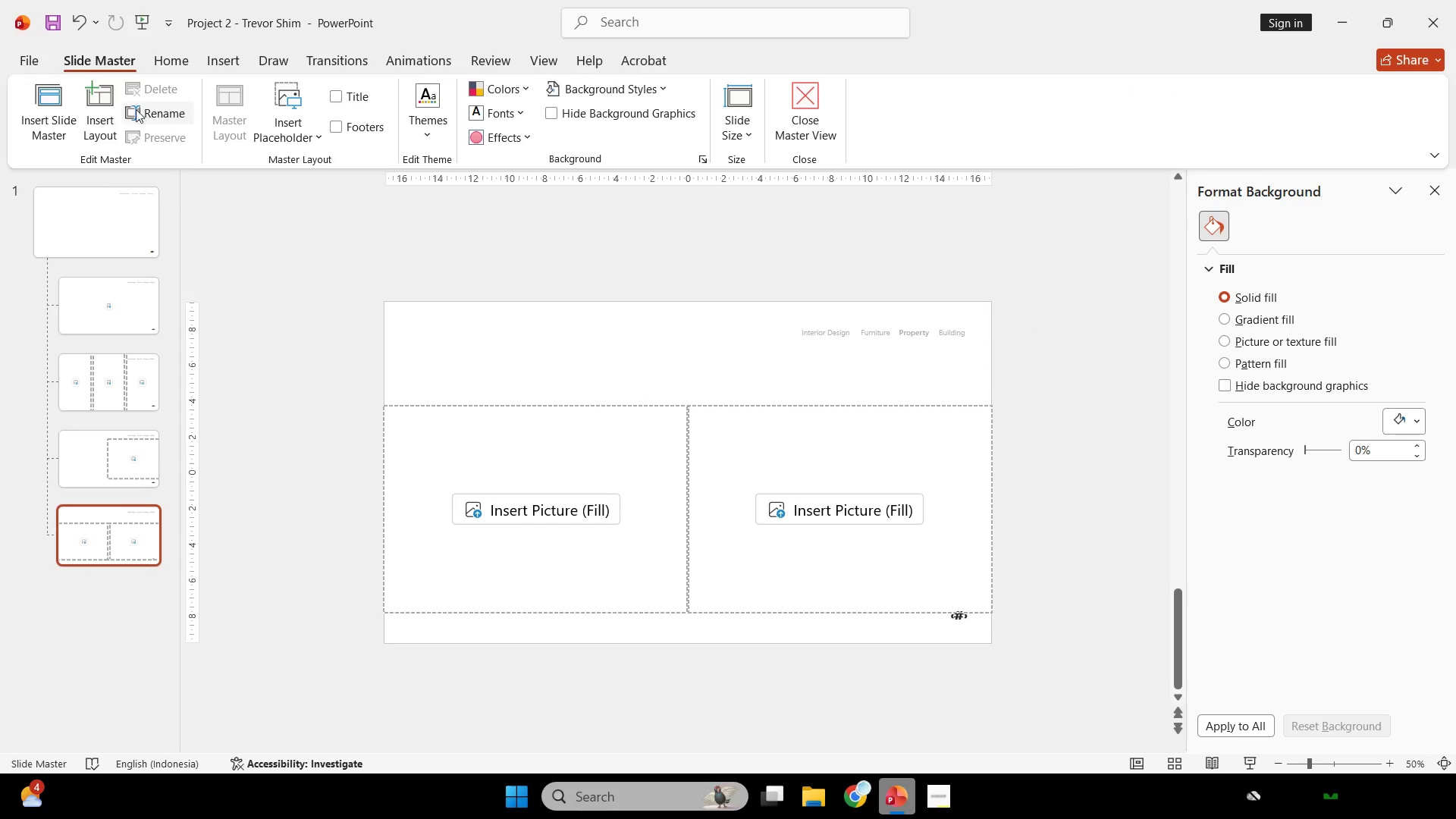 
double_click([110, 93])
 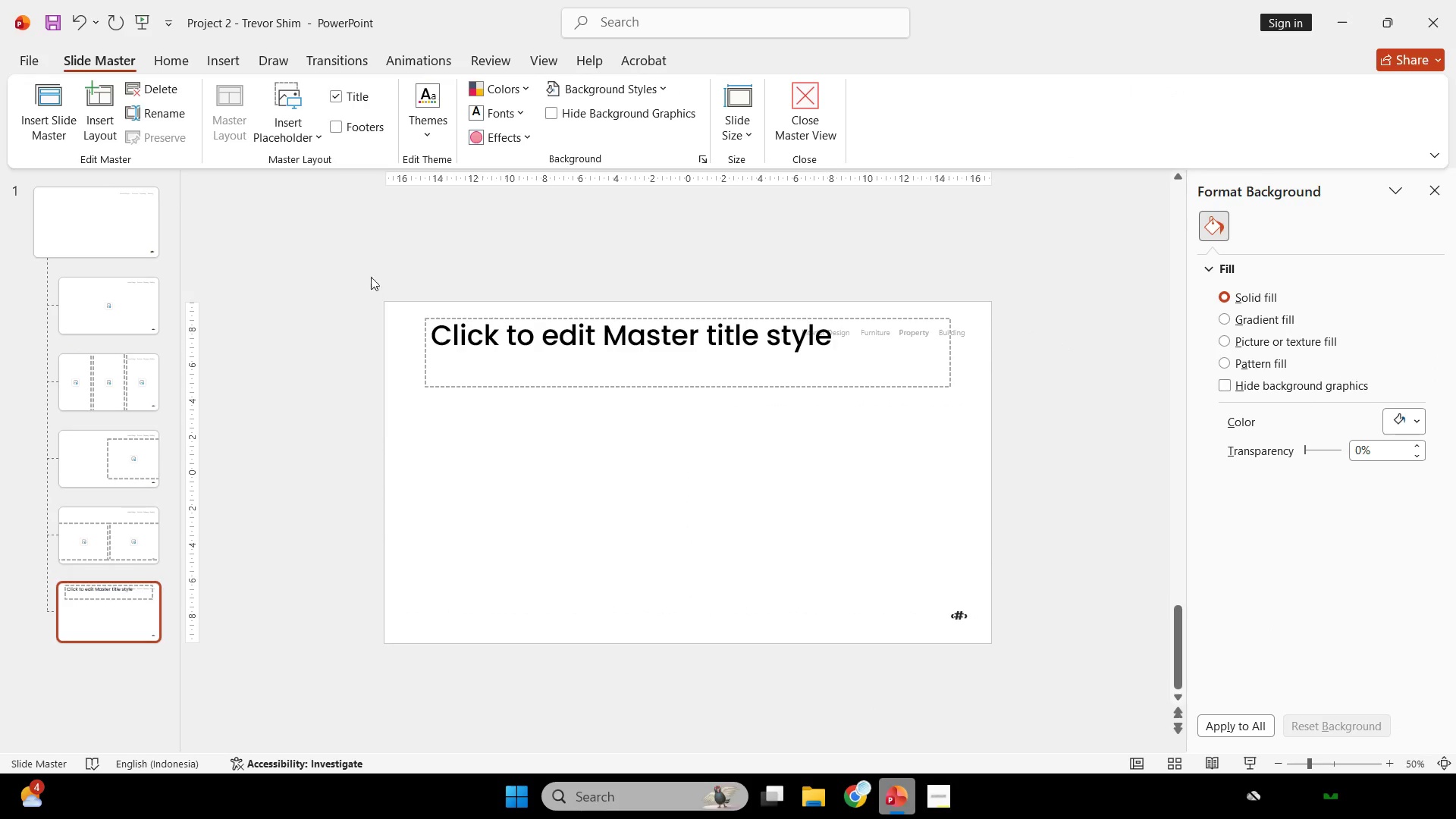 
left_click_drag(start_coordinate=[361, 273], to_coordinate=[1194, 667])
 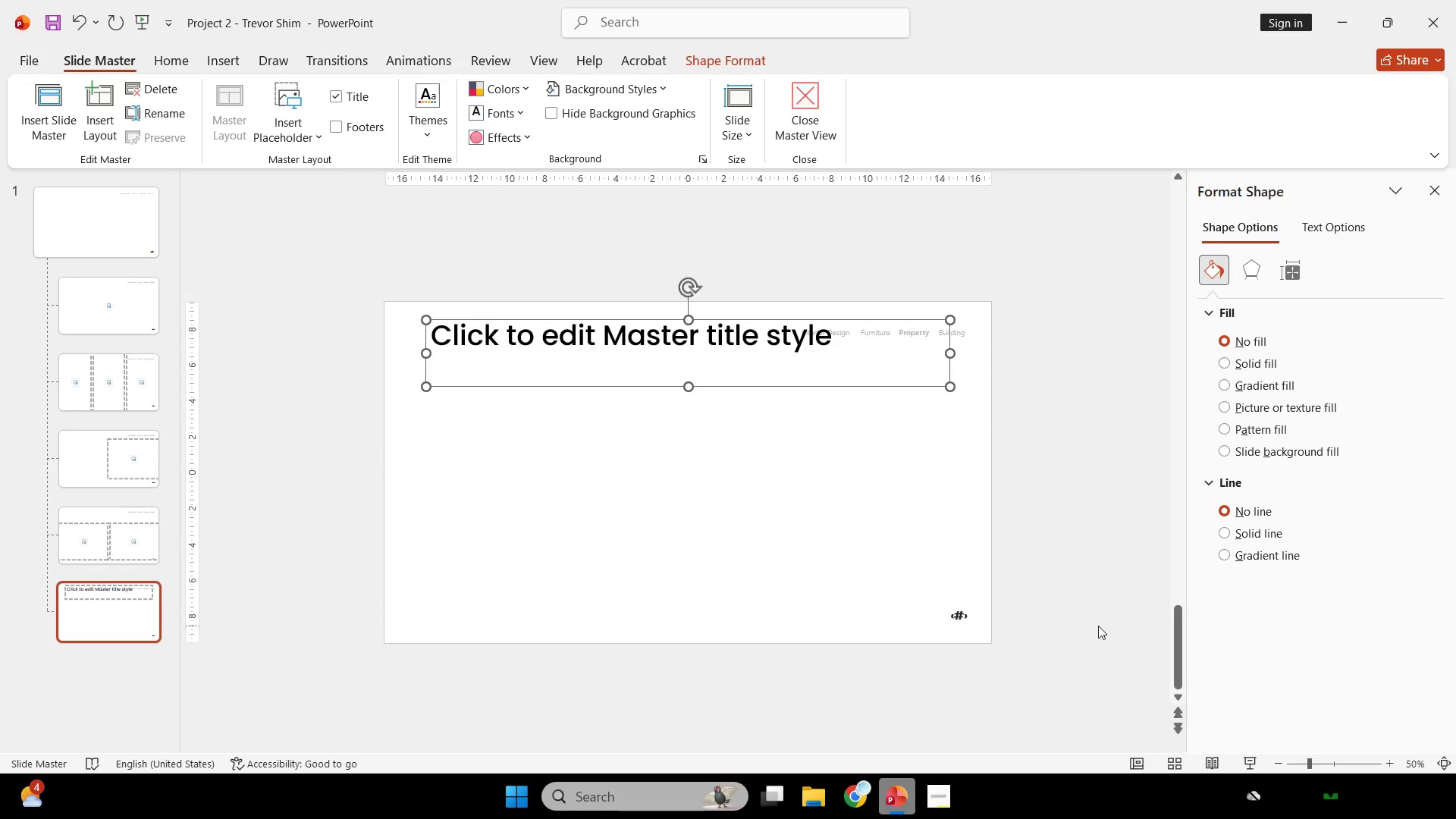 
key(Backspace)
 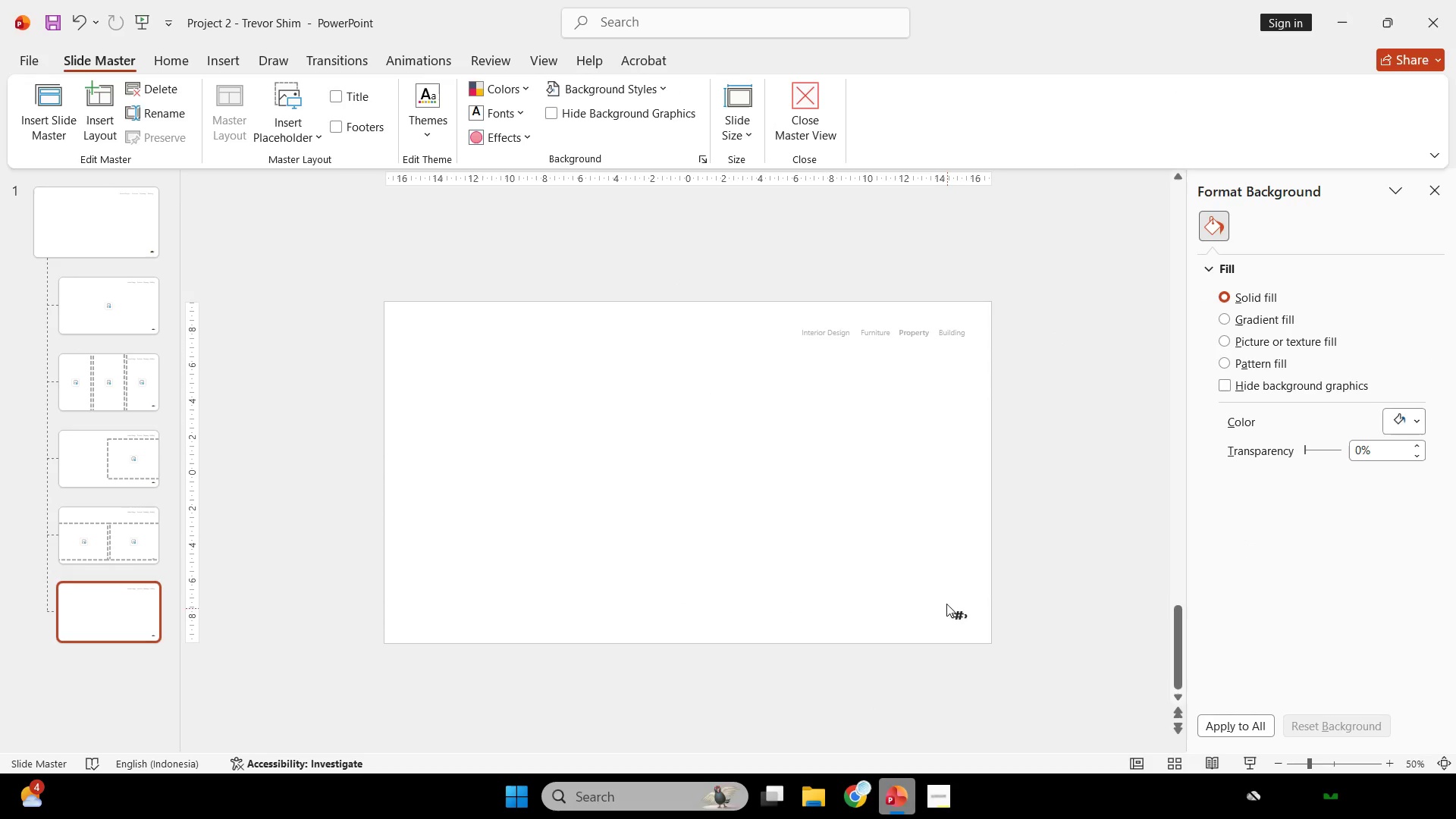 
key(Control+V)
 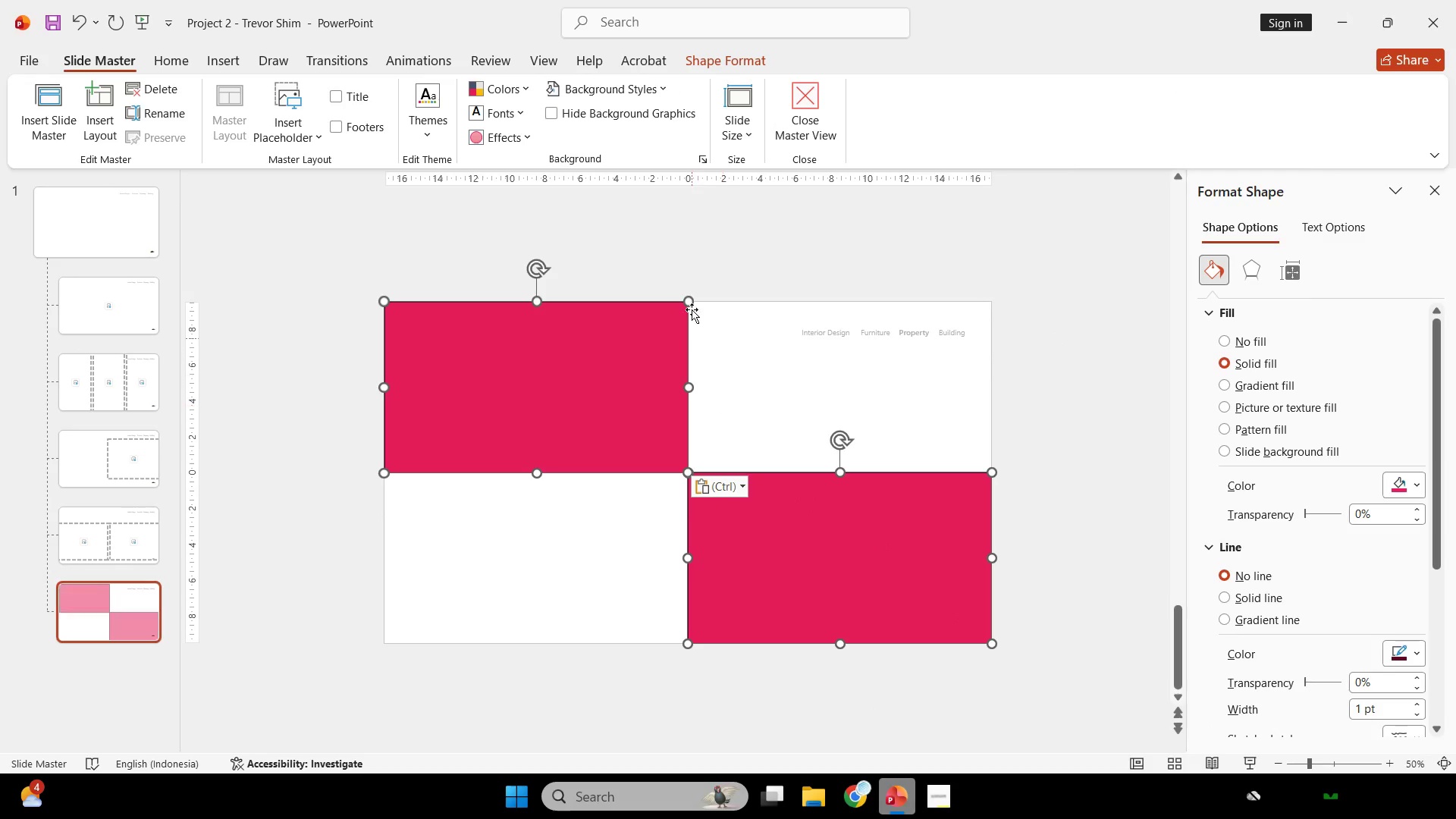 
left_click([695, 257])
 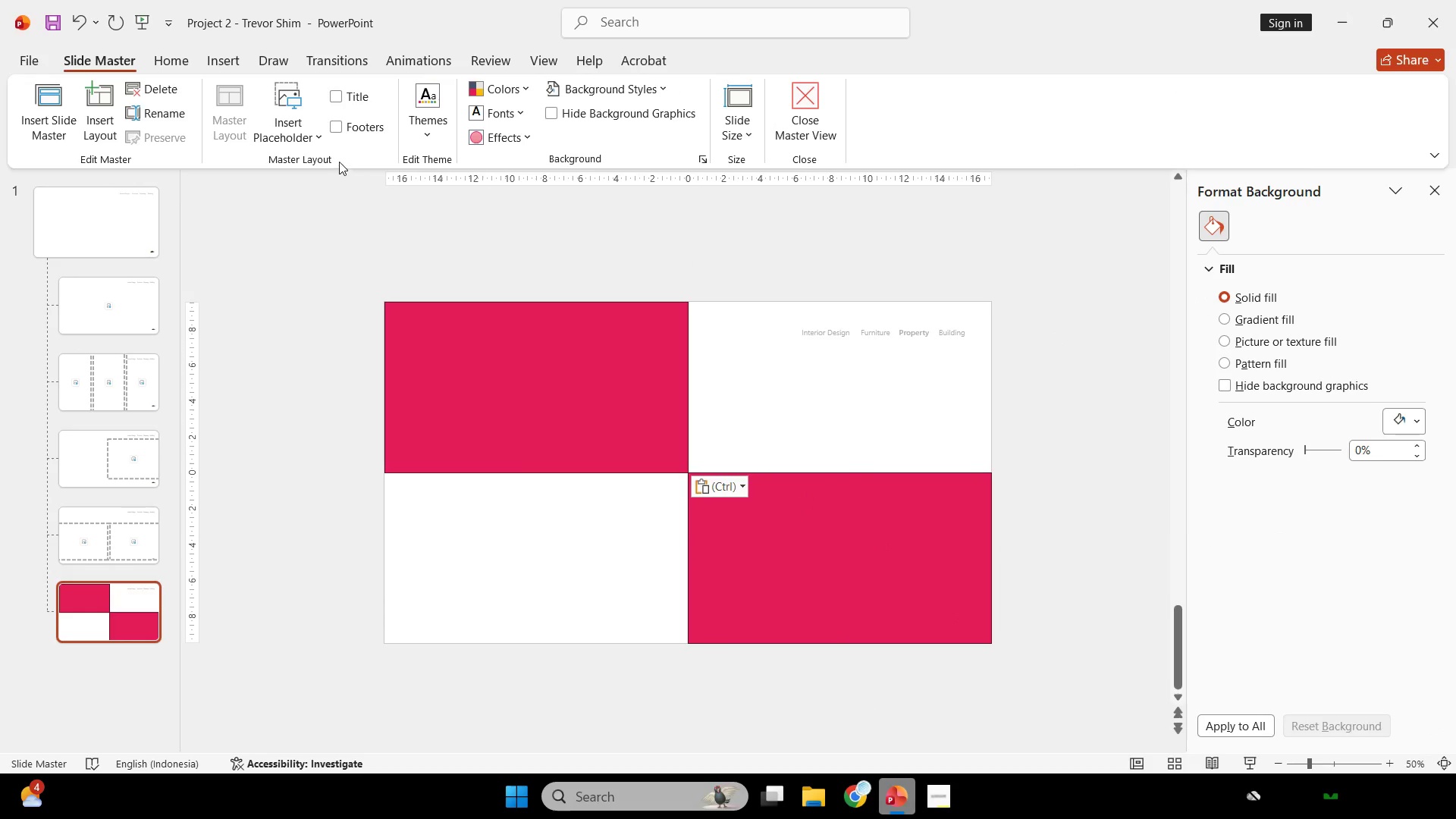 
left_click([312, 130])
 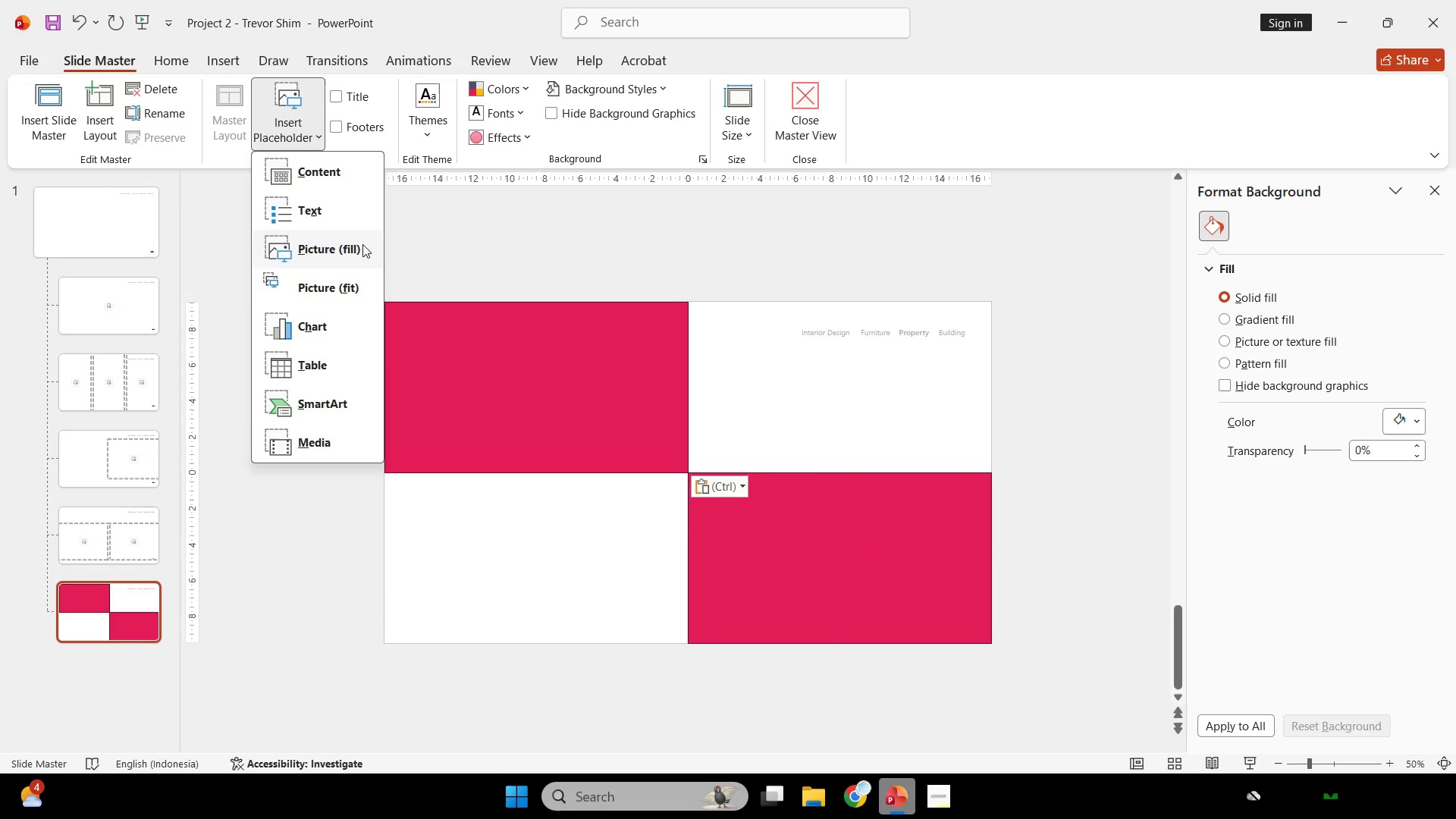 
left_click([362, 244])
 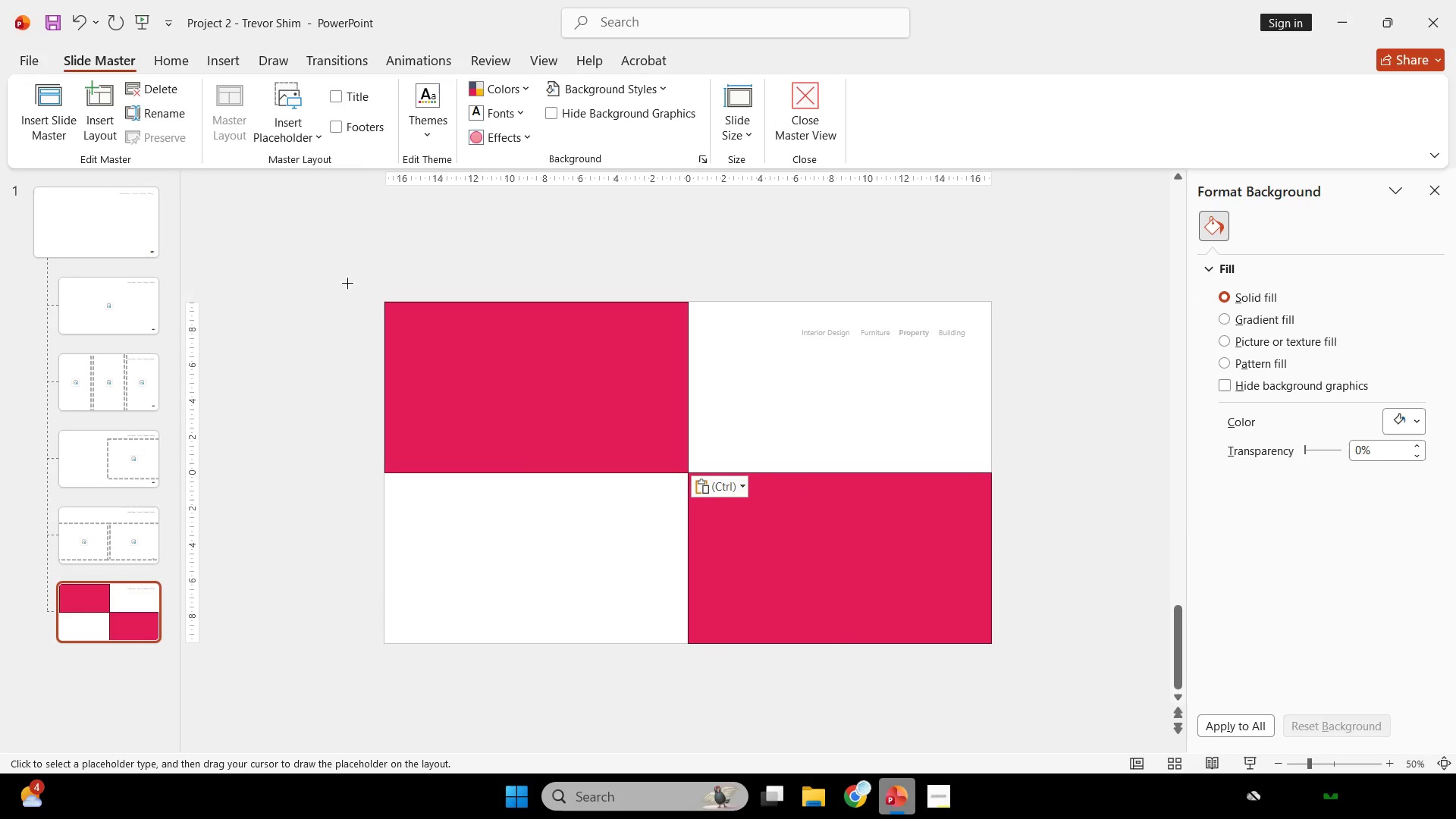 
left_click_drag(start_coordinate=[357, 290], to_coordinate=[711, 494])
 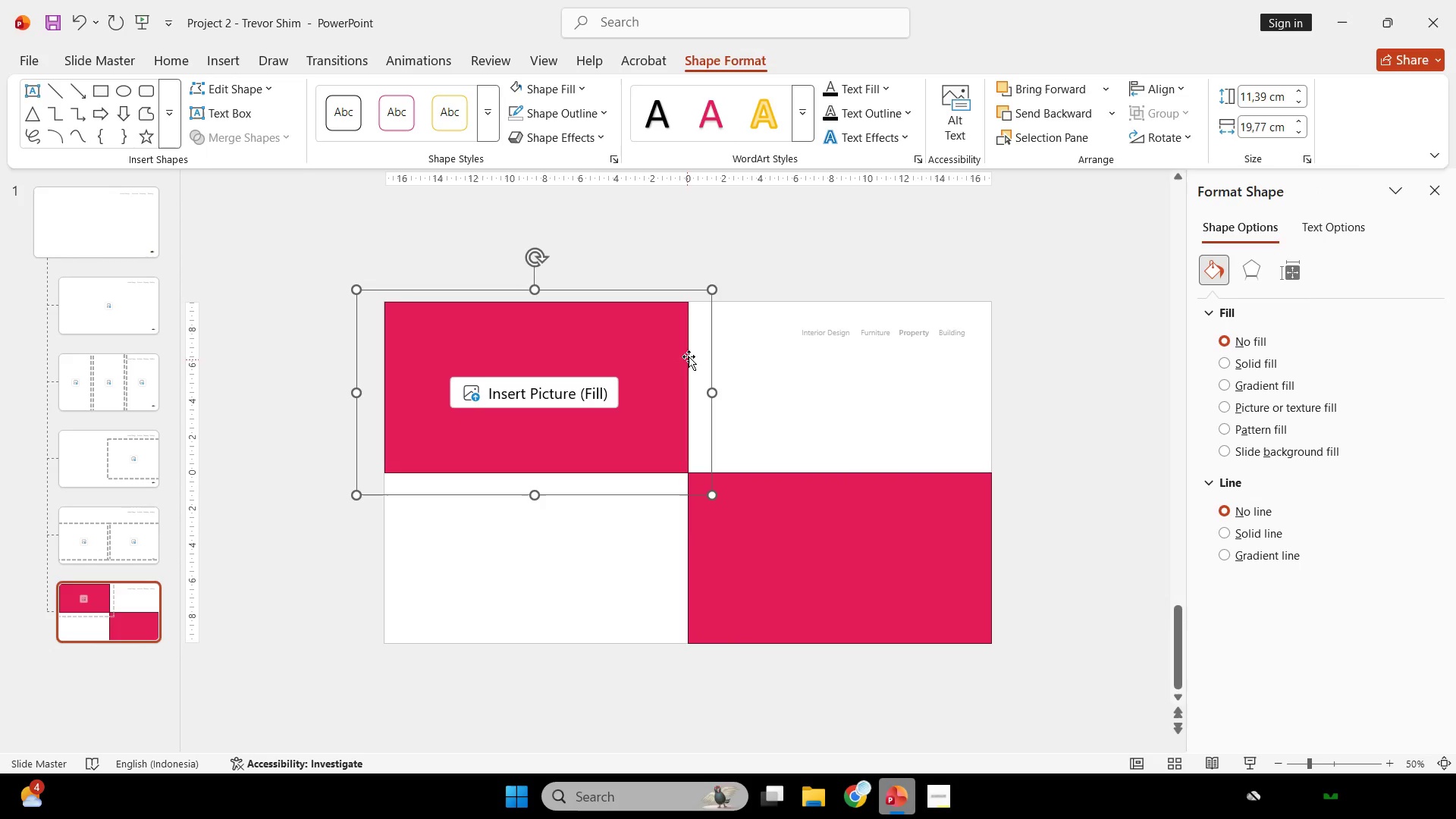 
hold_key(key=ControlLeft, duration=2.36)
hold_key(key=ShiftLeft, duration=3.25)
left_click_drag(start_coordinate=[696, 344], to_coordinate=[996, 408])
 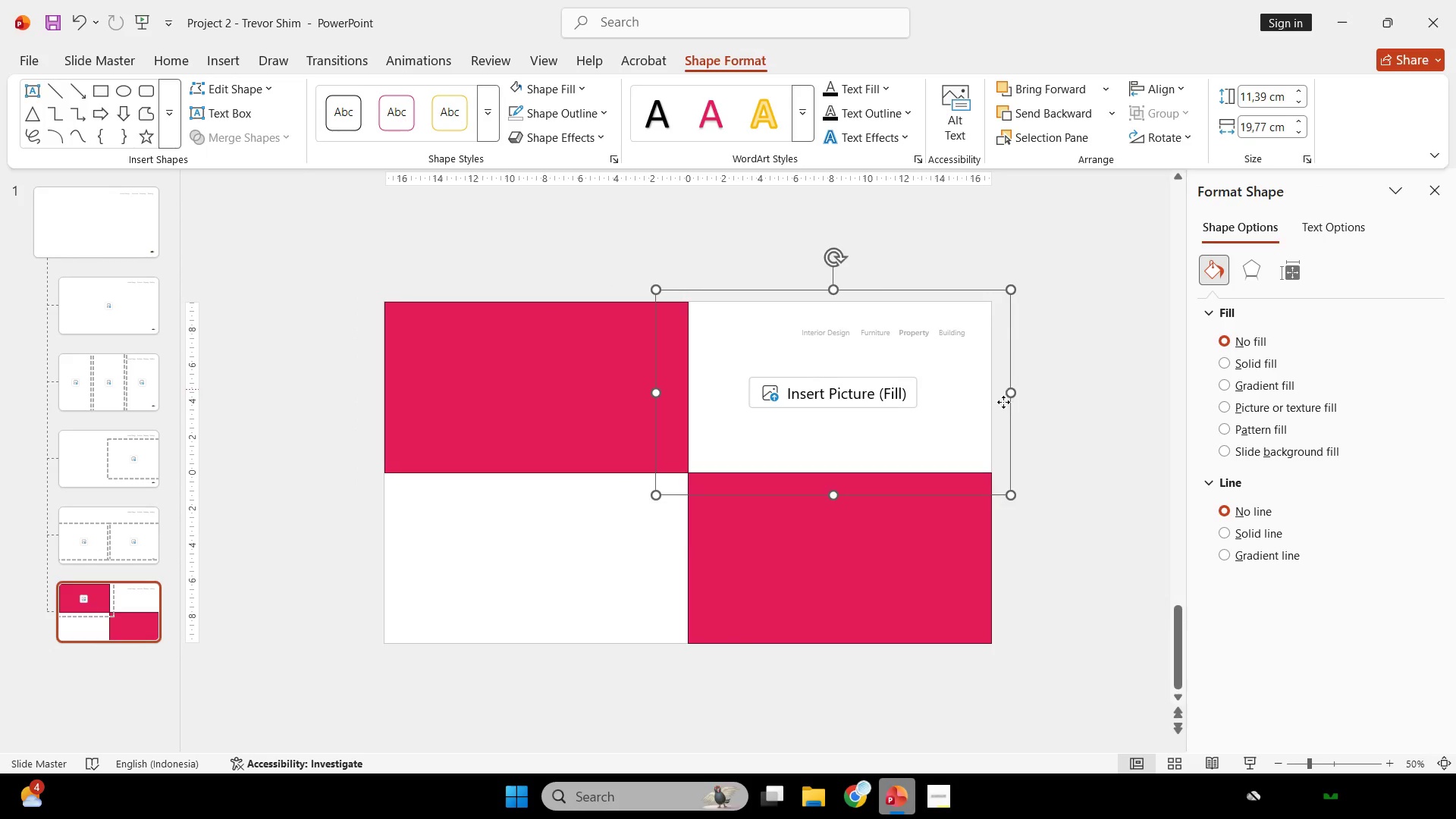 
left_click_drag(start_coordinate=[1000, 389], to_coordinate=[1008, 532])
 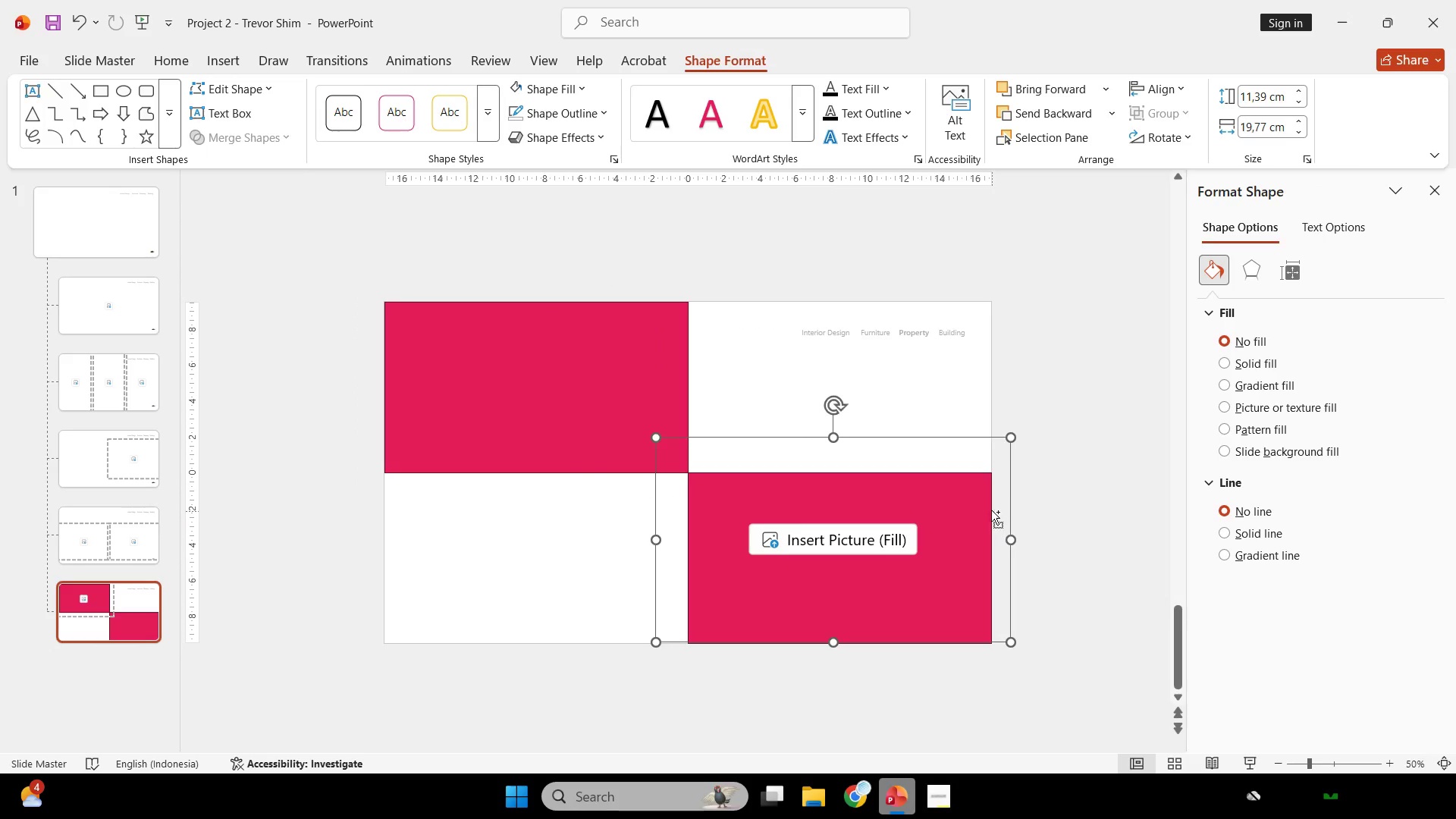 
key(Control+Z)
 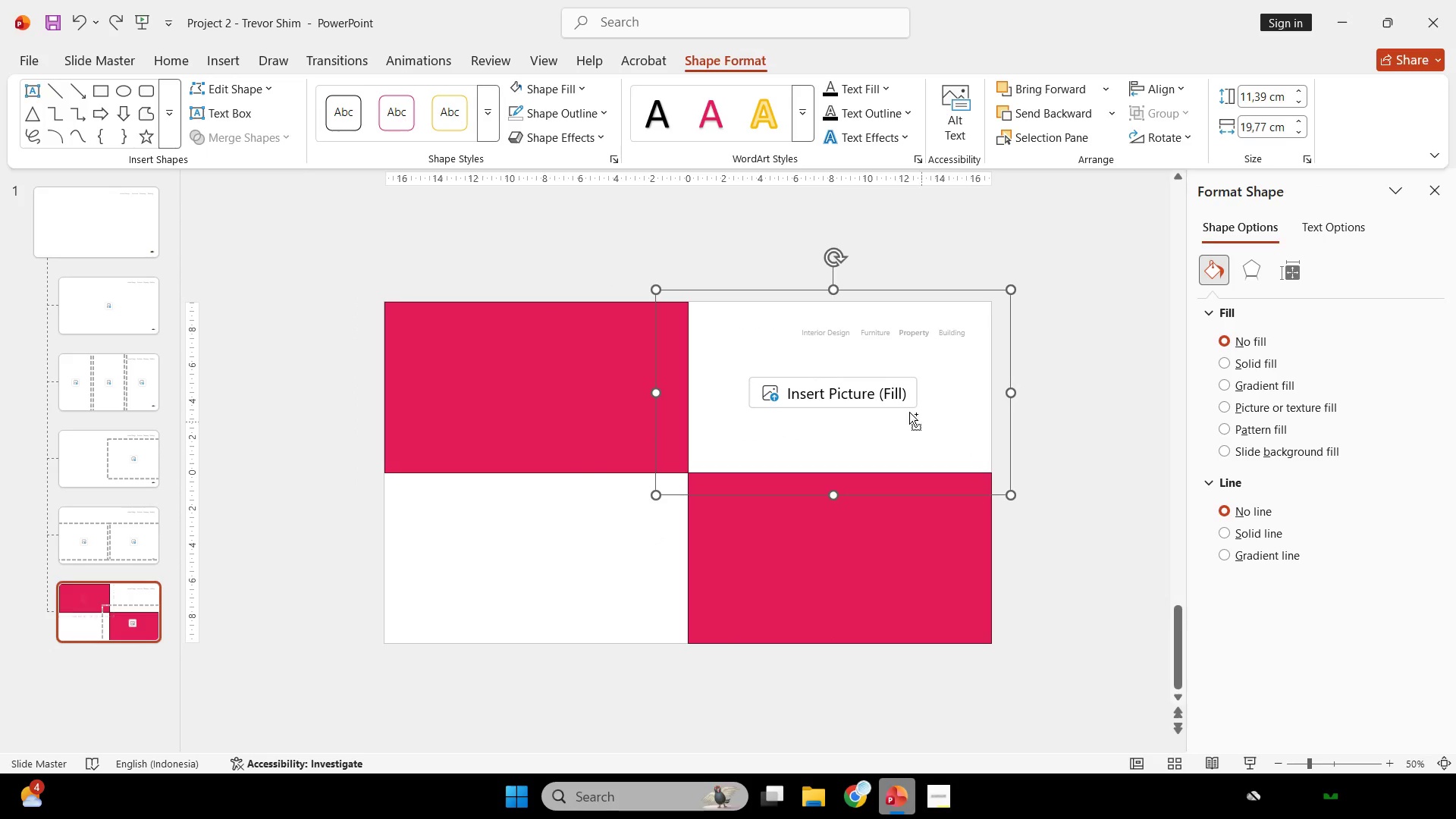 
hold_key(key=ShiftLeft, duration=0.31)
 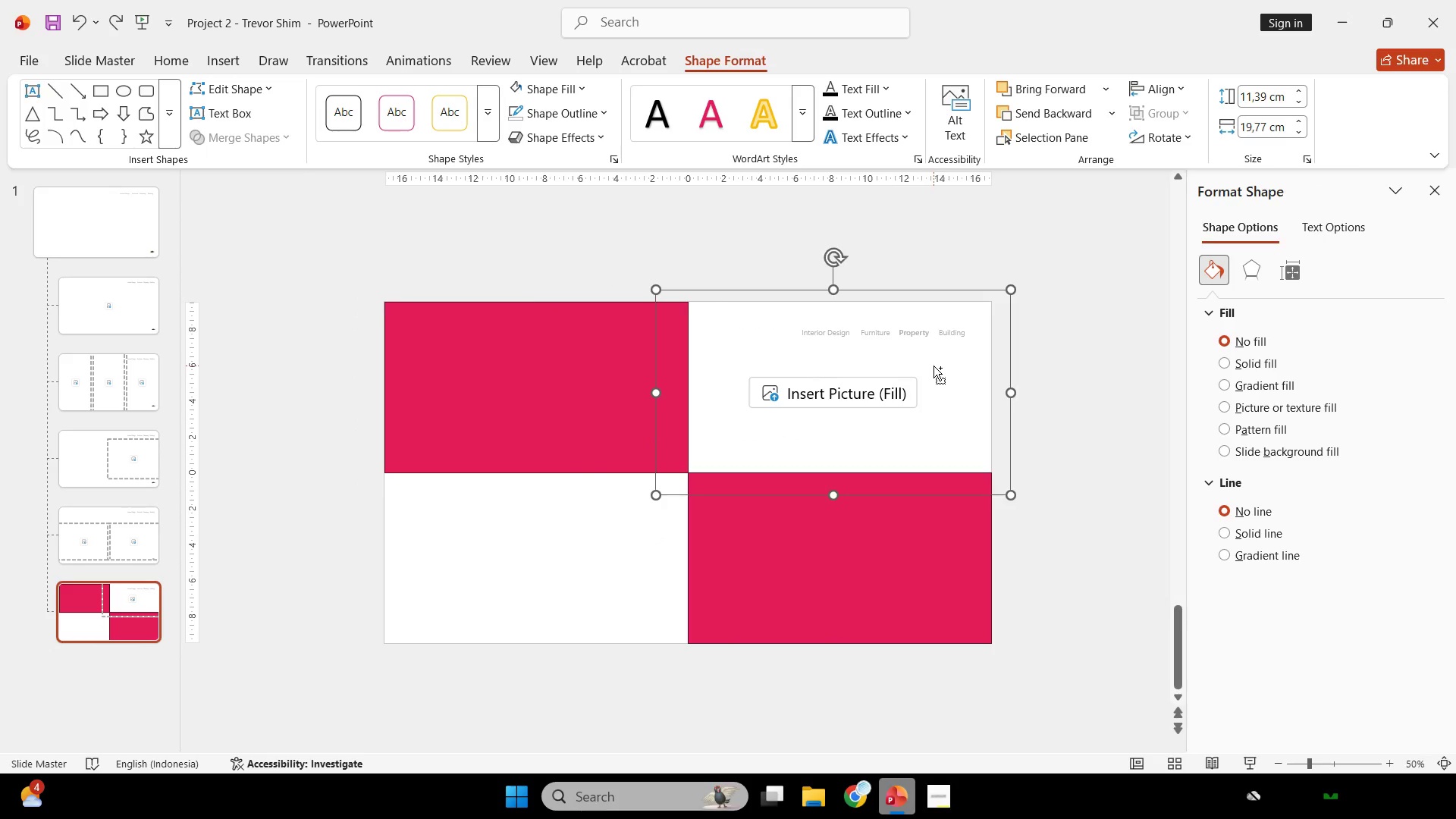 
key(Control+Z)
 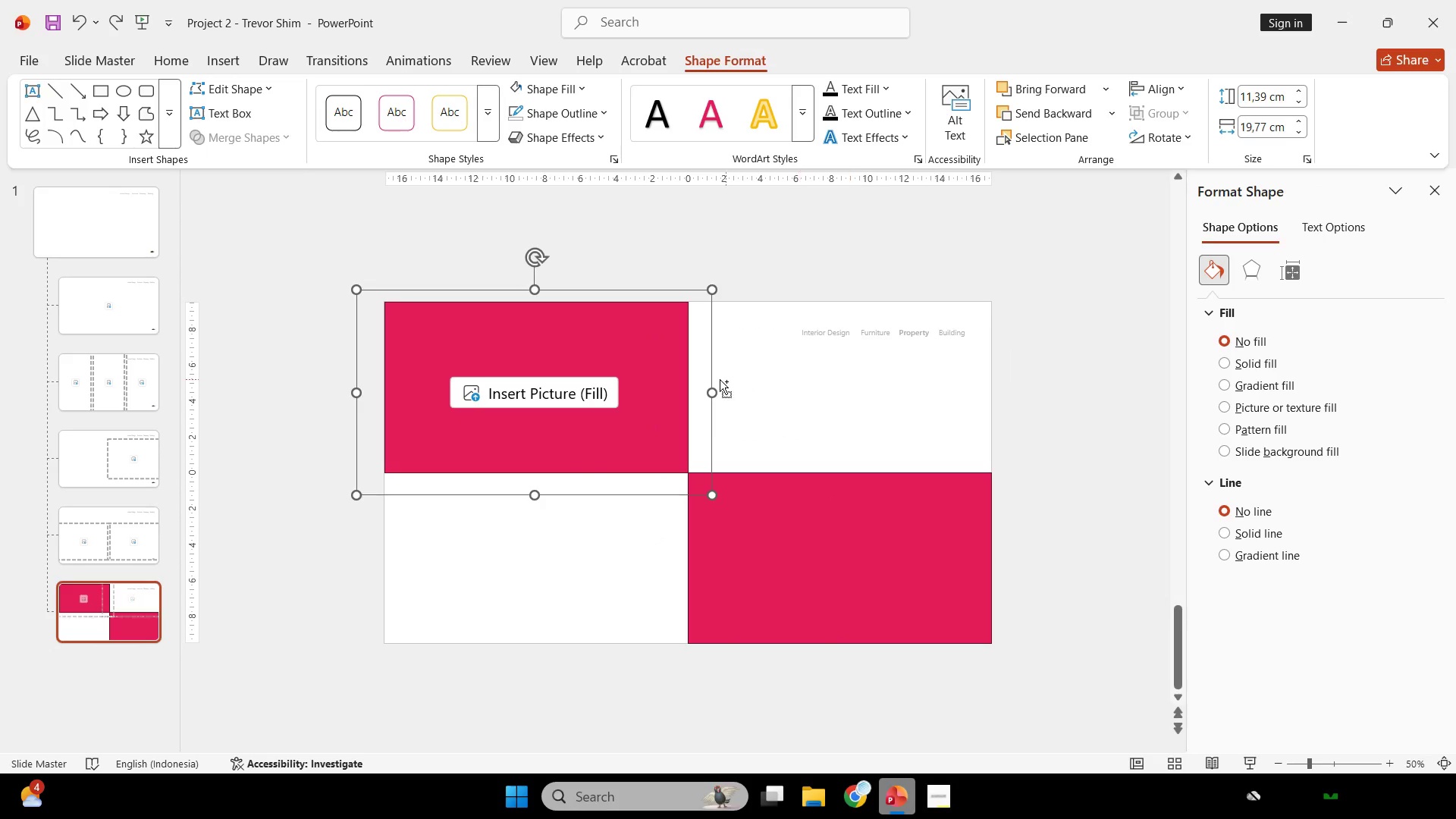 
hold_key(key=ShiftLeft, duration=3.42)
left_click_drag(start_coordinate=[686, 366], to_coordinate=[984, 400])
 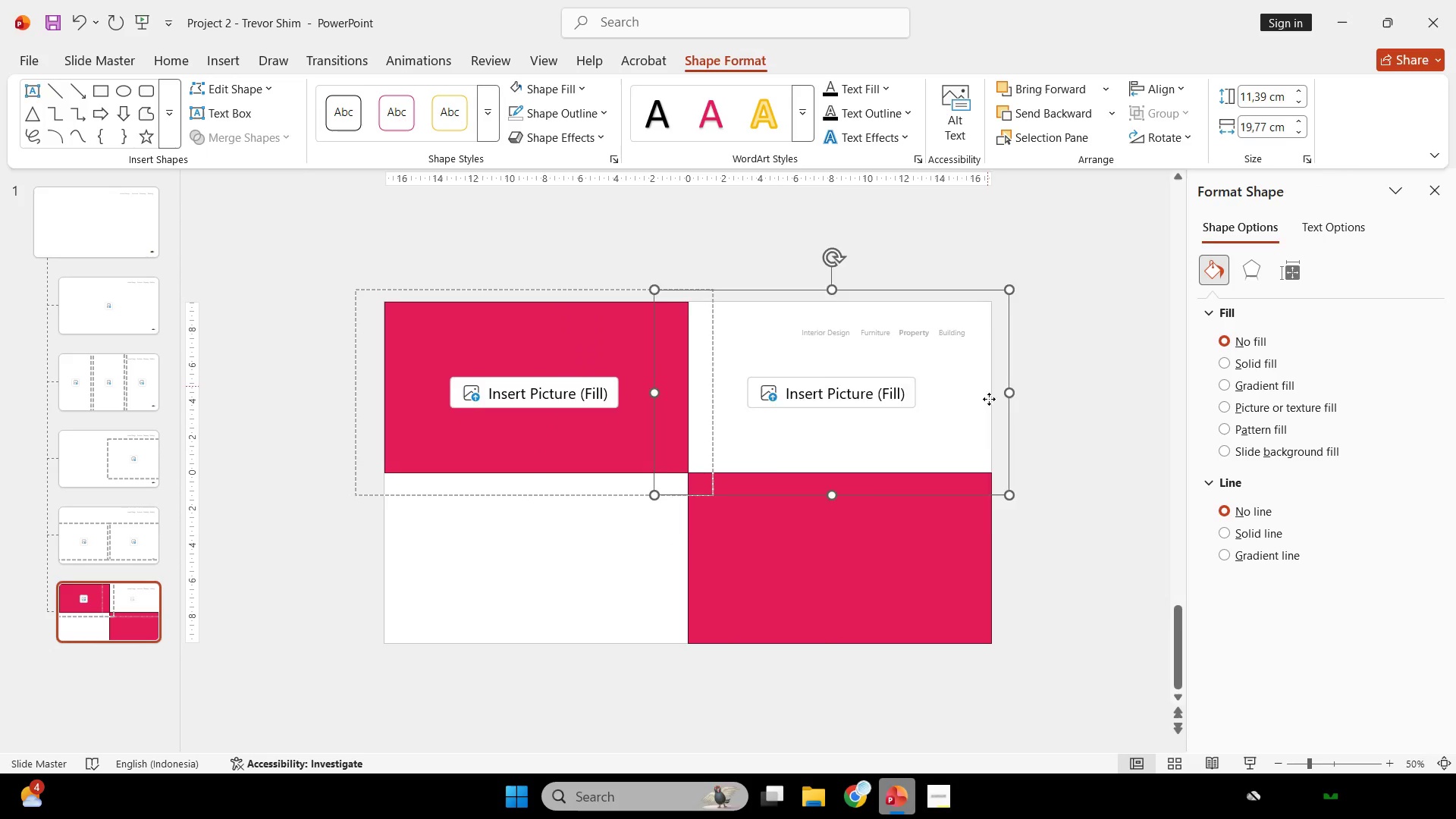 
left_click_drag(start_coordinate=[987, 386], to_coordinate=[988, 550])
 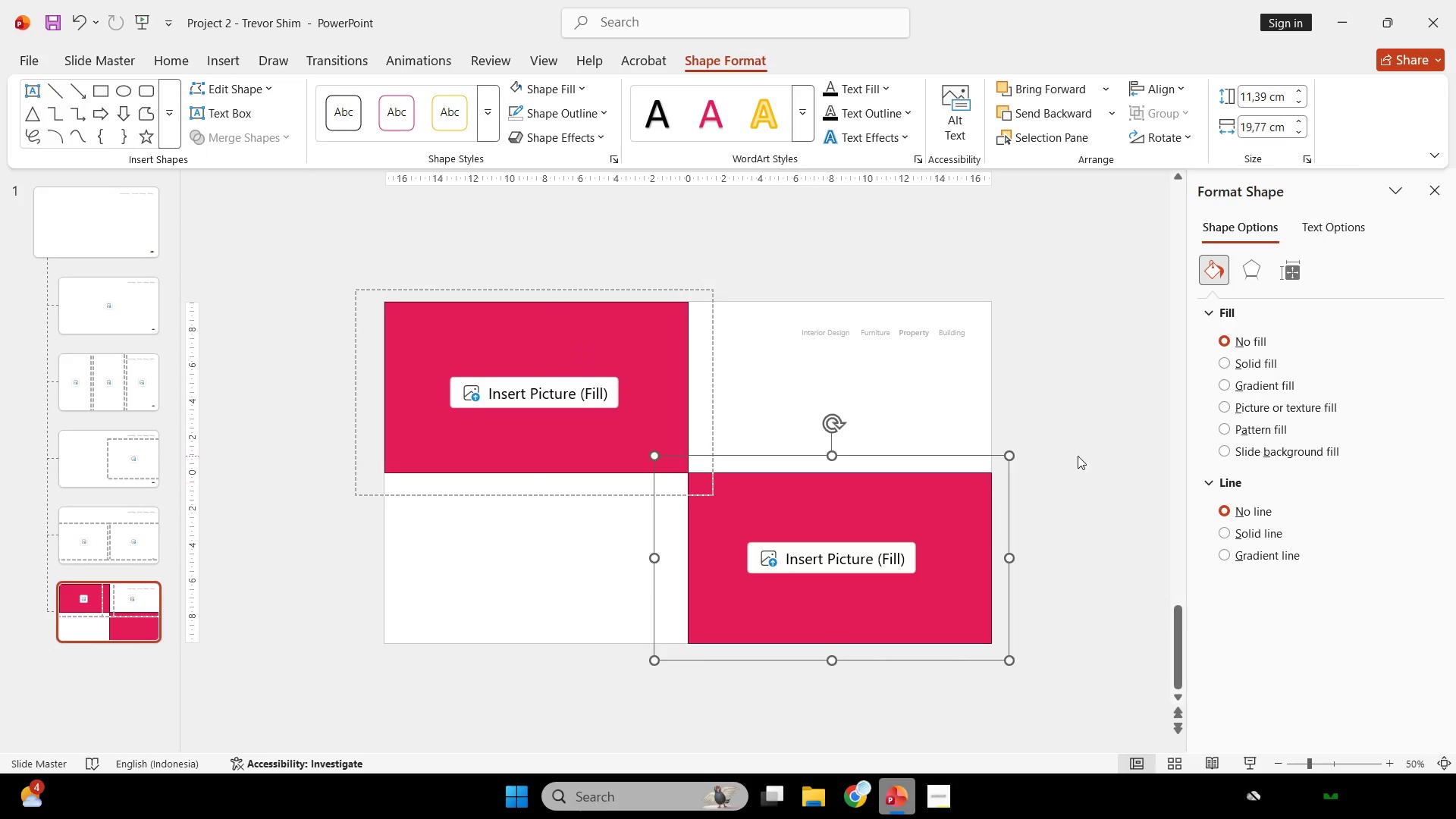 
left_click([1078, 456])
 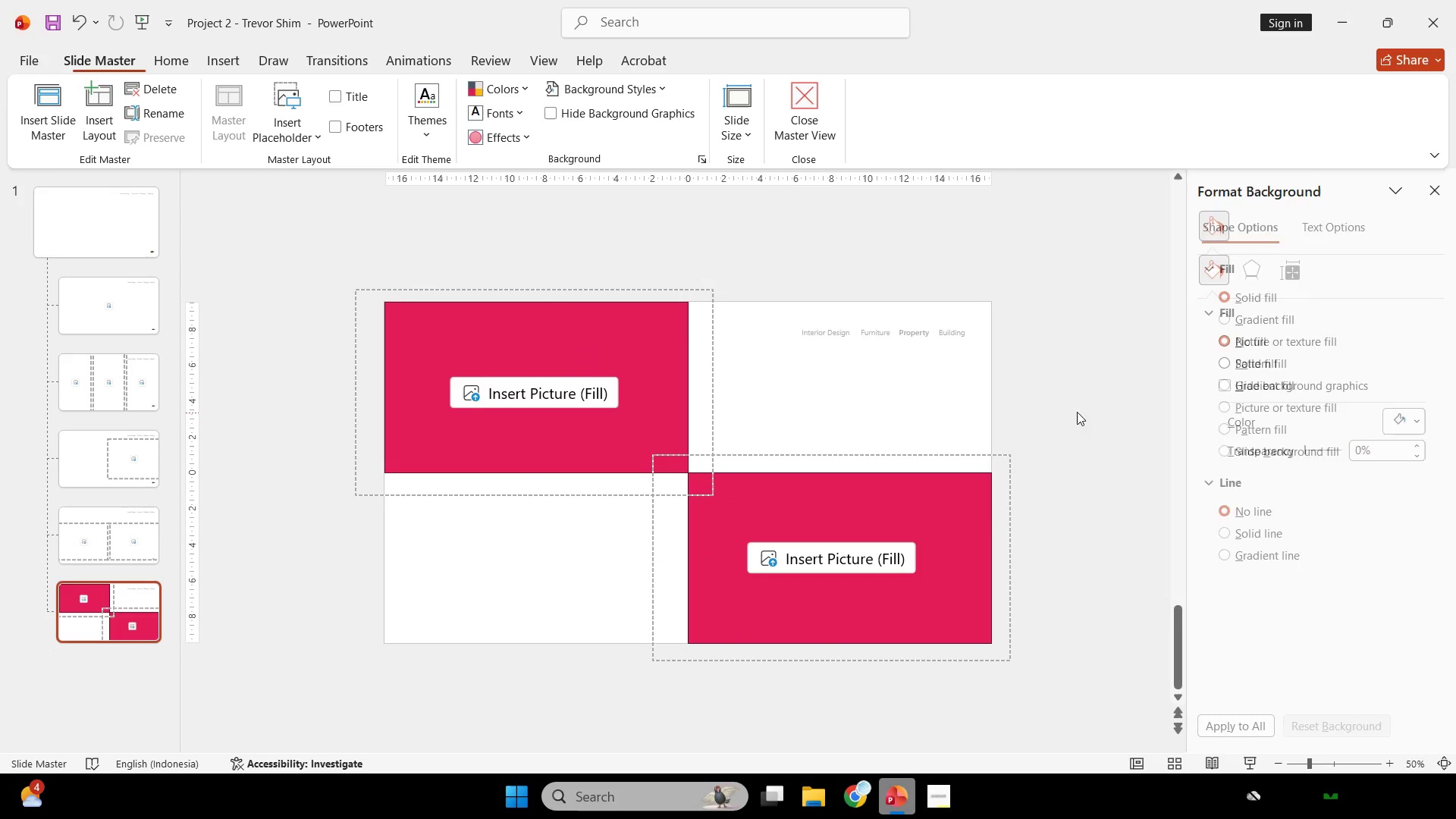 
left_click_drag(start_coordinate=[1077, 412], to_coordinate=[620, 701])
 